 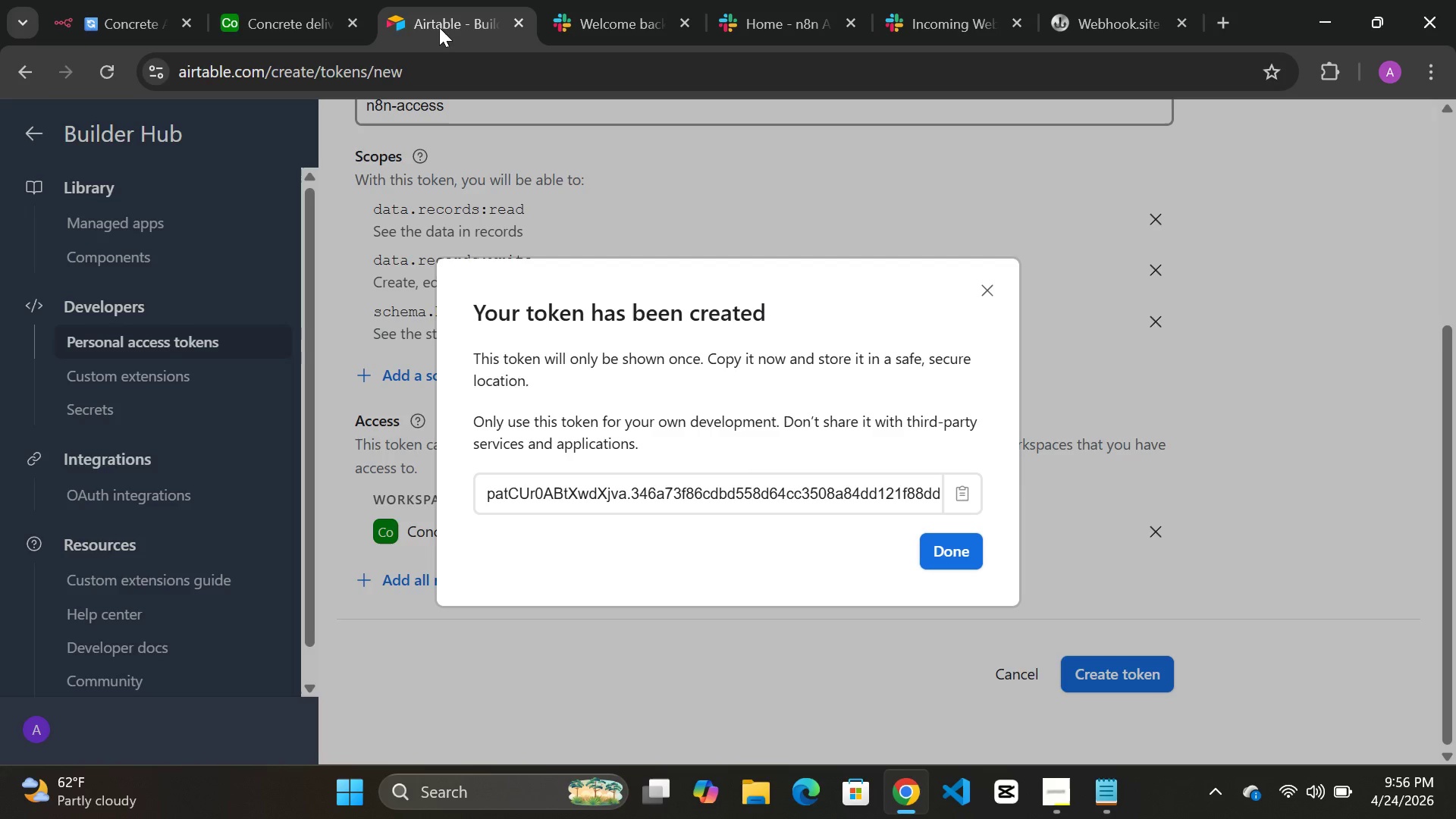 
left_click([274, 23])
 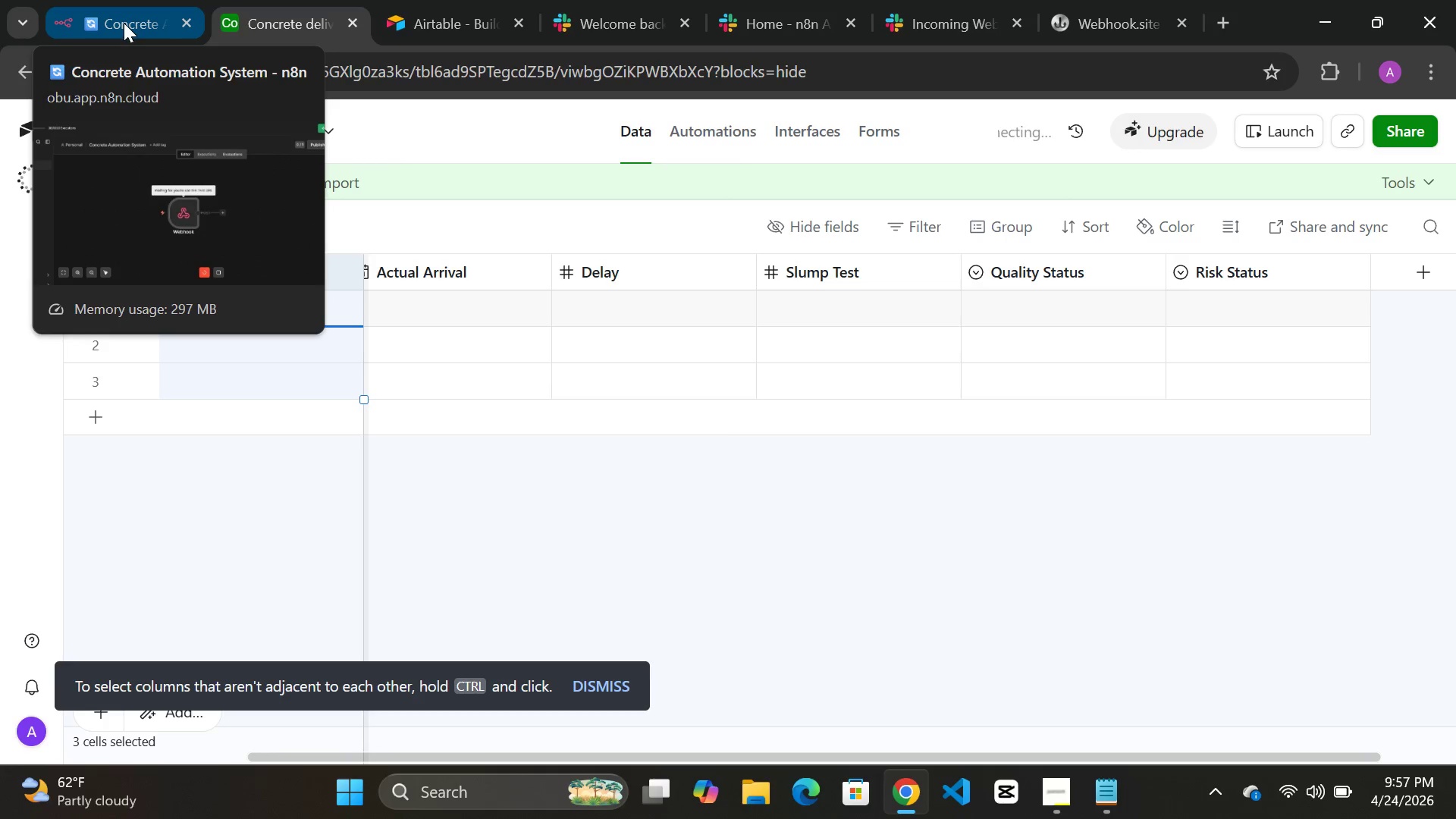 
wait(11.24)
 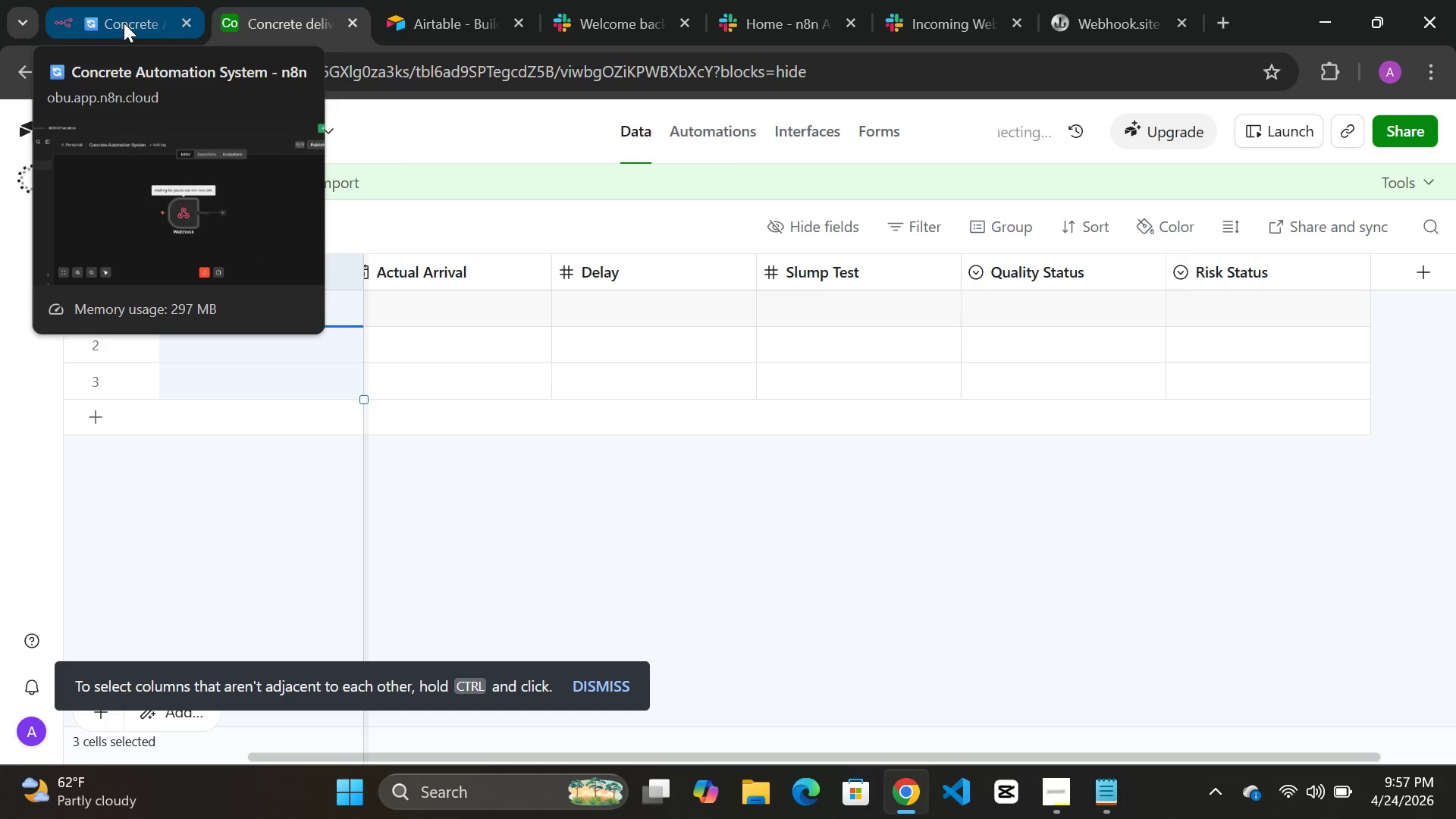 
mouse_move([190, 42])
 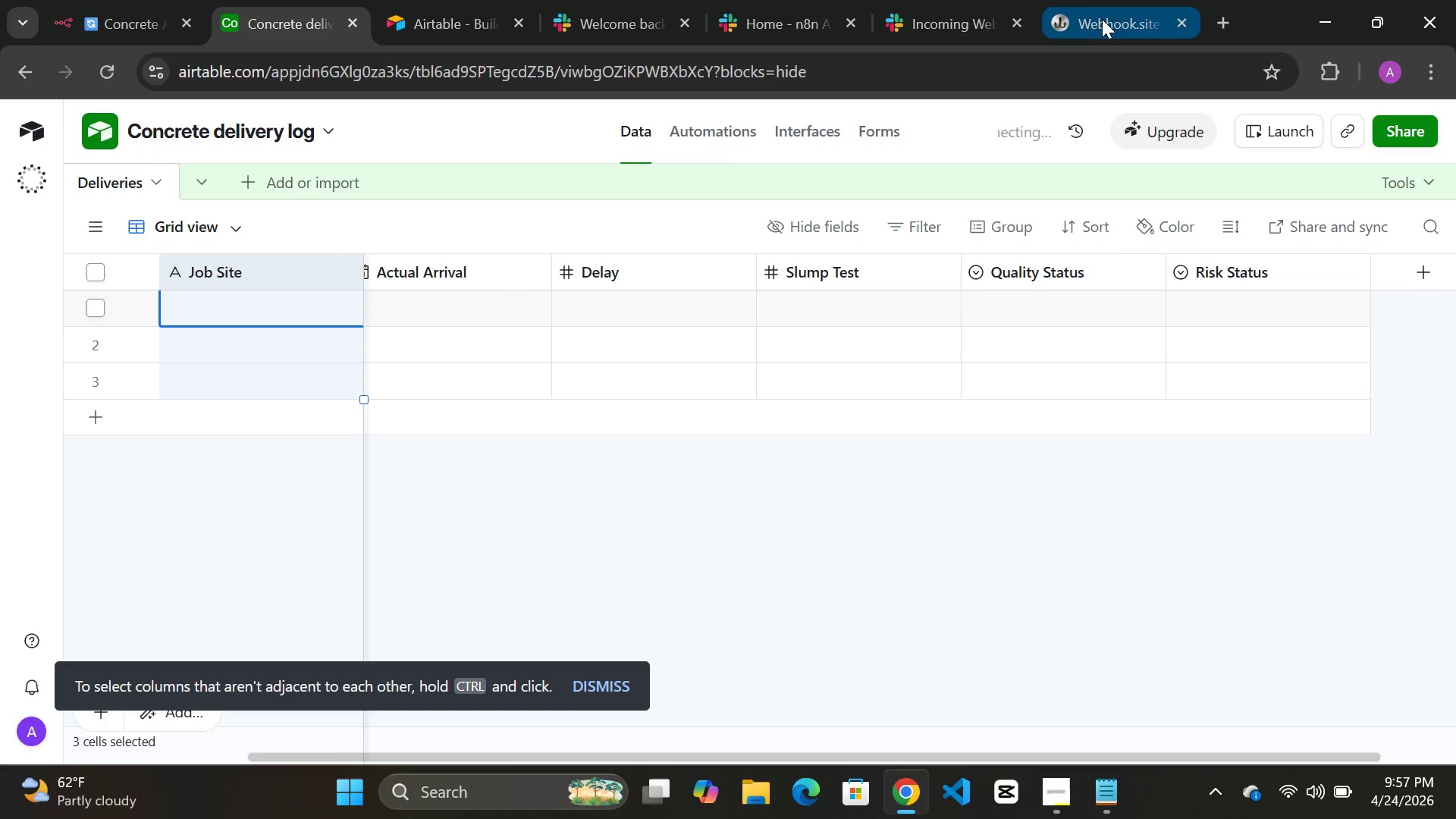 
left_click([1099, 19])
 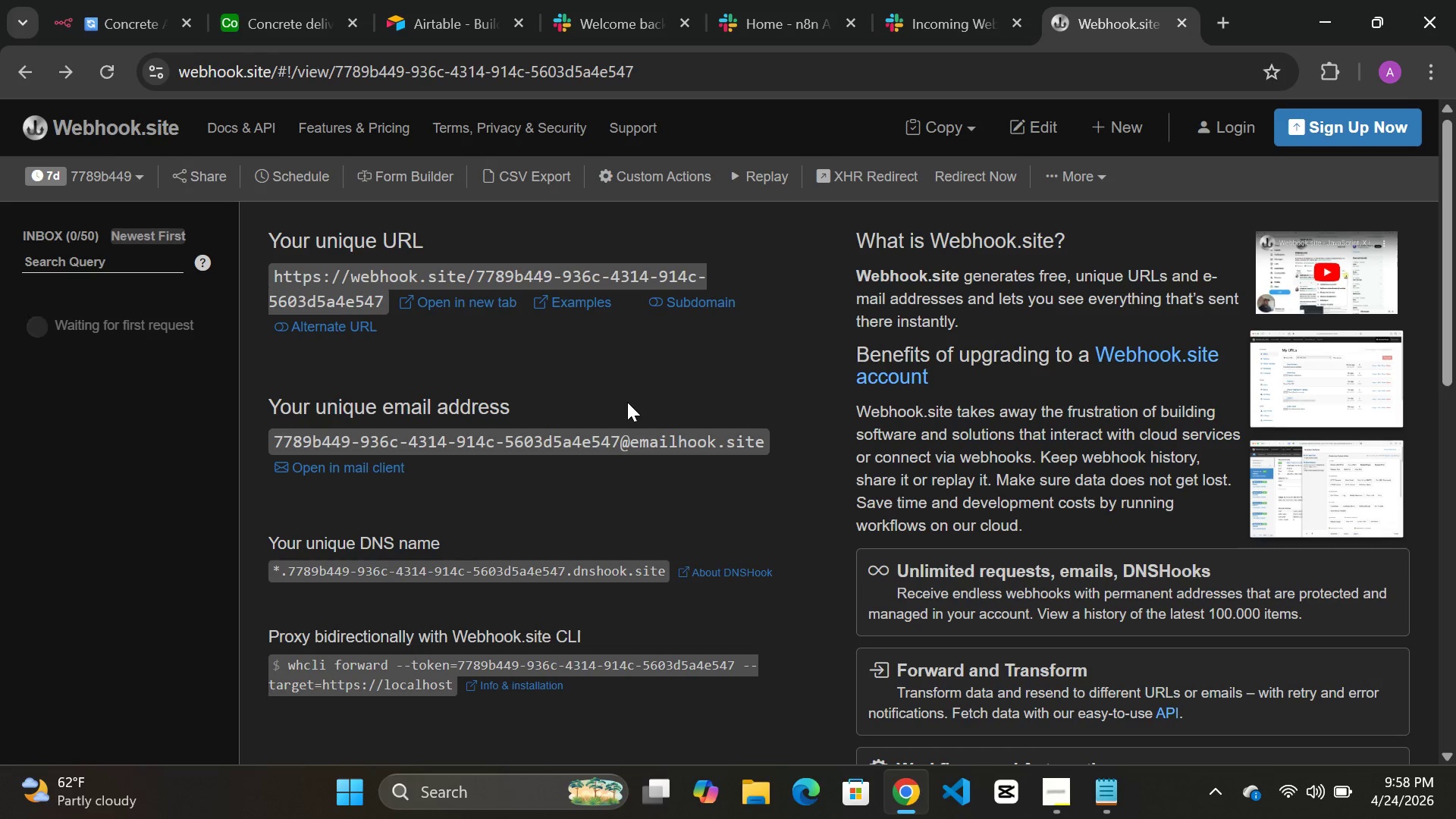 
wait(83.75)
 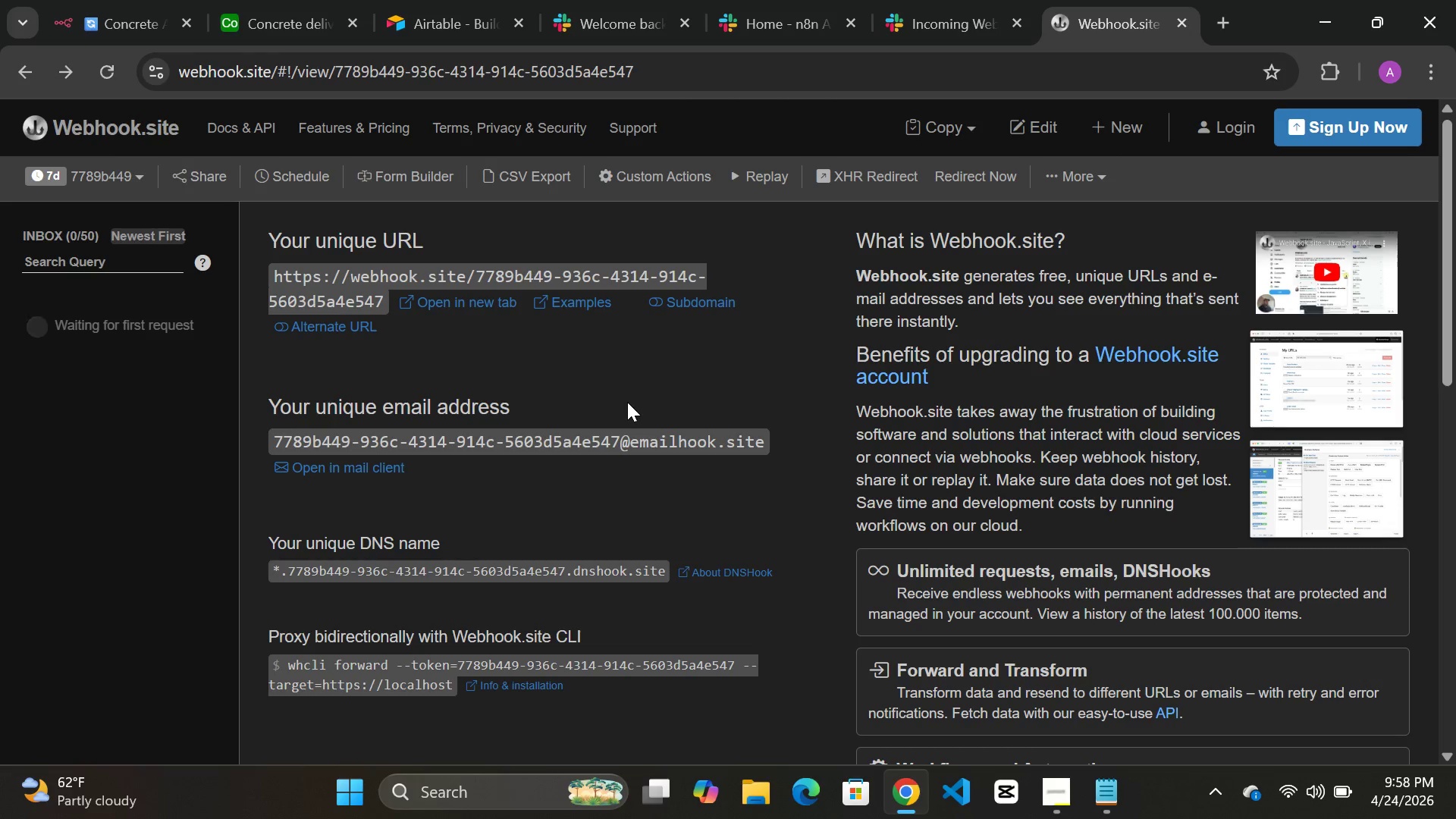 
left_click([1218, 20])
 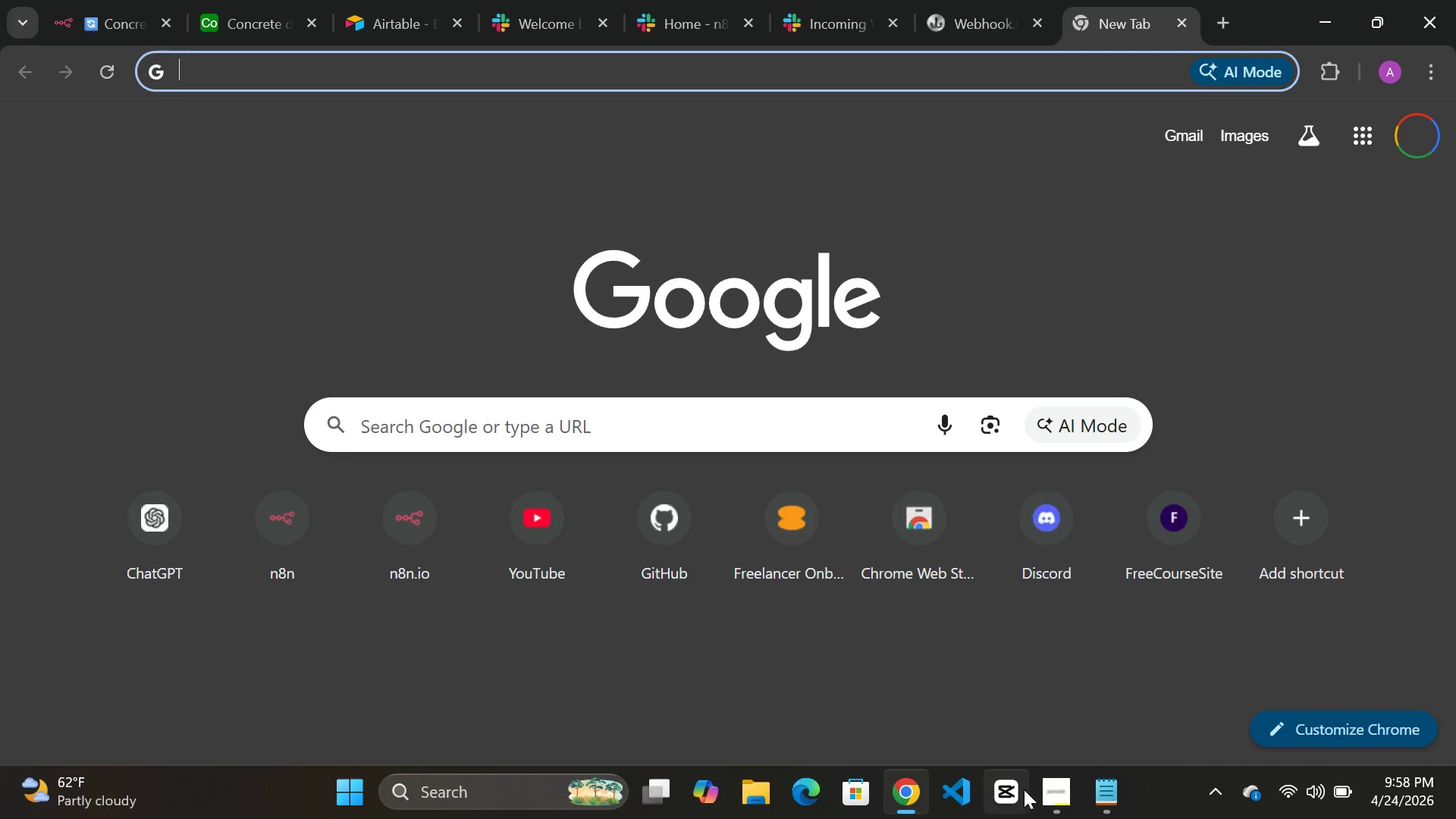 
left_click([1094, 790])
 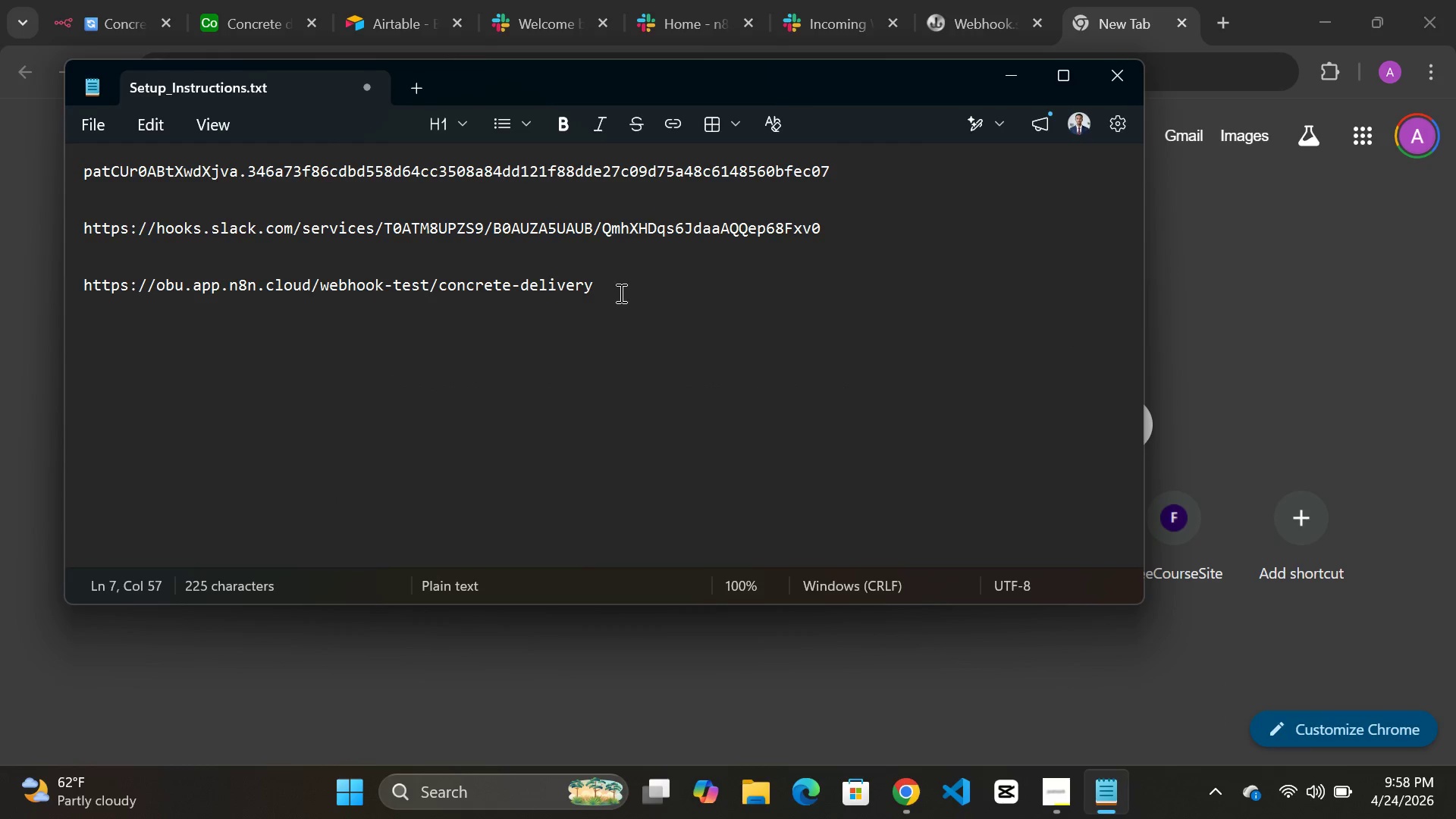 
left_click_drag(start_coordinate=[613, 274], to_coordinate=[355, 284])
 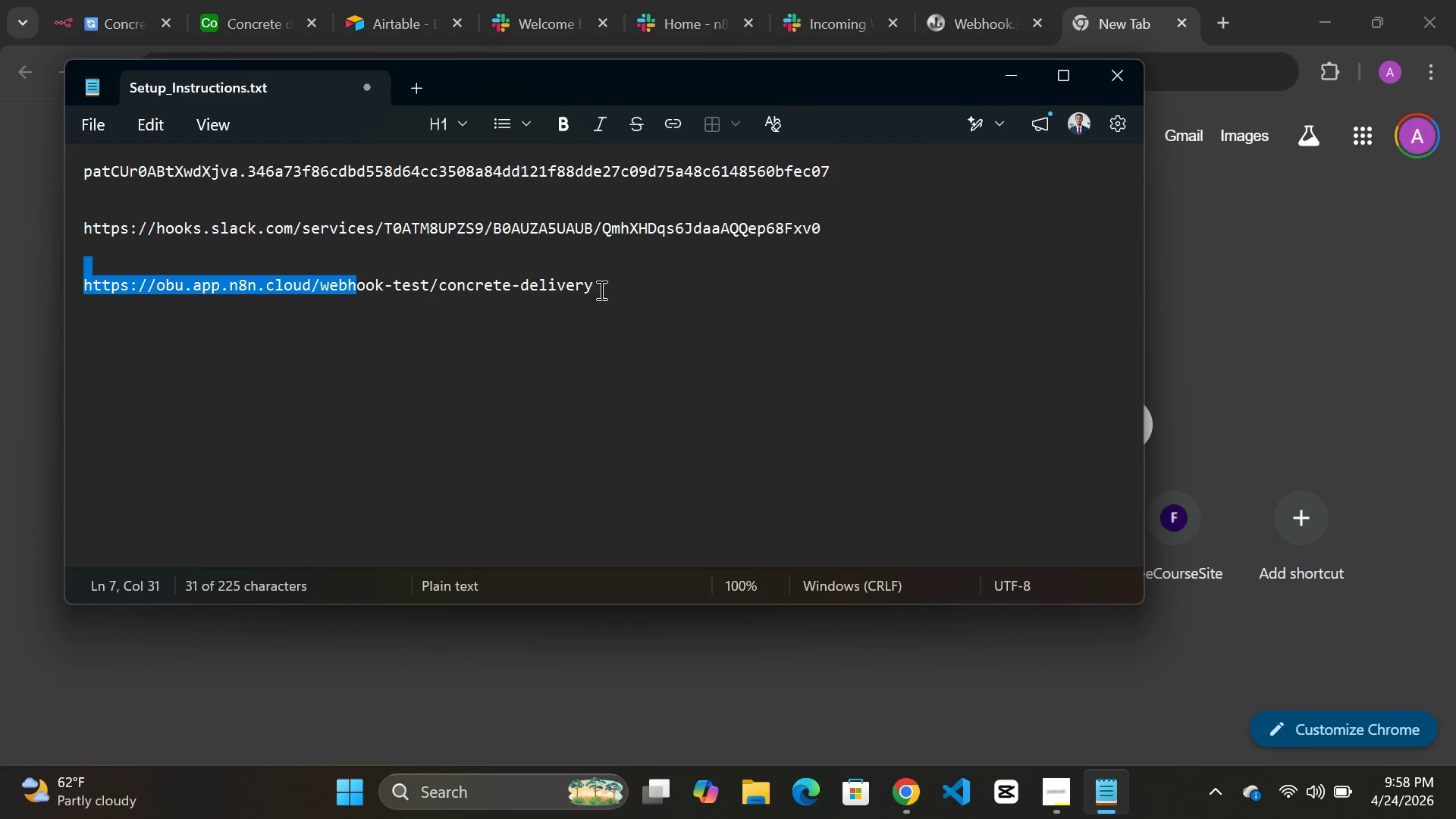 
left_click([601, 284])
 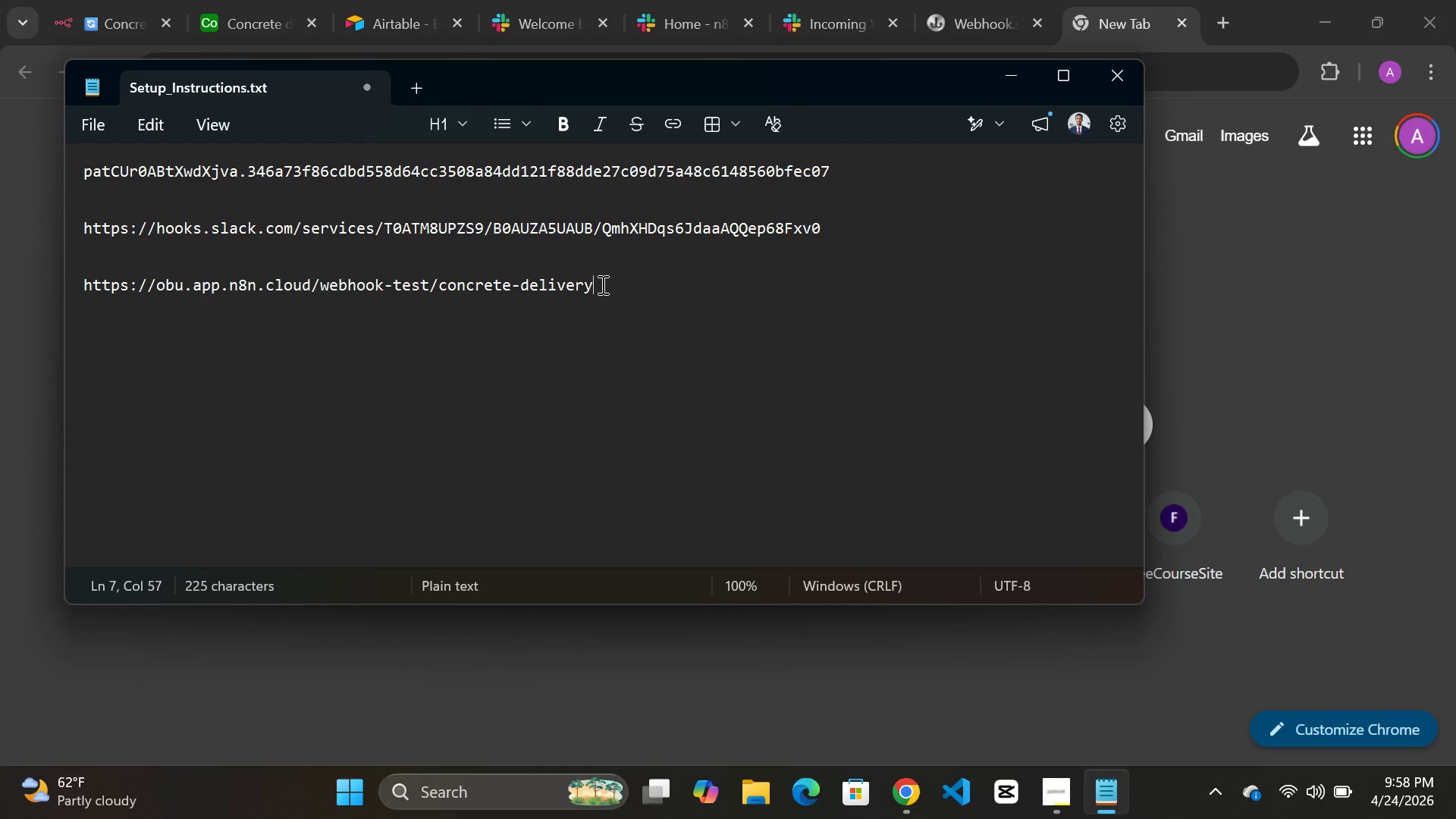 
left_click_drag(start_coordinate=[601, 284], to_coordinate=[93, 281])
 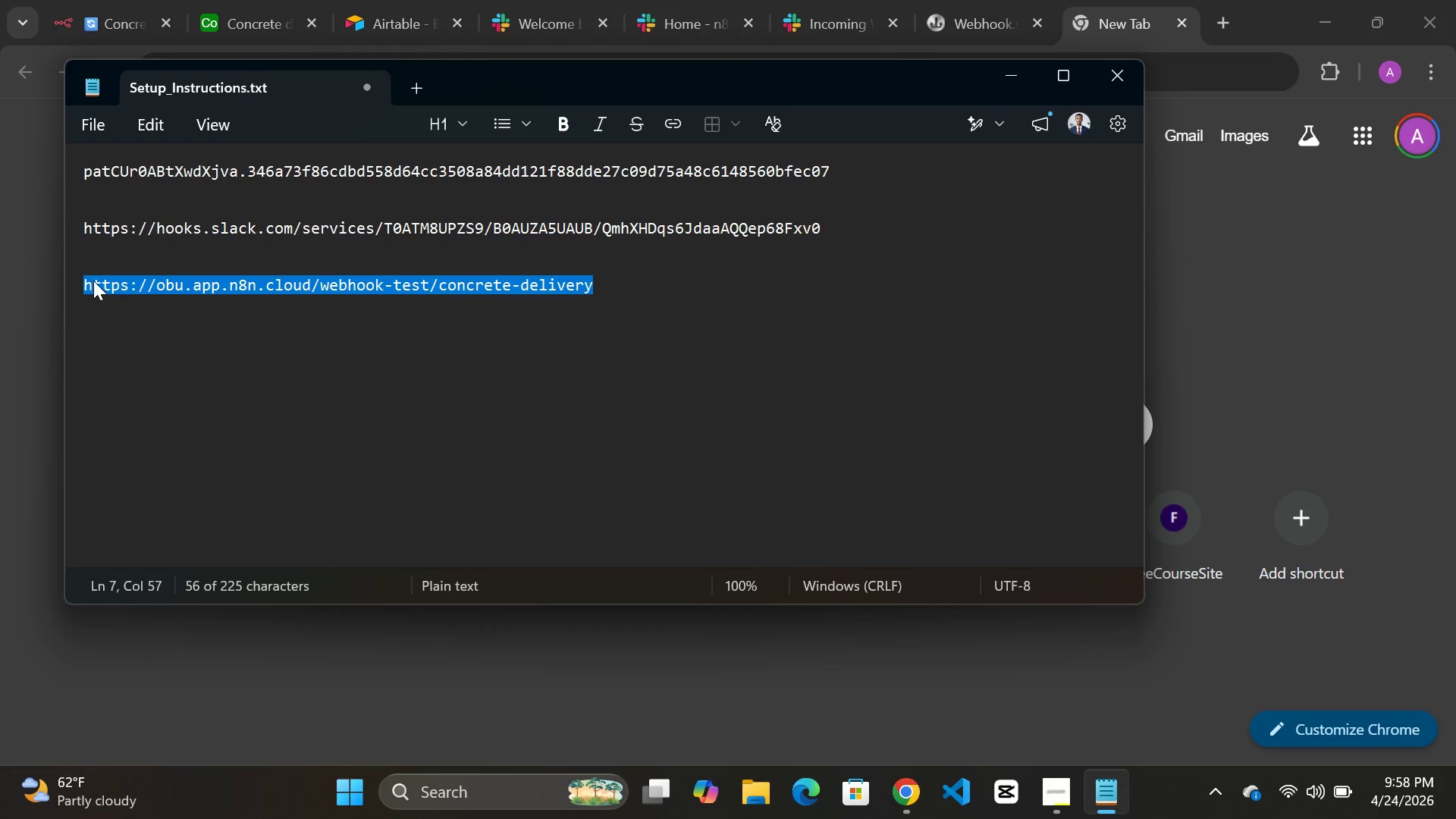 
key(Control+C)
 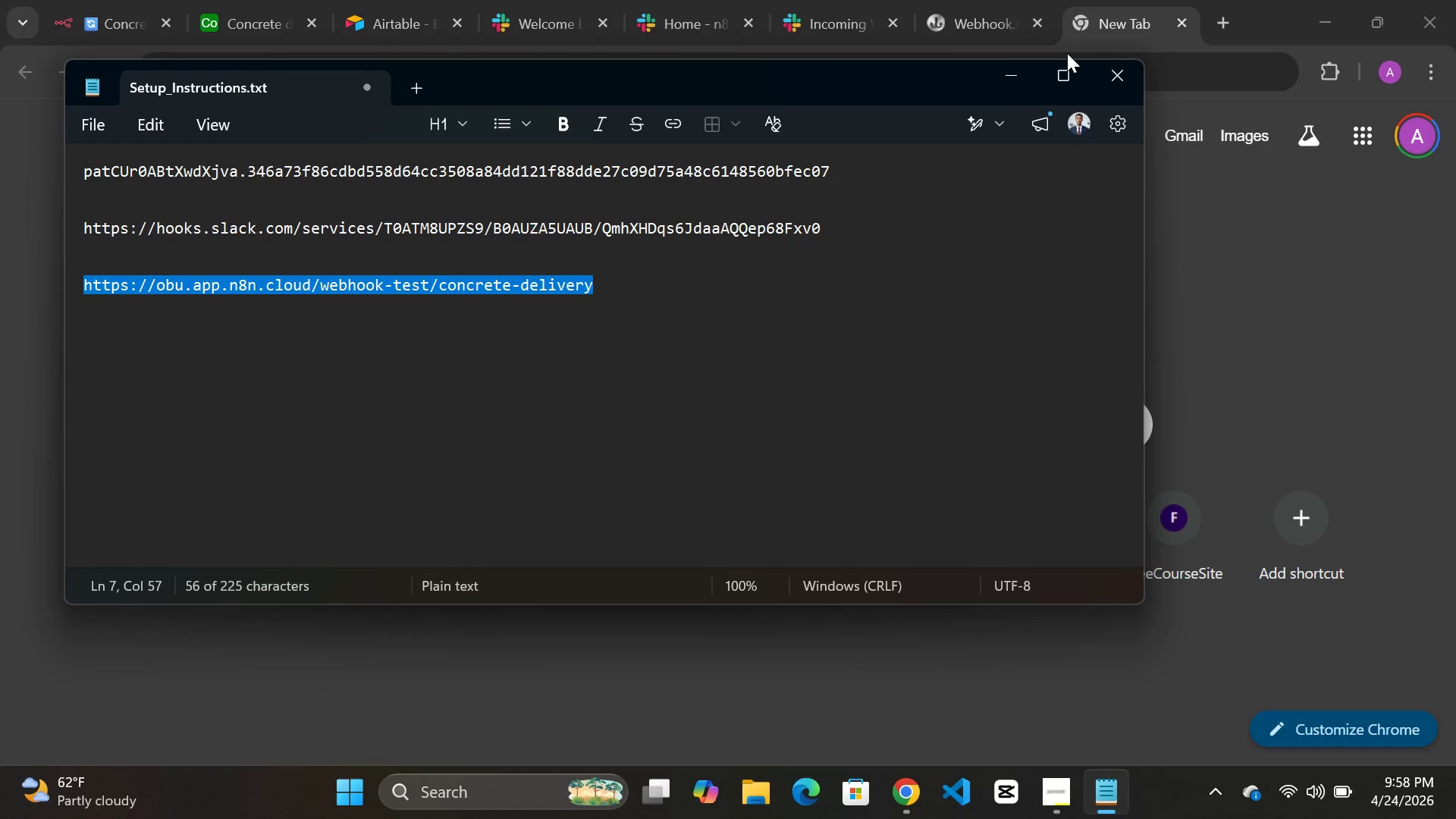 
left_click([998, 67])
 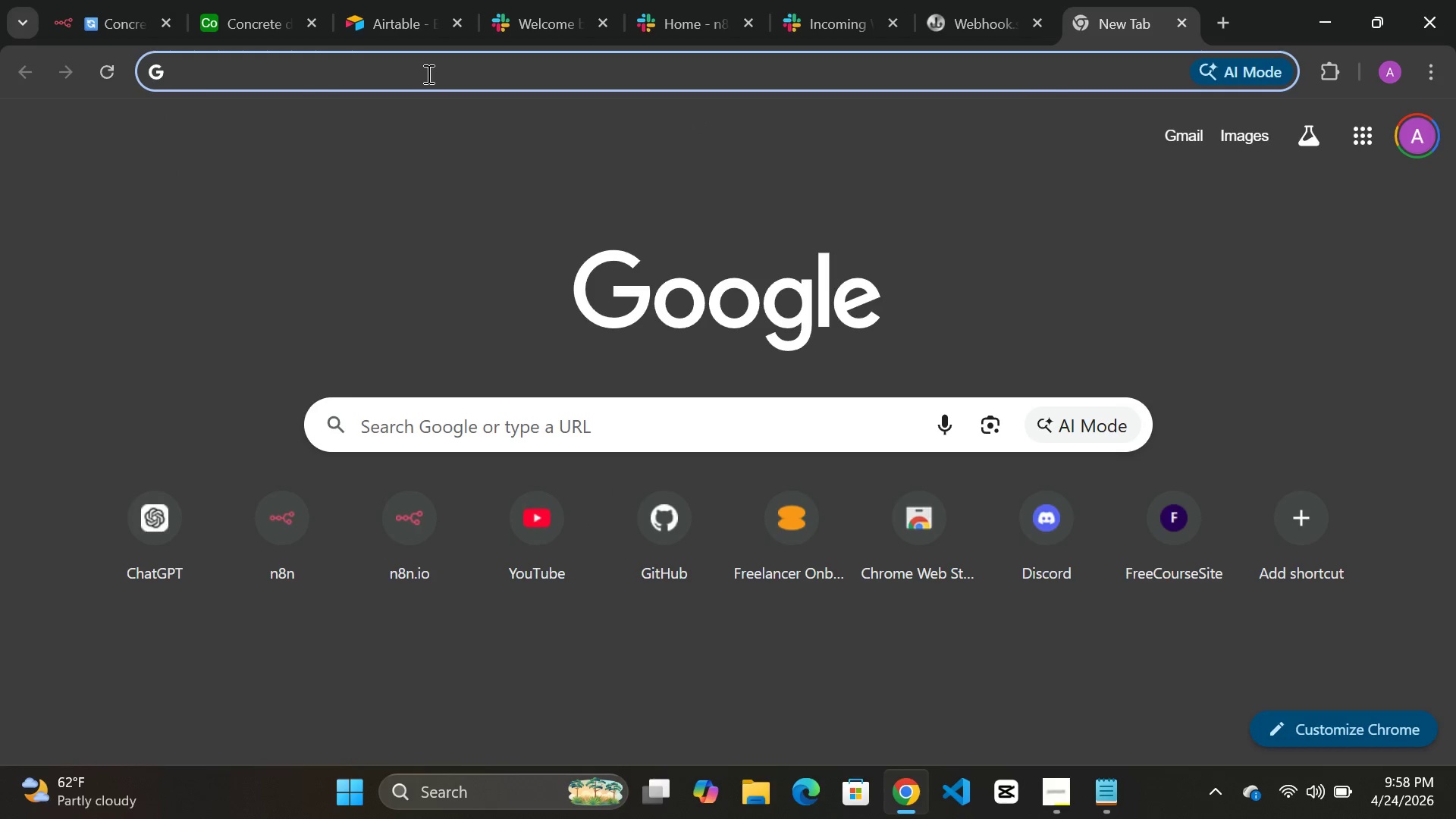 
left_click([427, 74])
 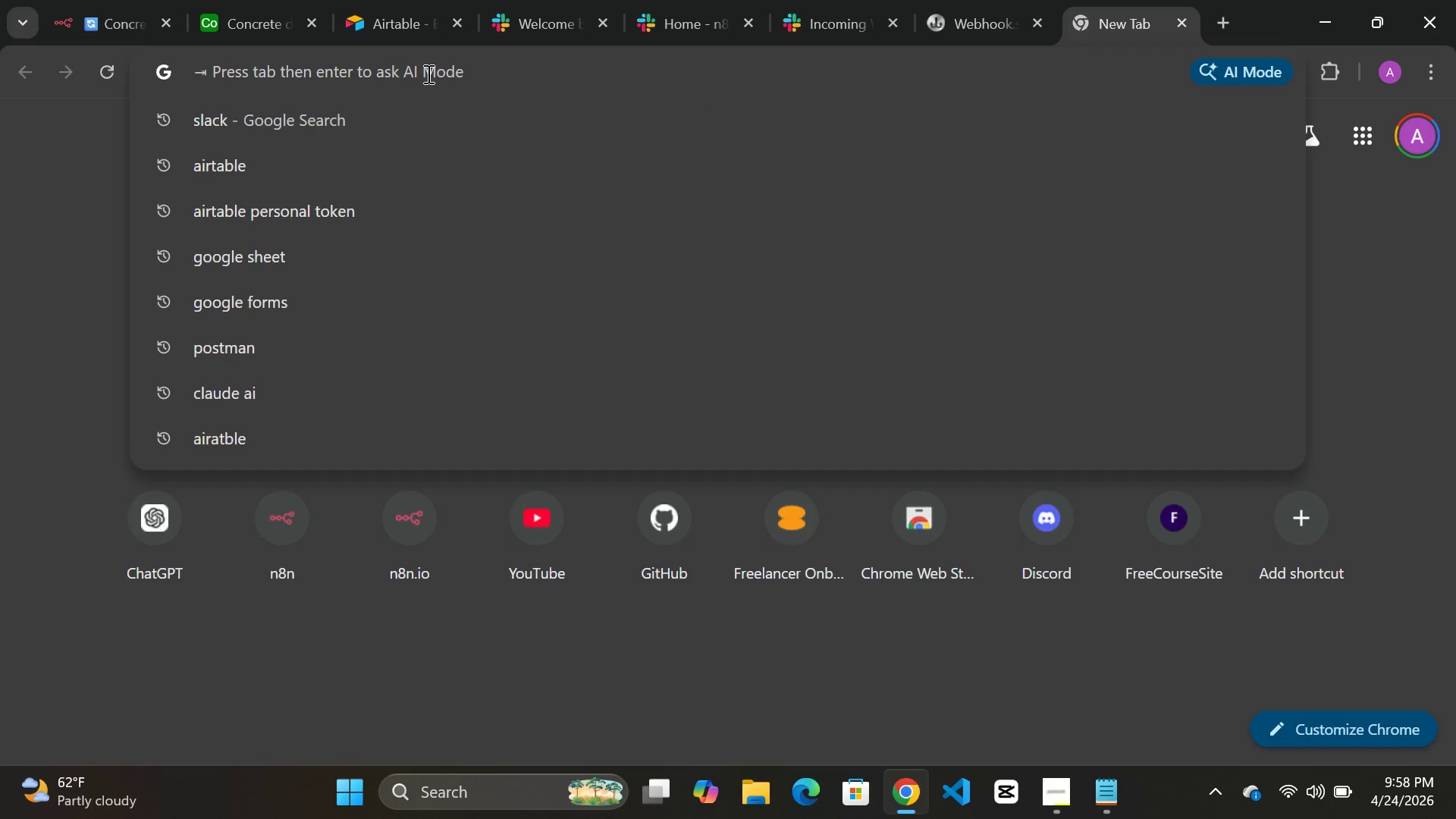 
key(Control+V)
 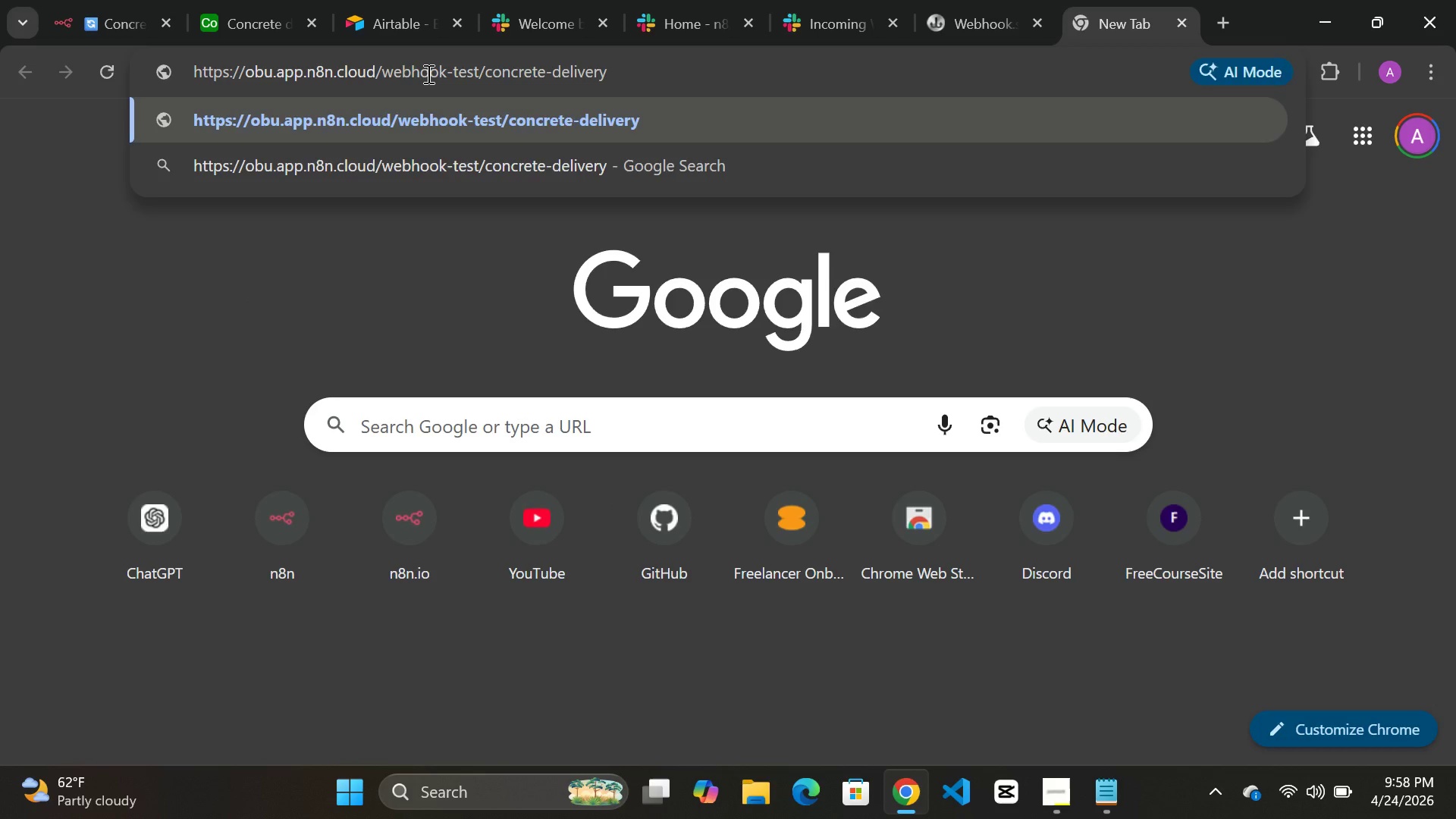 
key(Enter)
 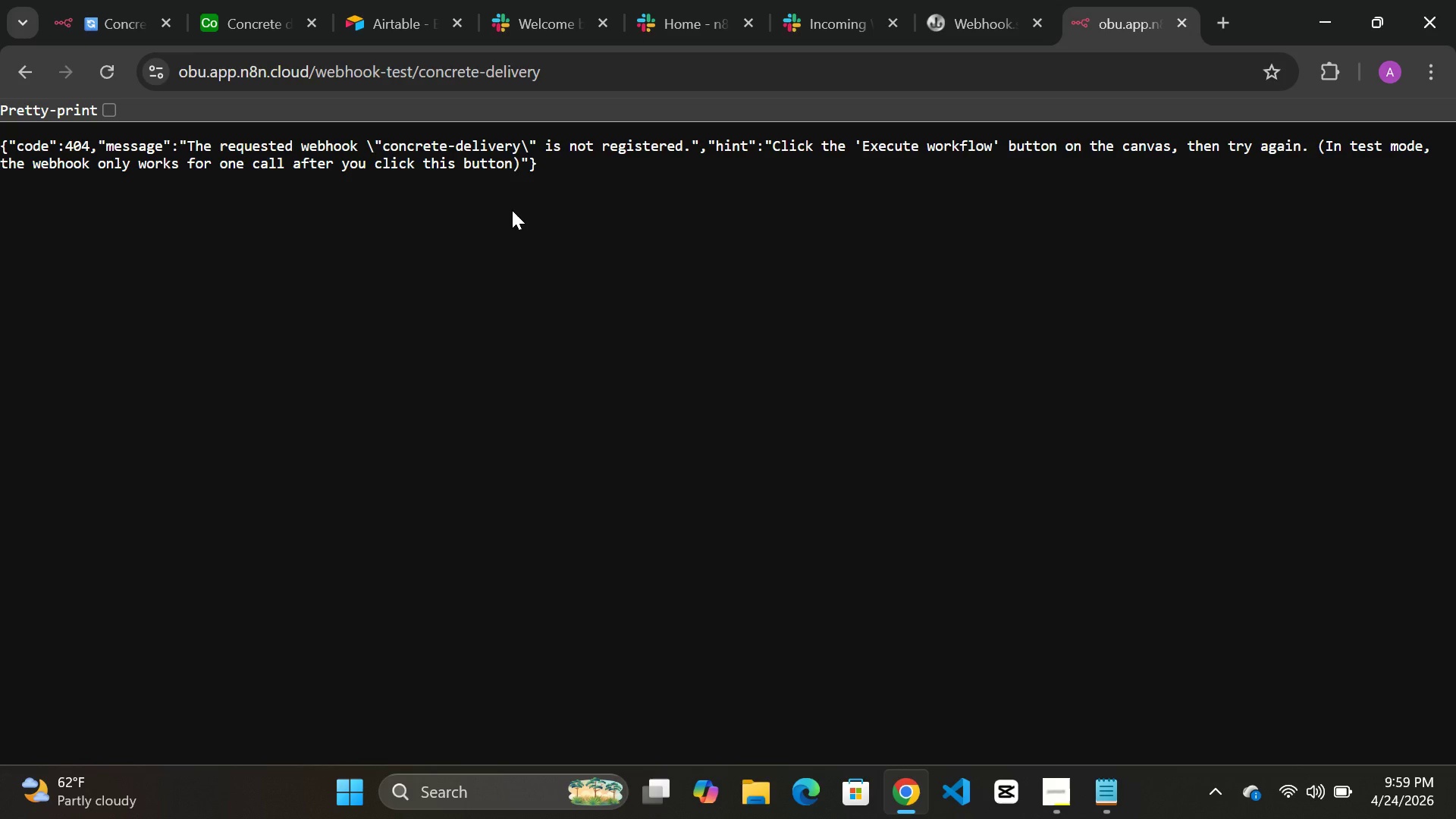 
wait(34.95)
 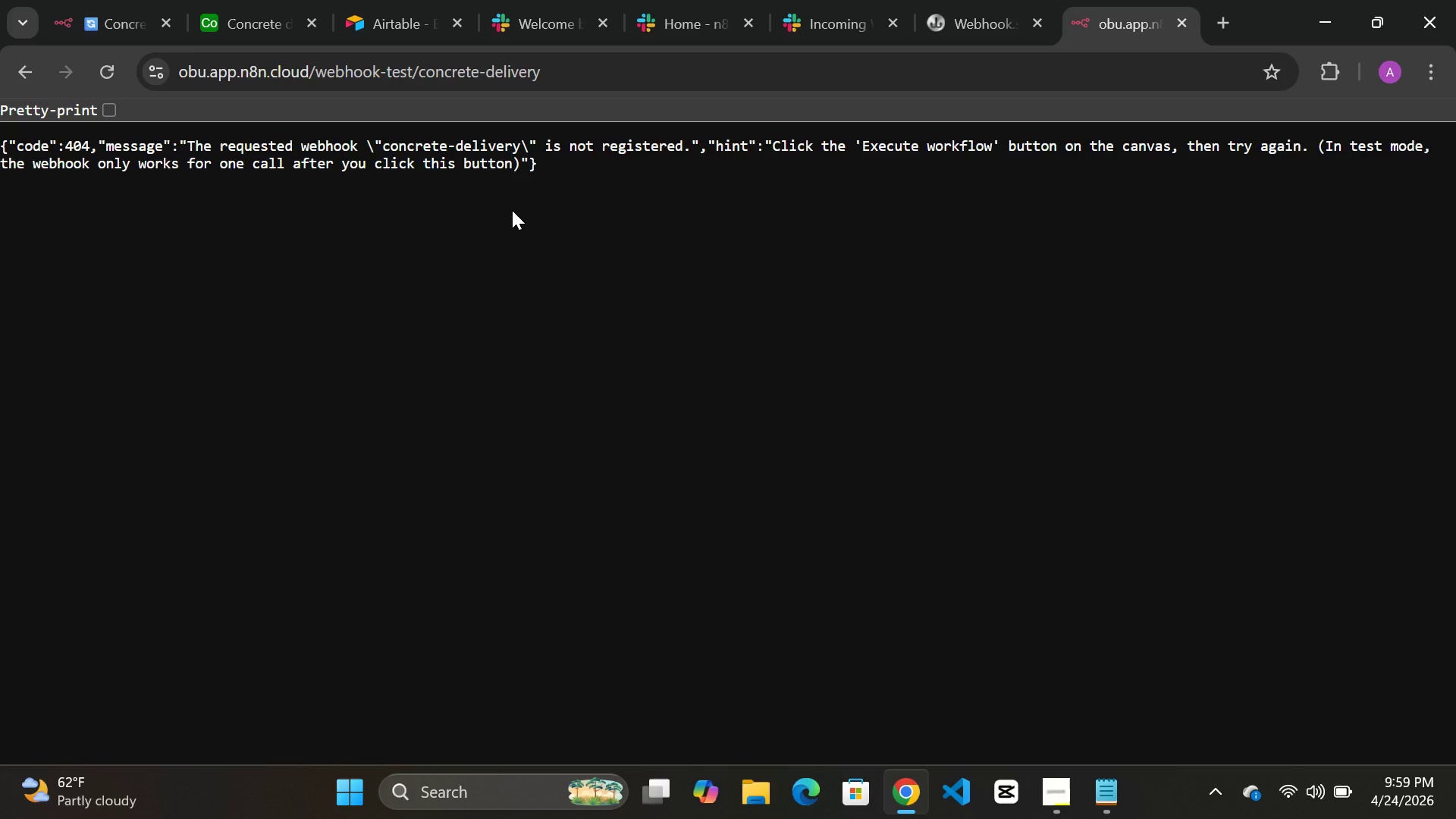 
left_click([26, 71])
 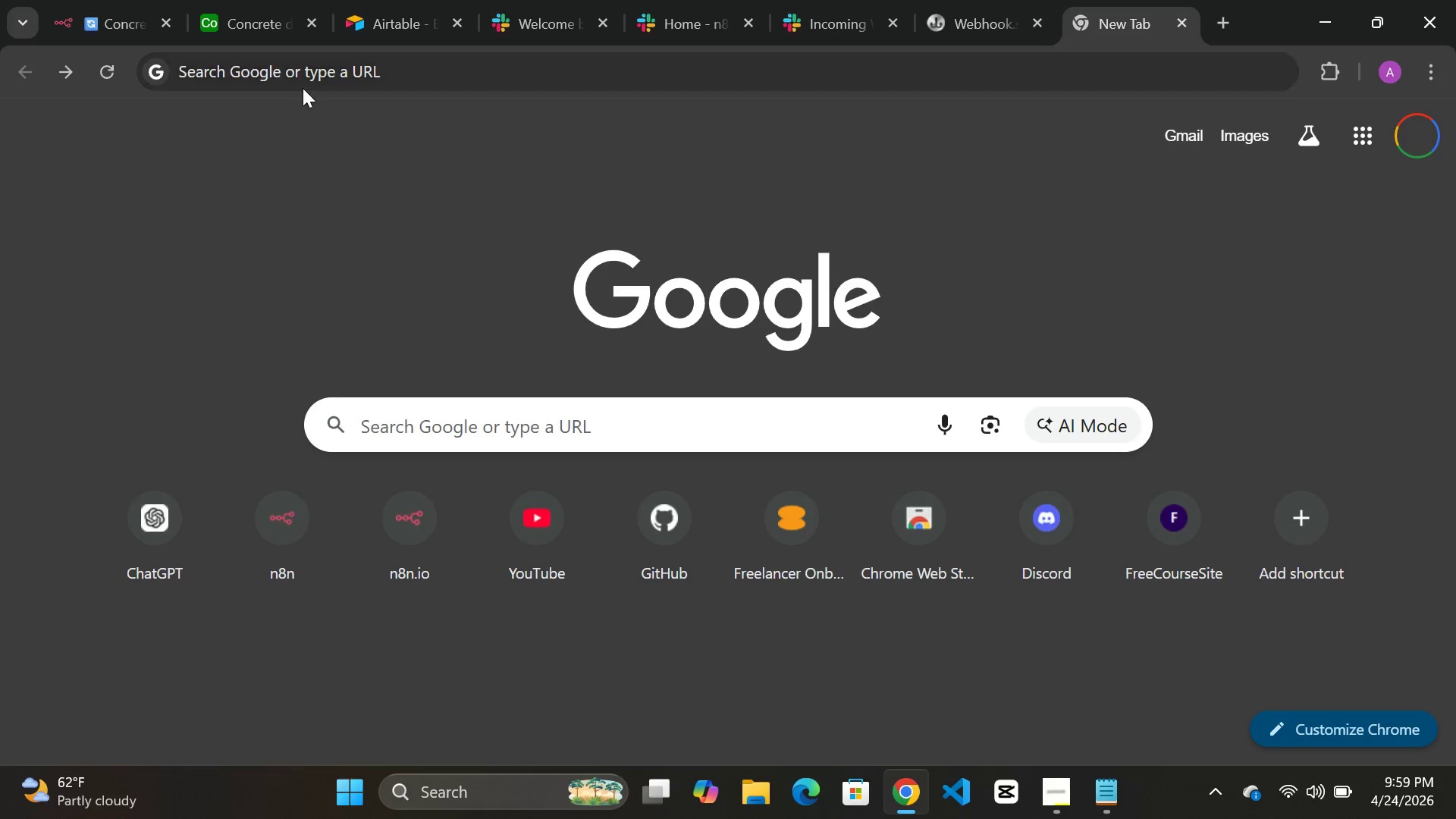 
left_click([318, 70])
 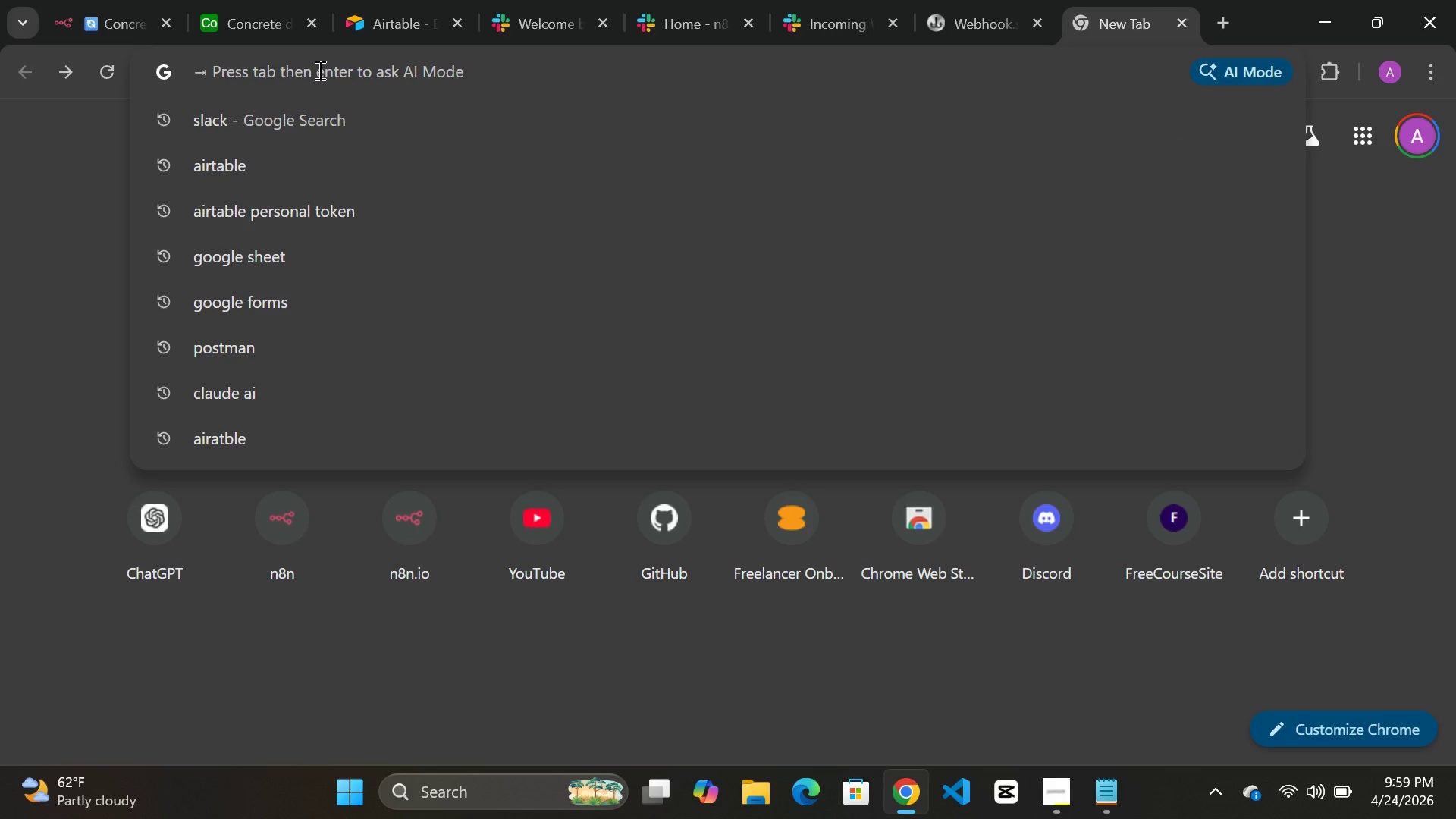 
key(Control+V)
 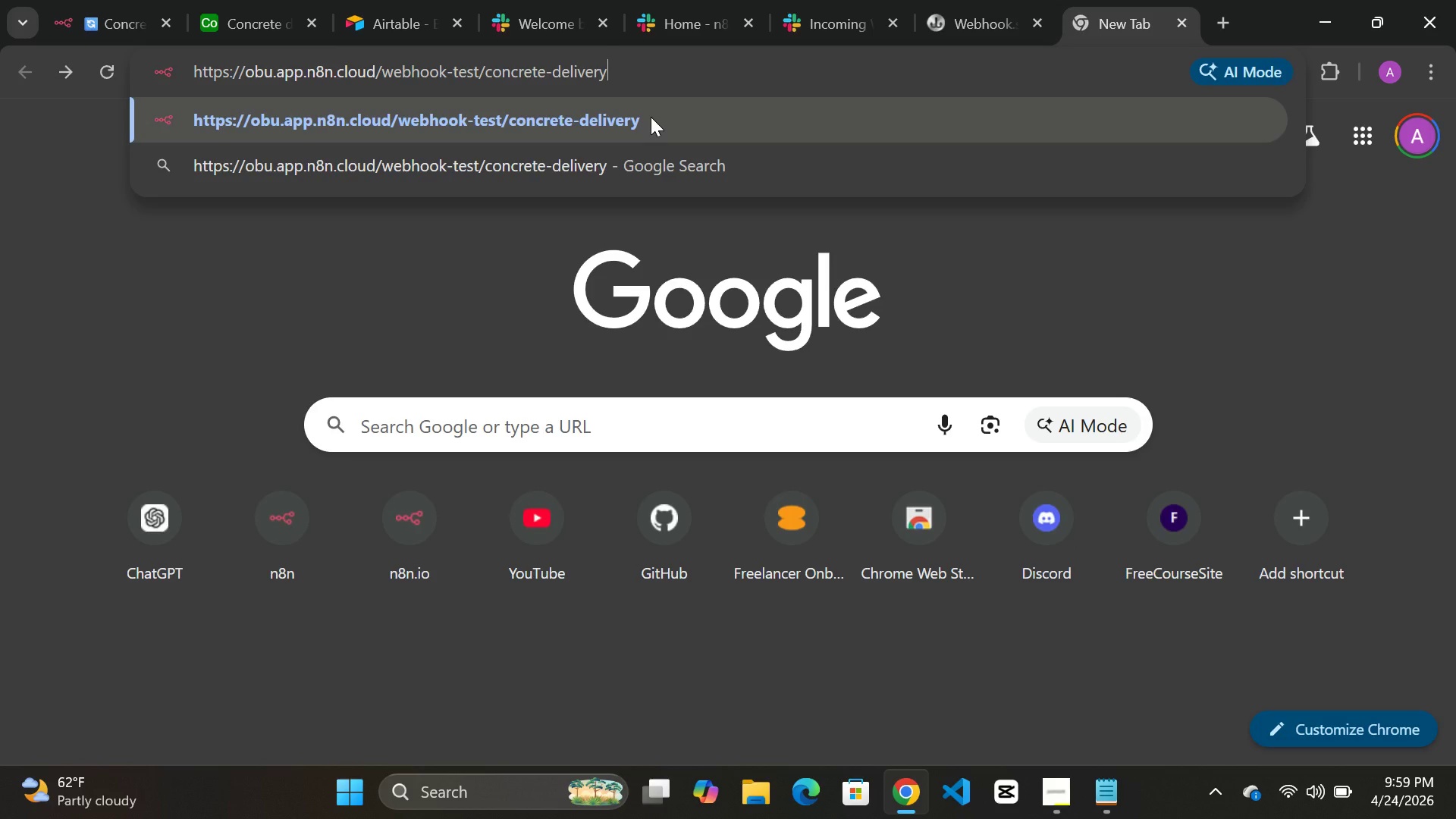 
wait(22.52)
 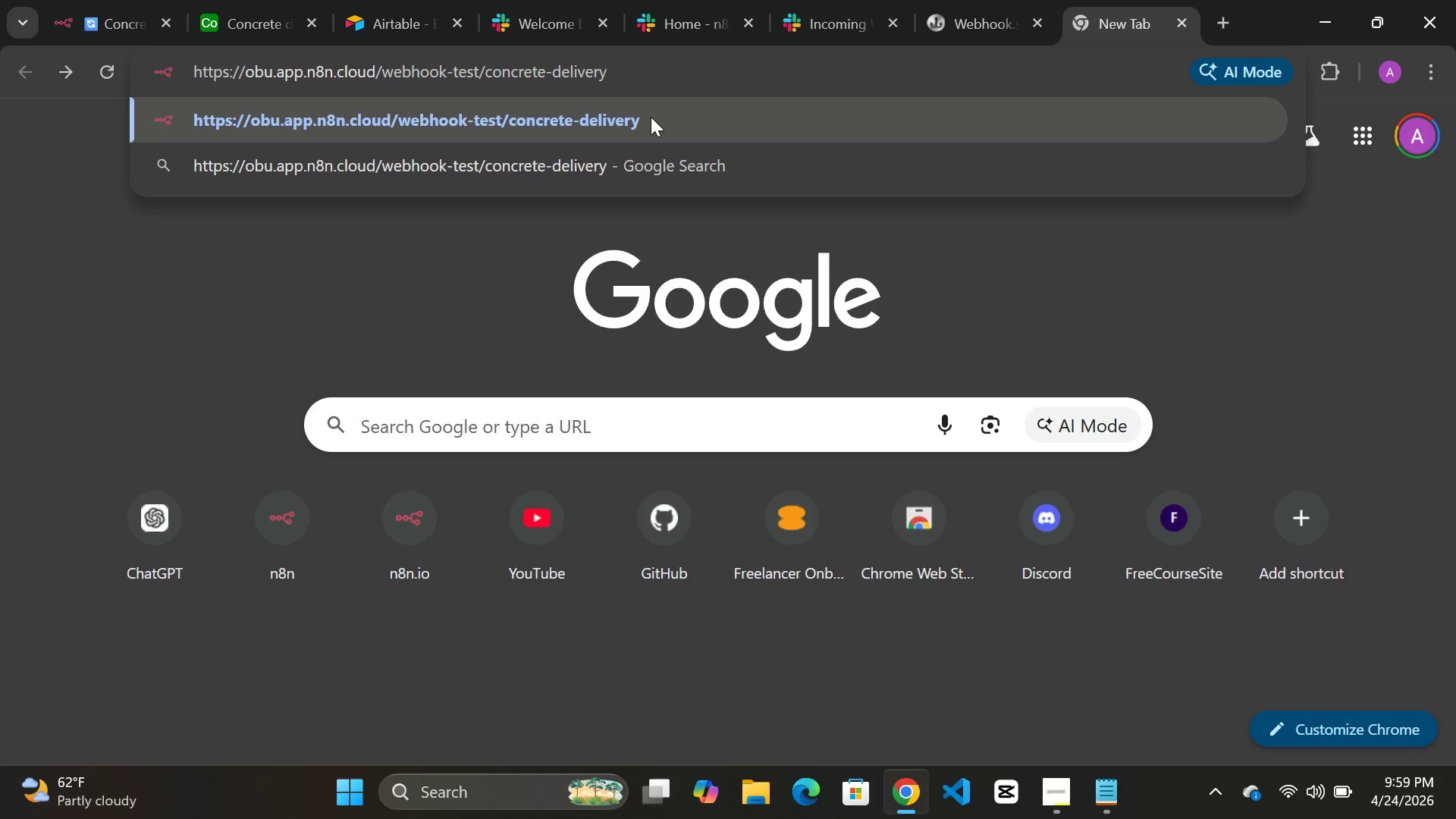 
type(?job)
 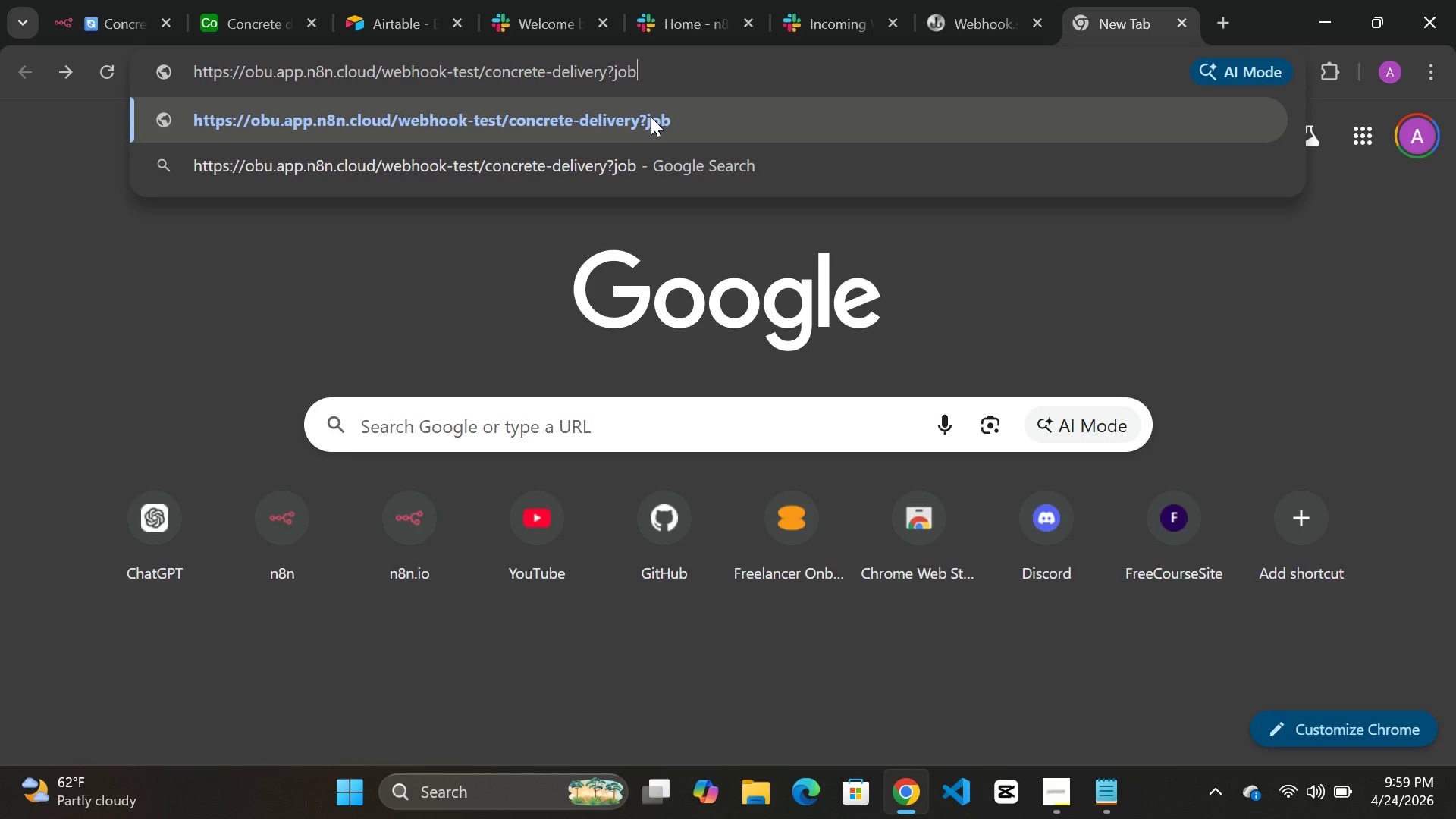 
type(Names)
 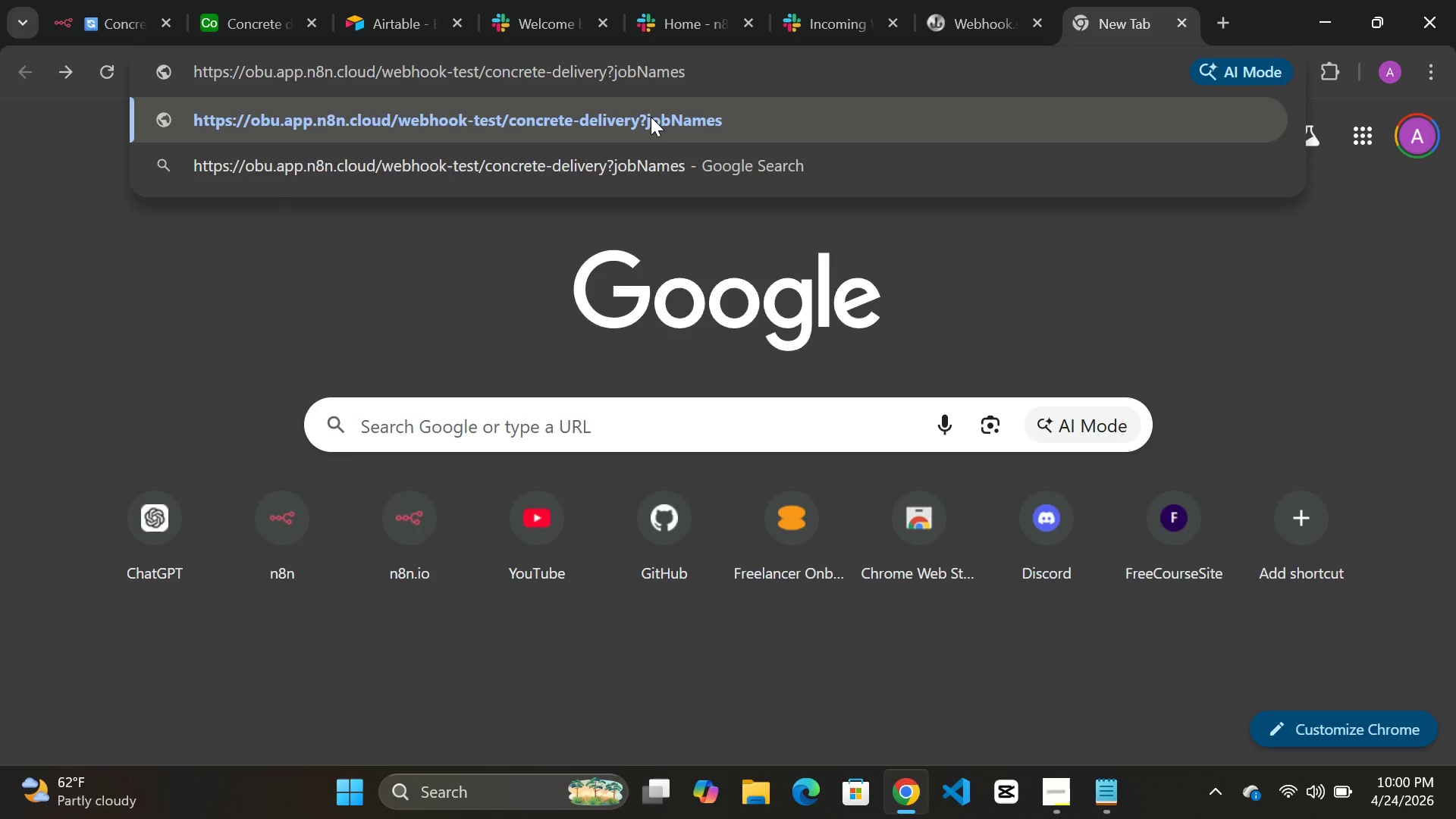 
wait(5.14)
 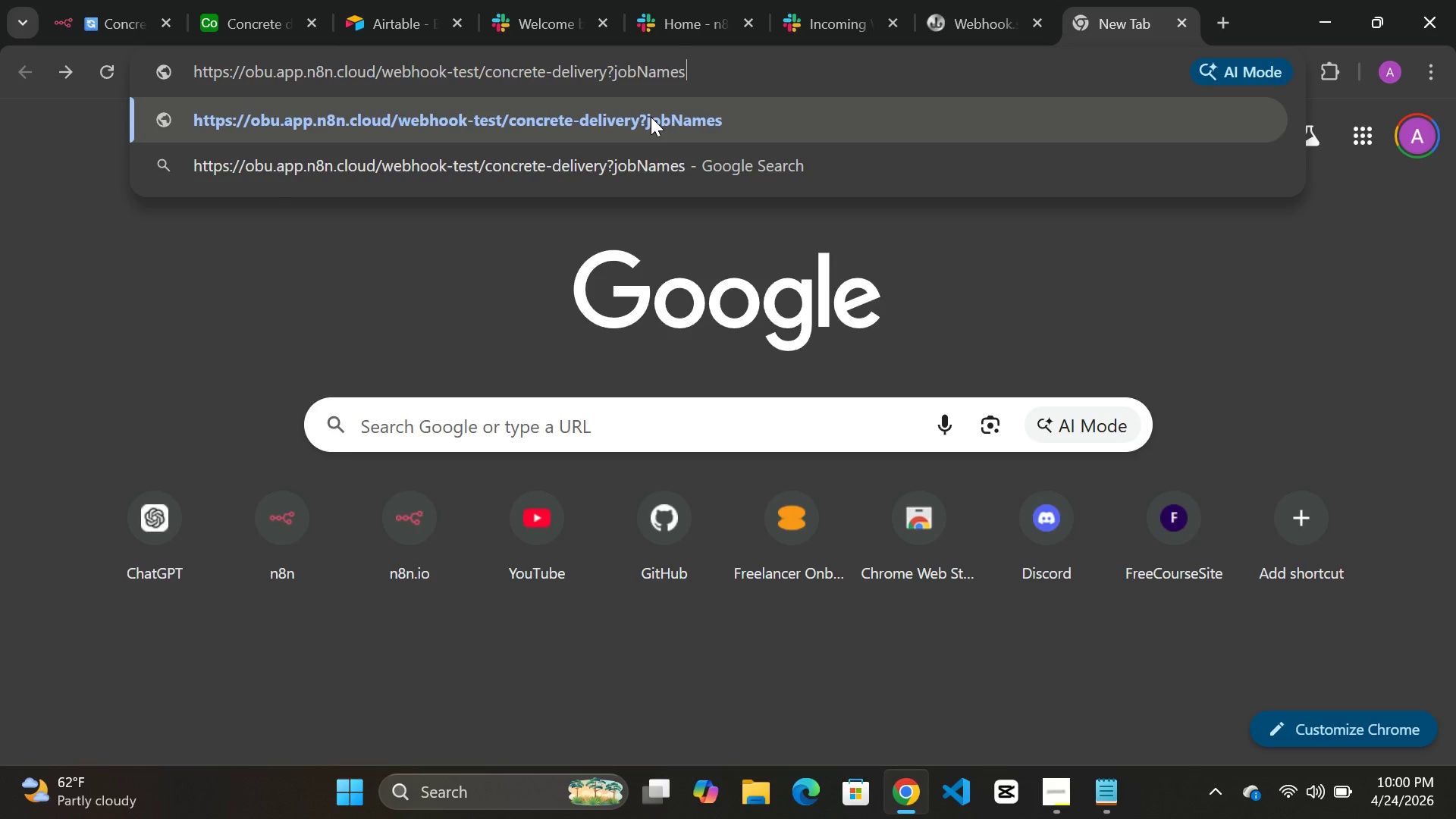 
key(Equal)
 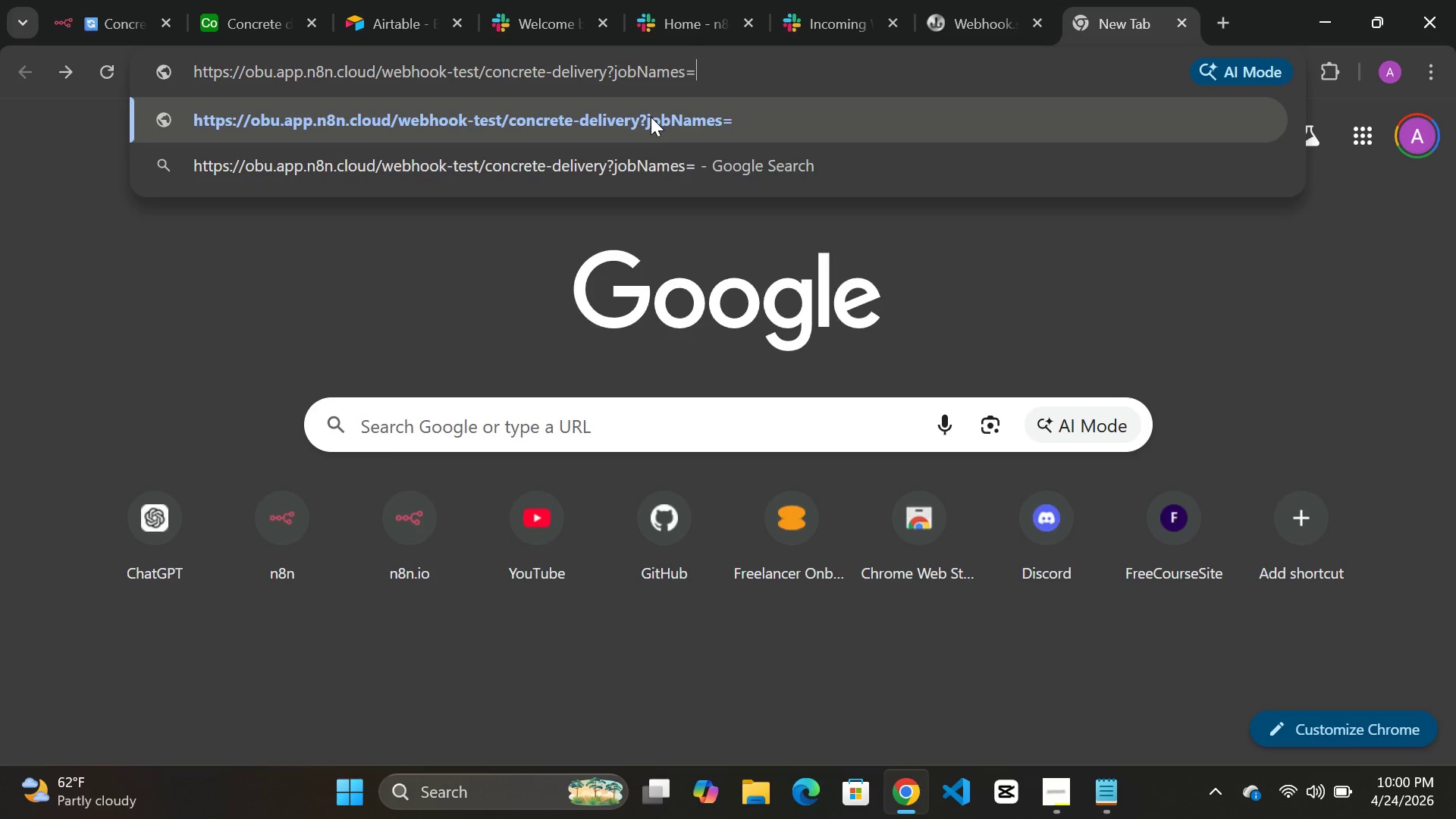 
wait(5.11)
 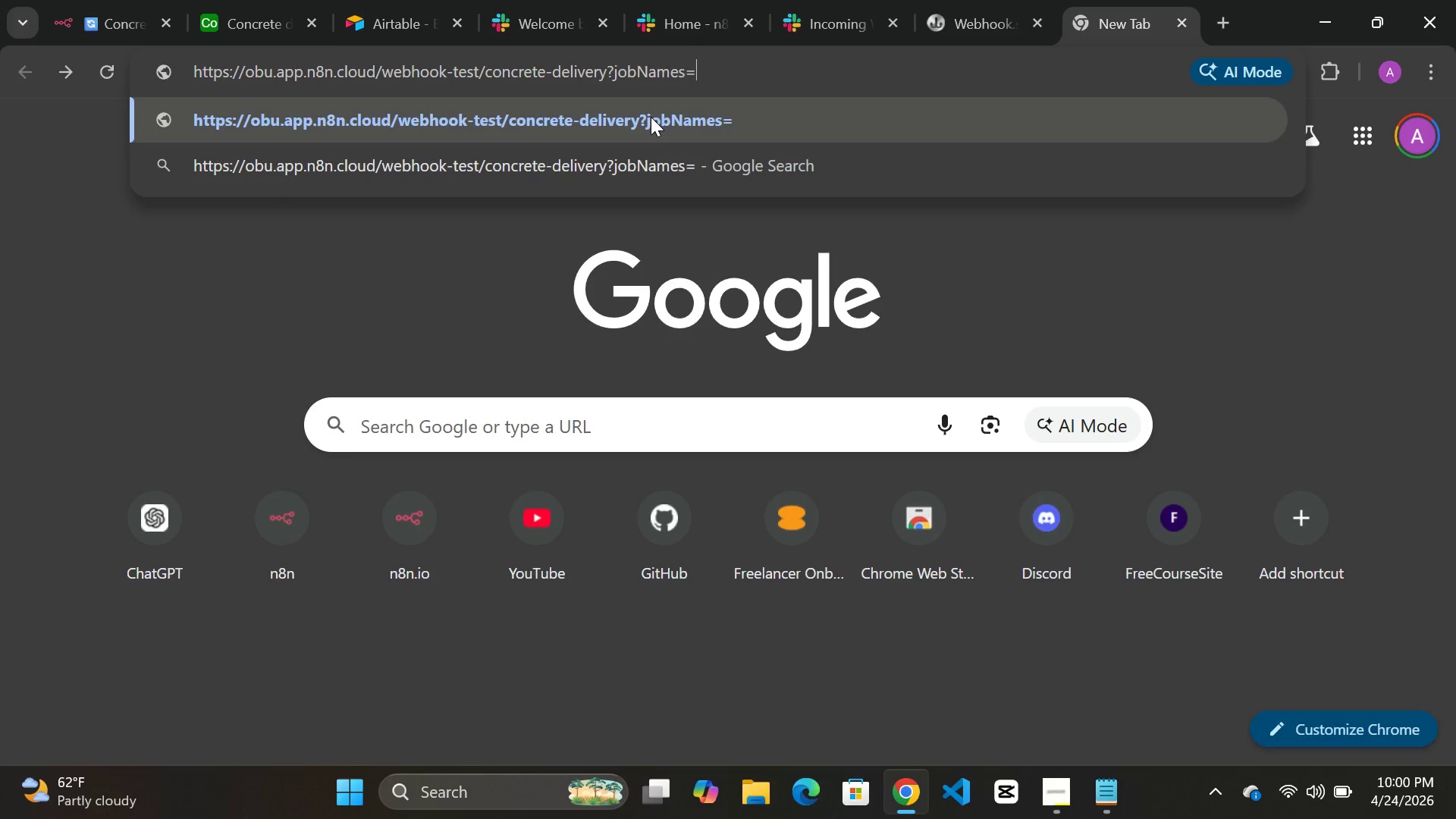 
type(Site)
 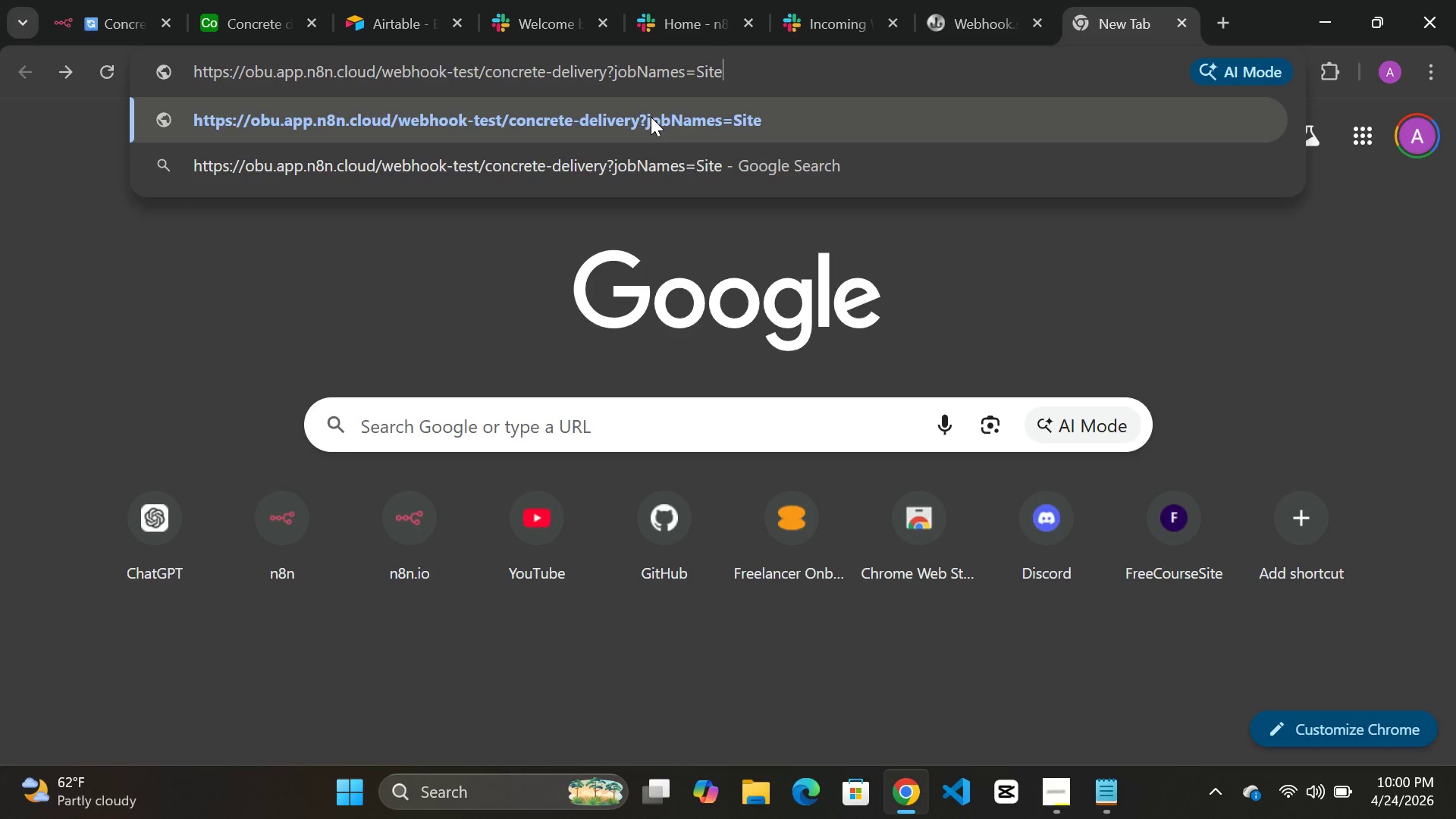 
wait(5.12)
 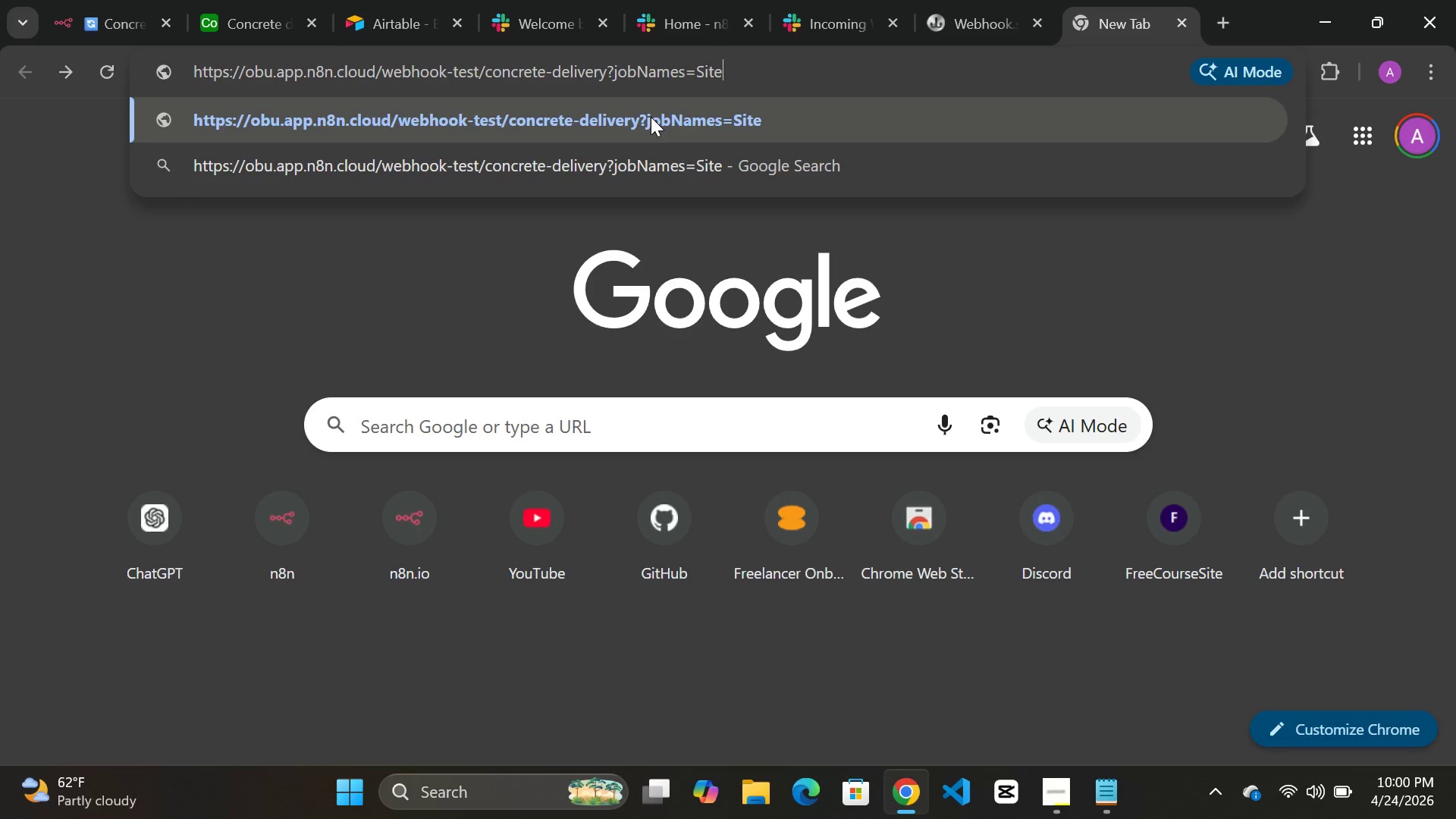 
key(Shift+A)
 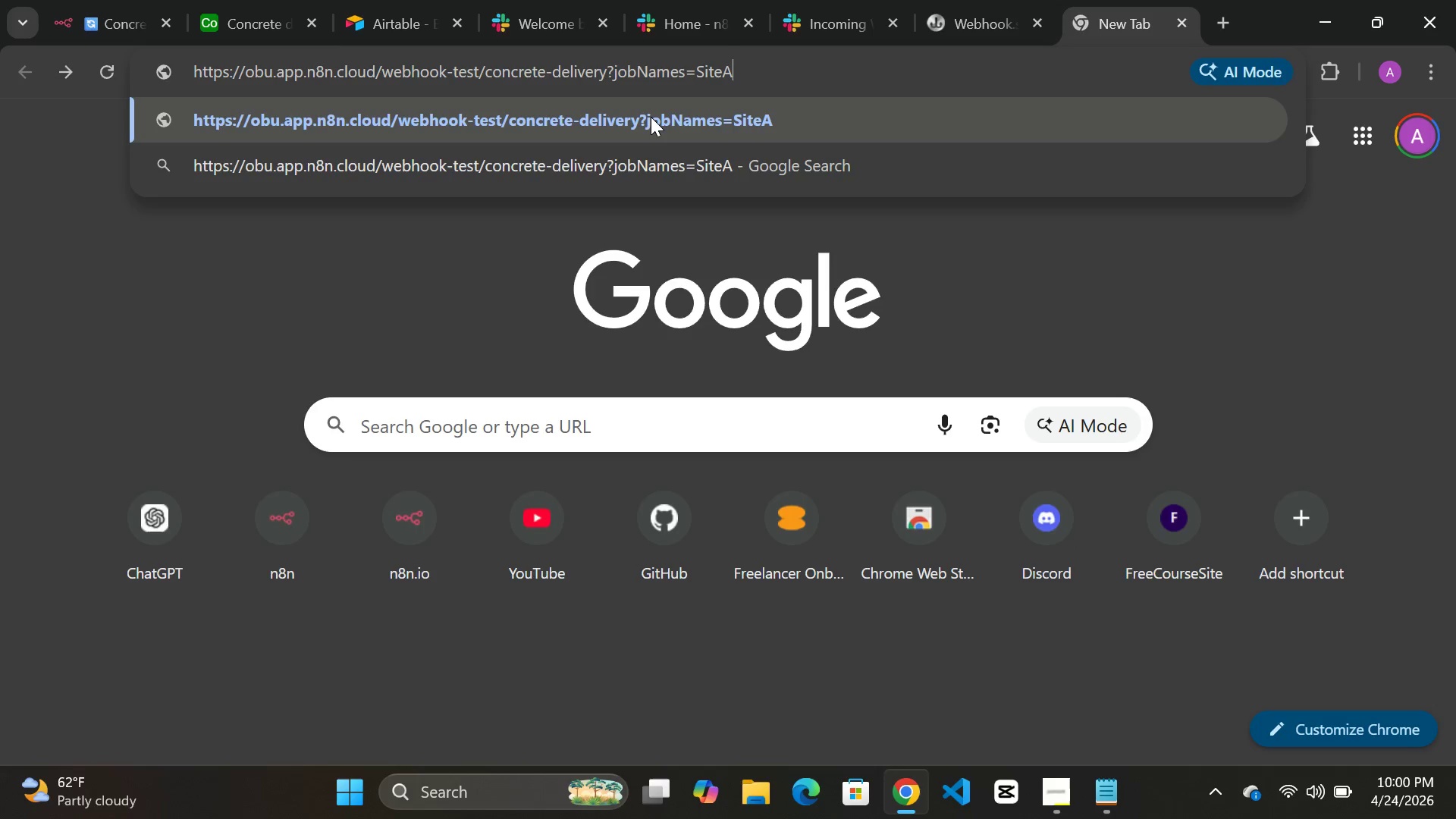 
type(scheduled)
 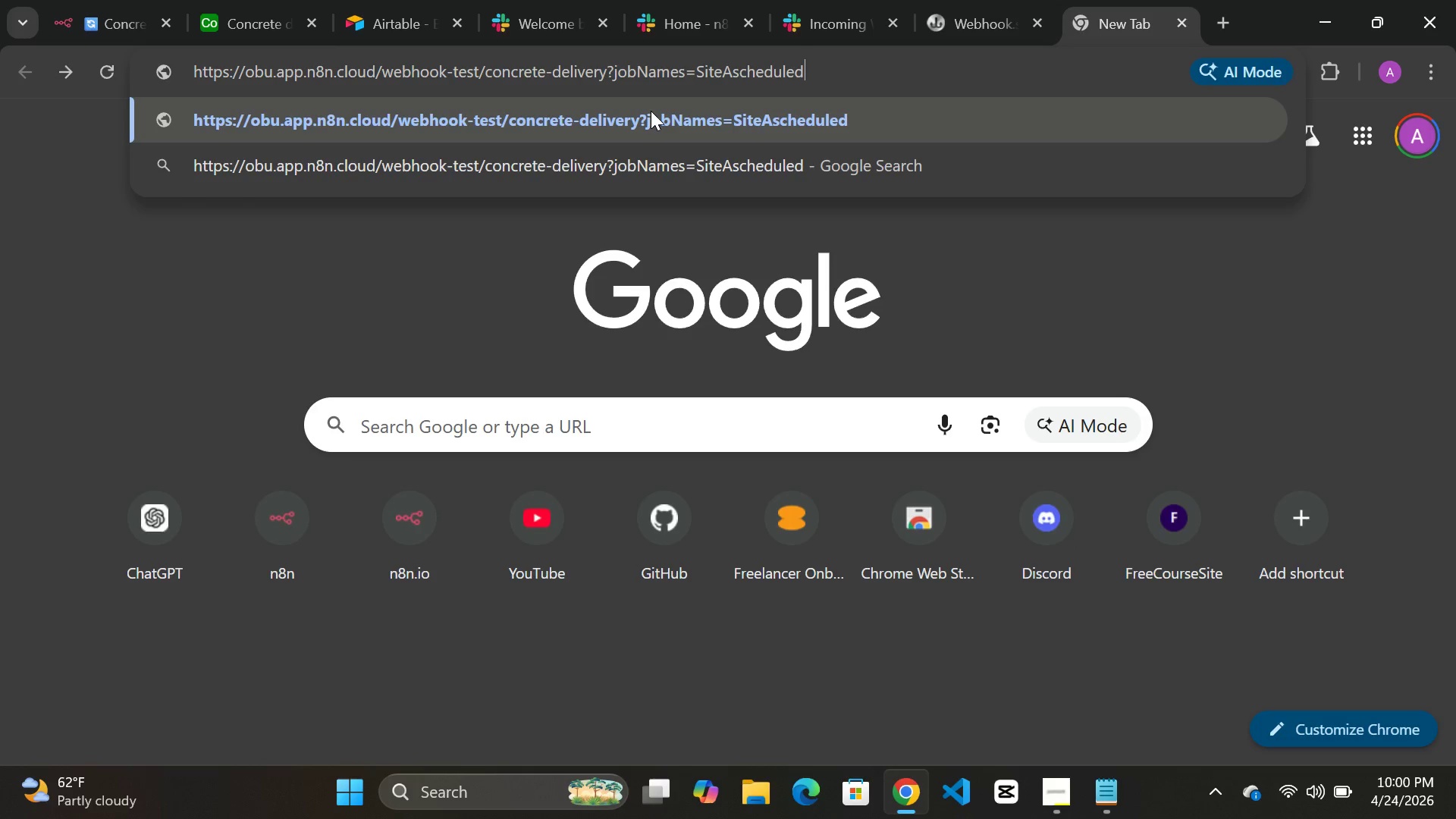 
type(Arrival)
 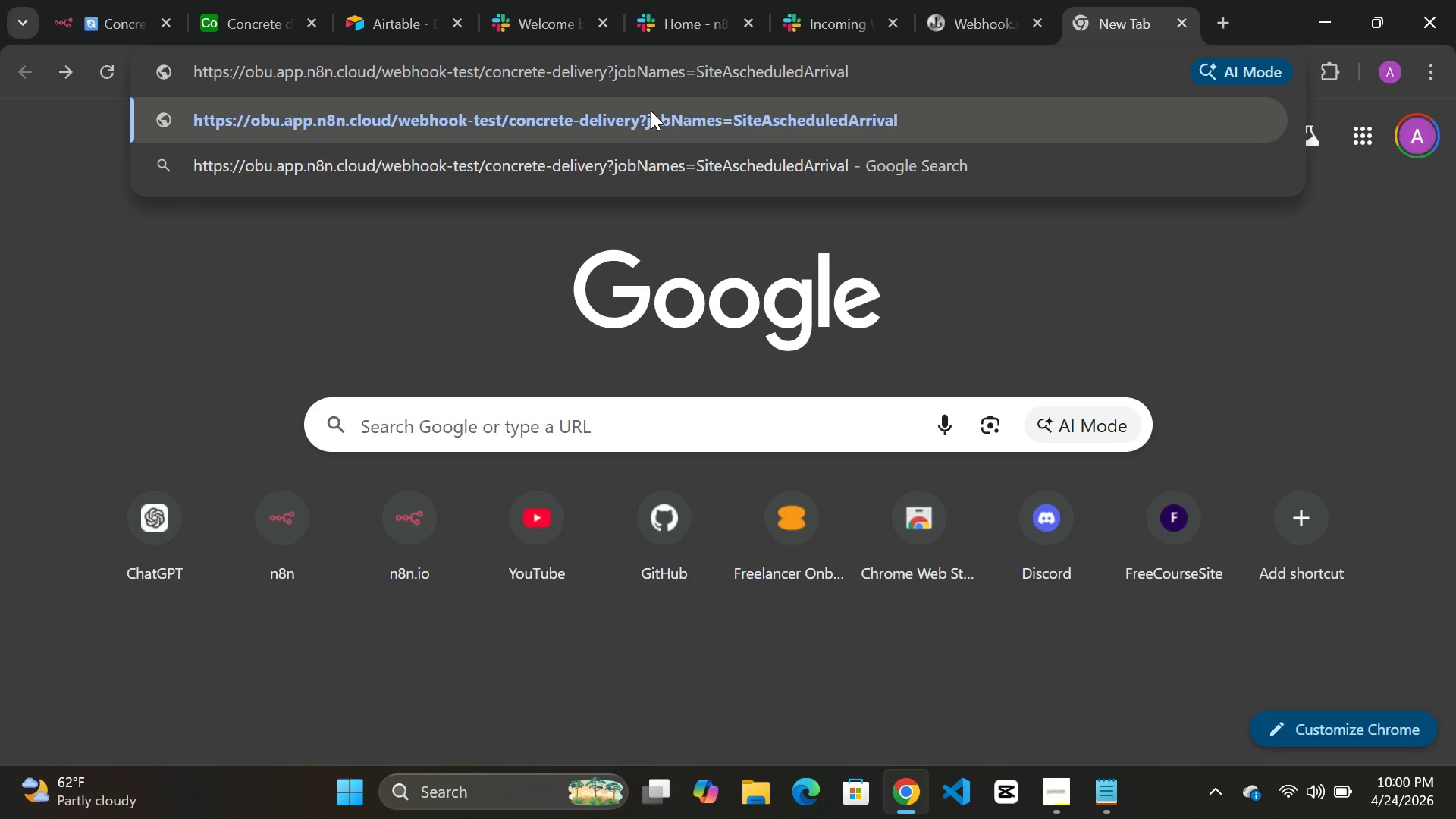 
key(Equal)
 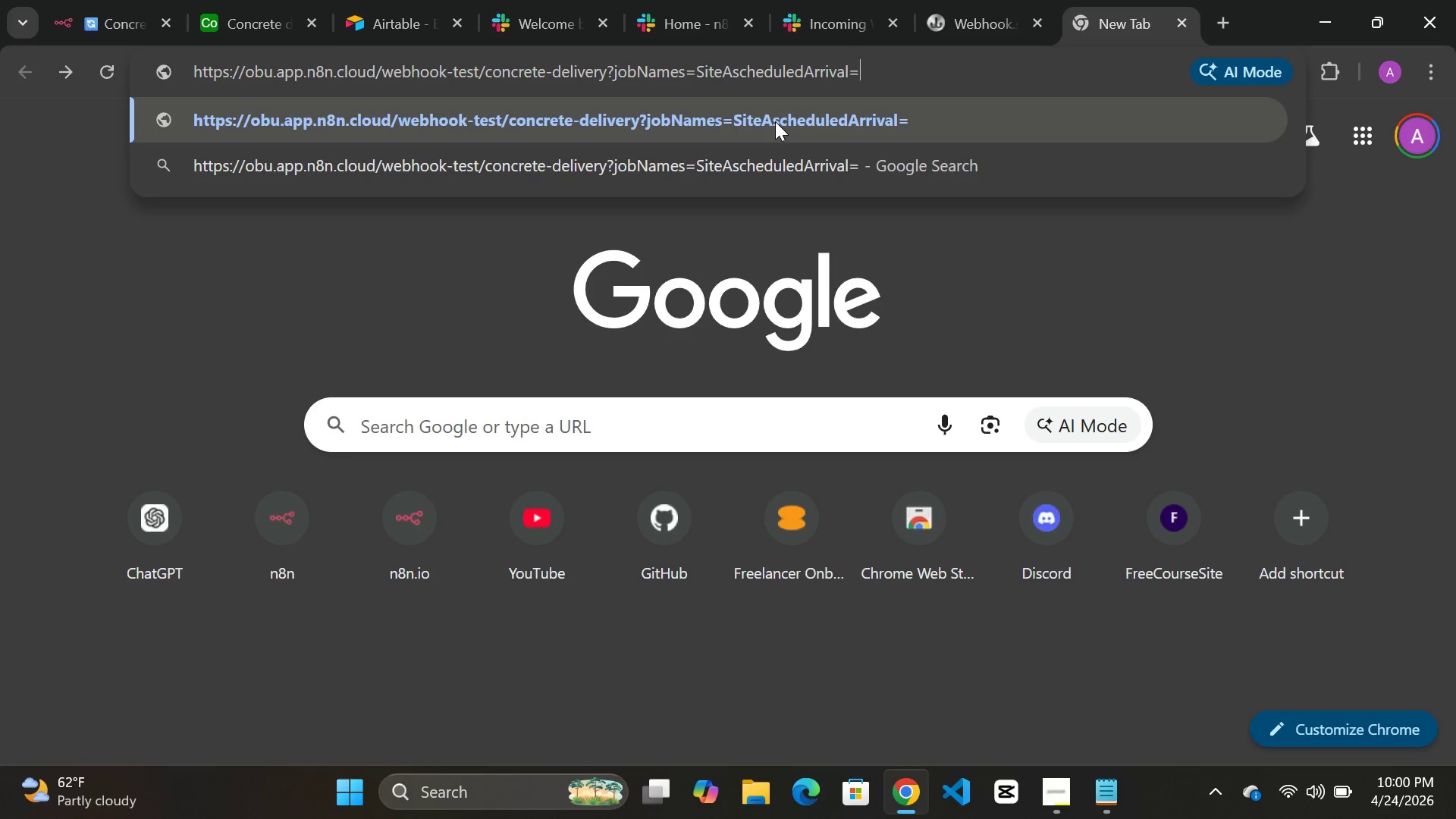 
wait(24.41)
 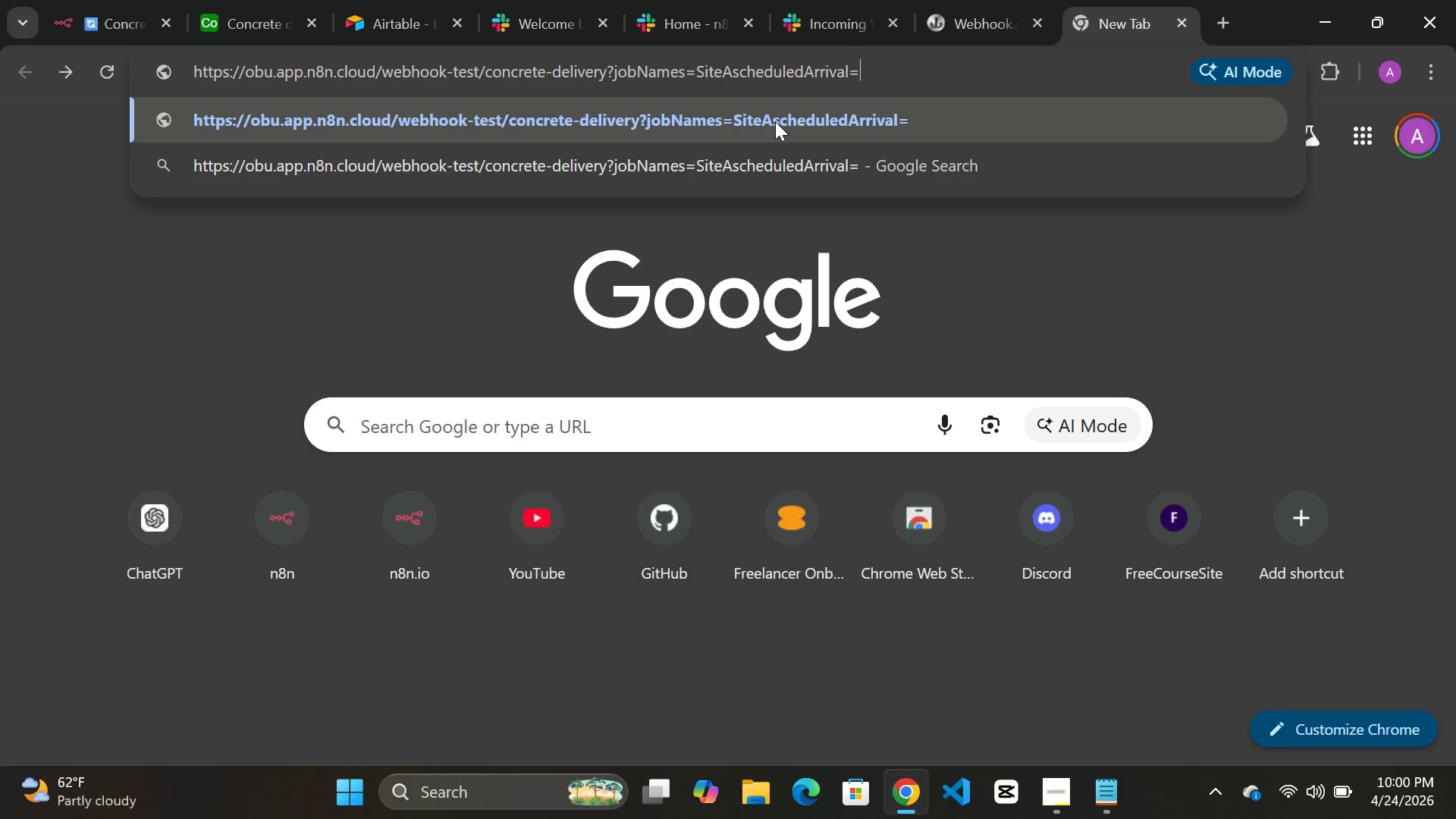 
key(ArrowLeft)
 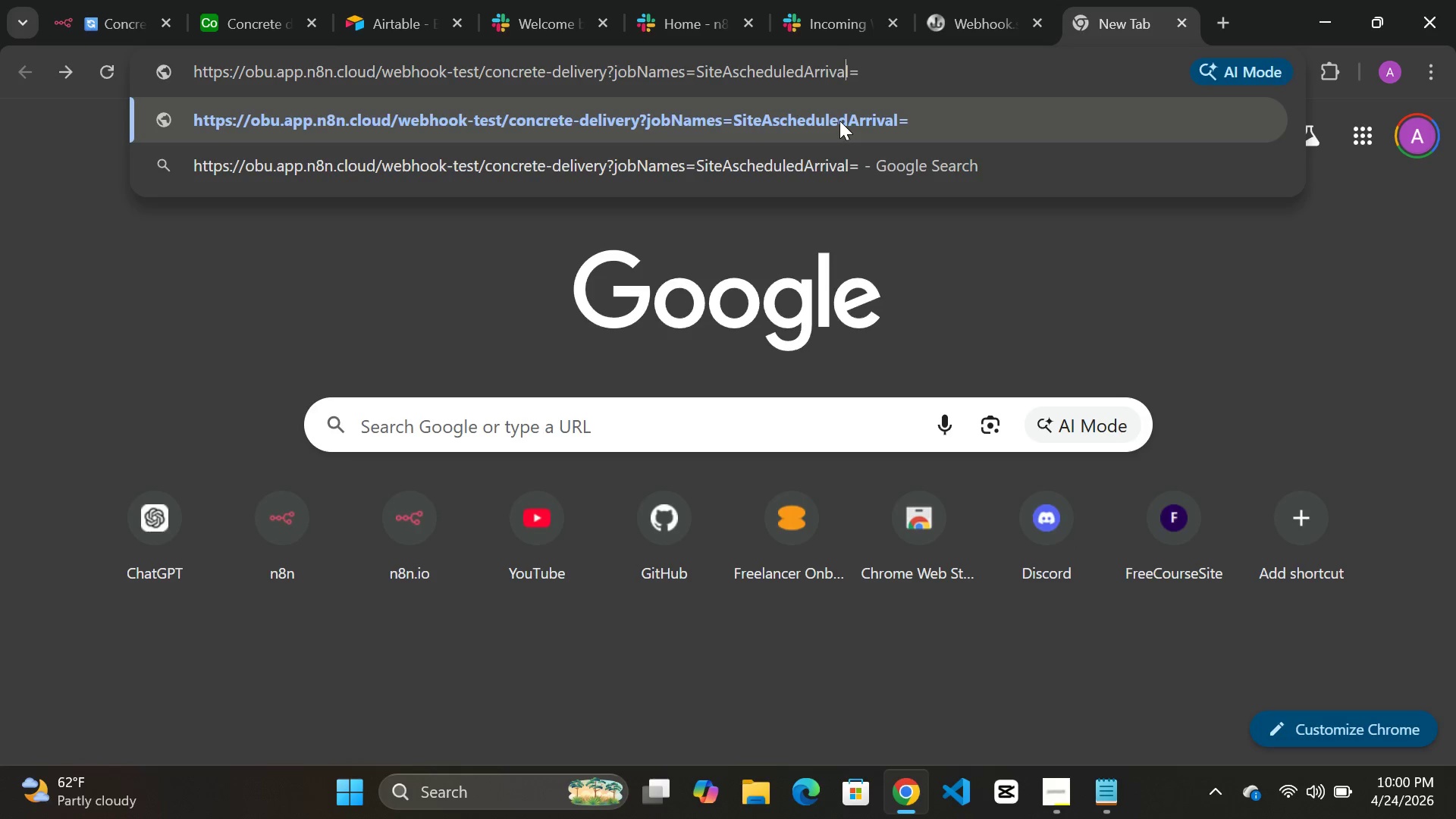 
hold_key(key=ArrowLeft, duration=0.75)
 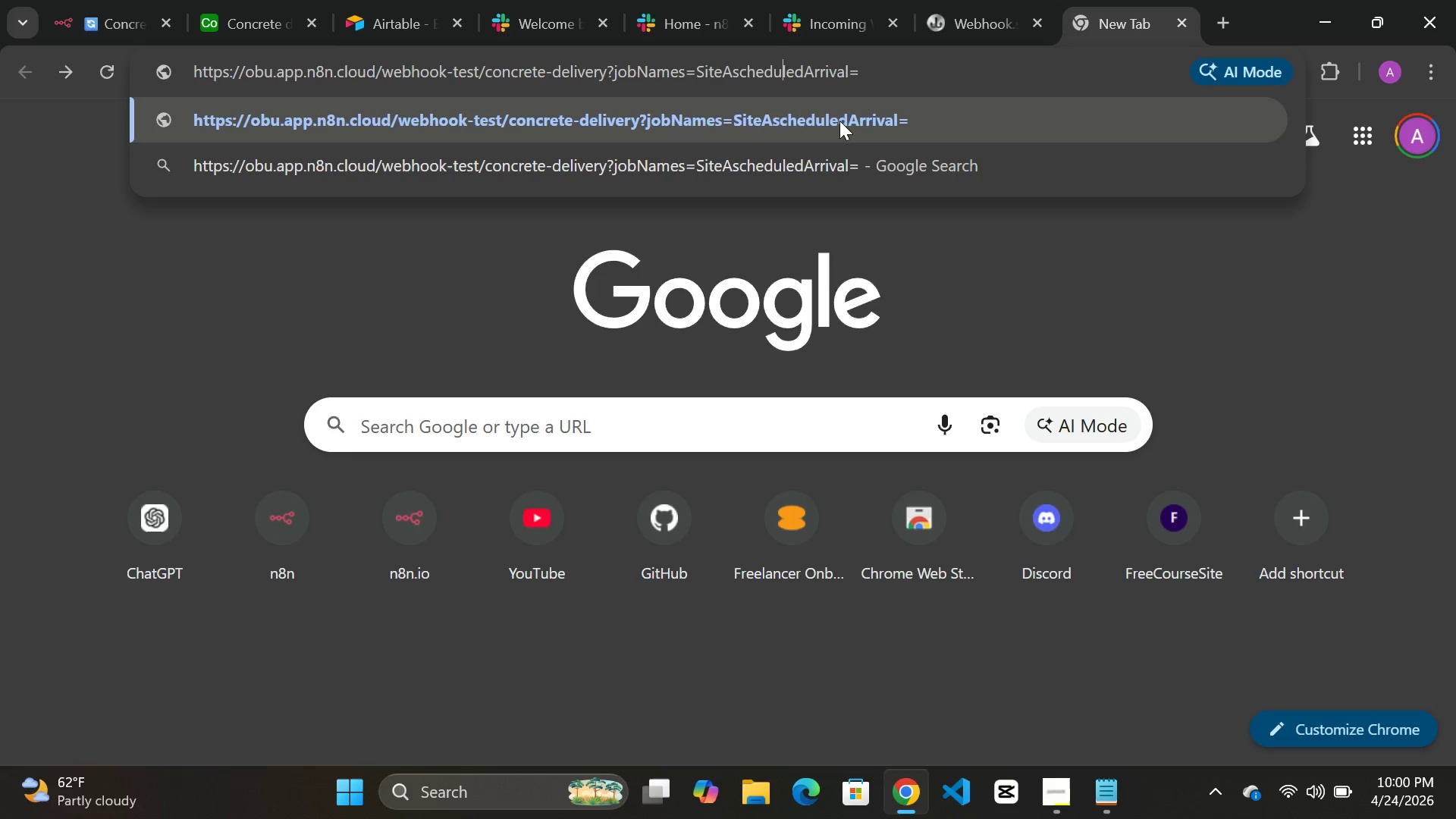 
key(ArrowLeft)
 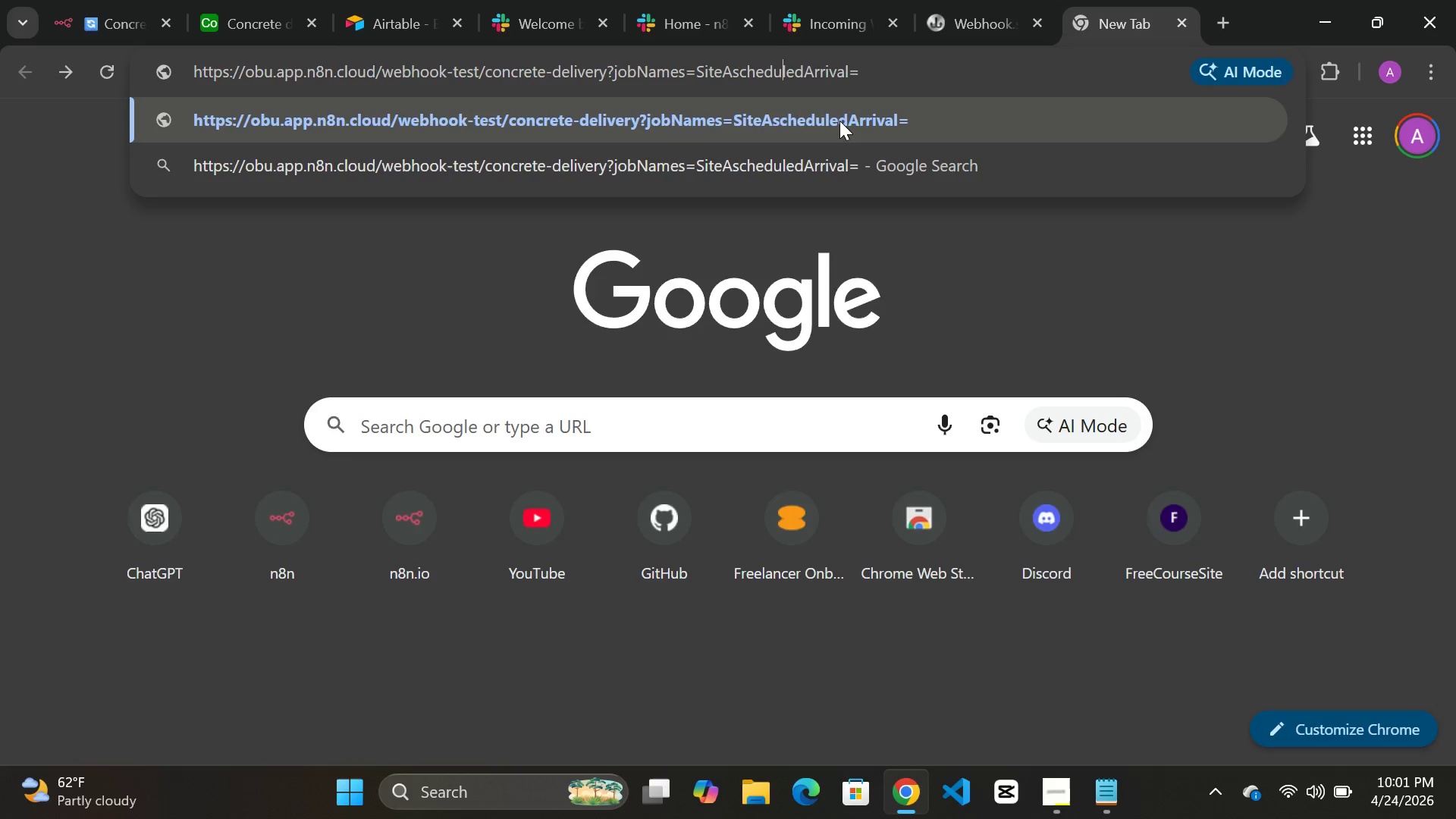 
key(ArrowLeft)
 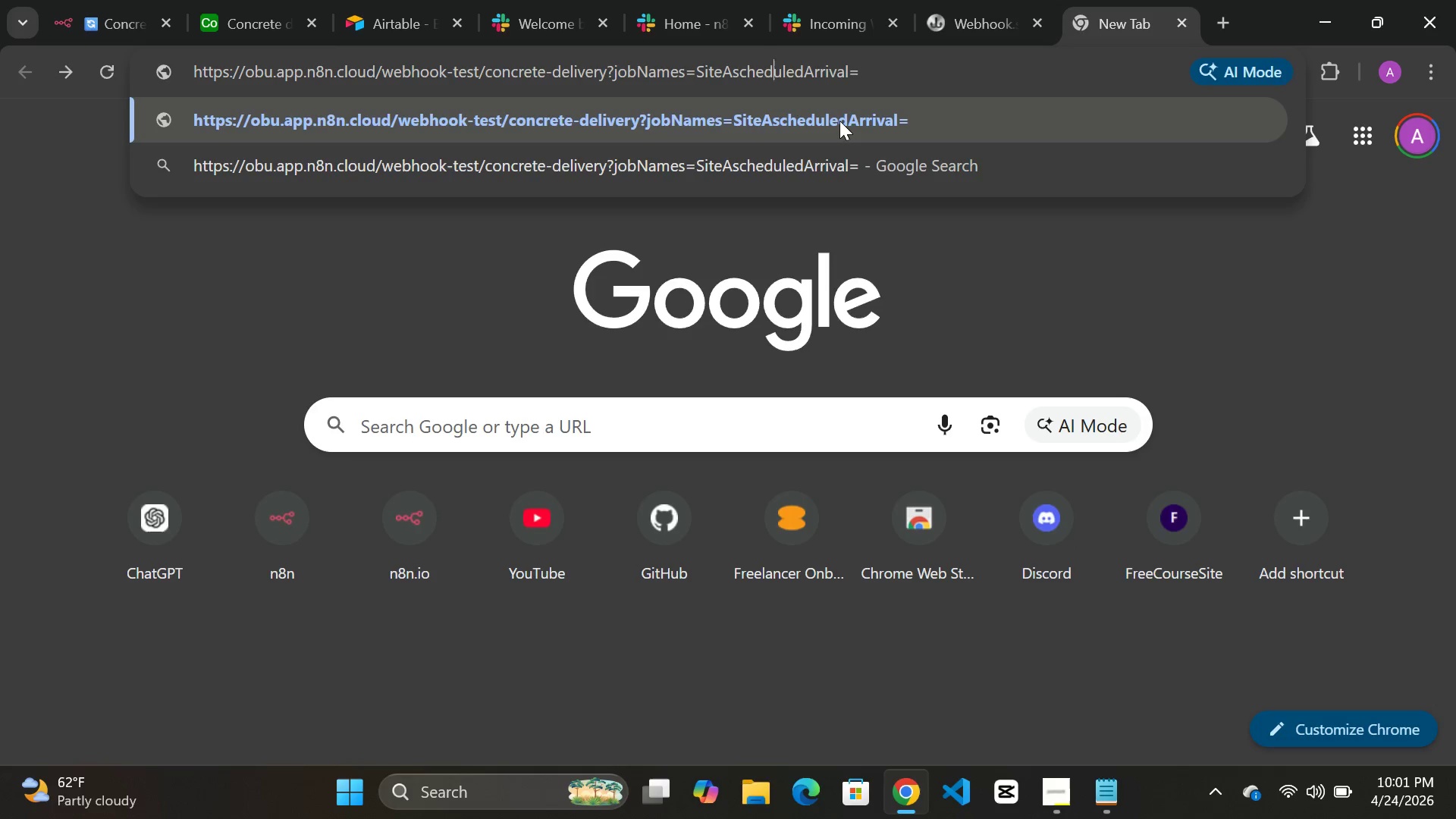 
key(ArrowLeft)
 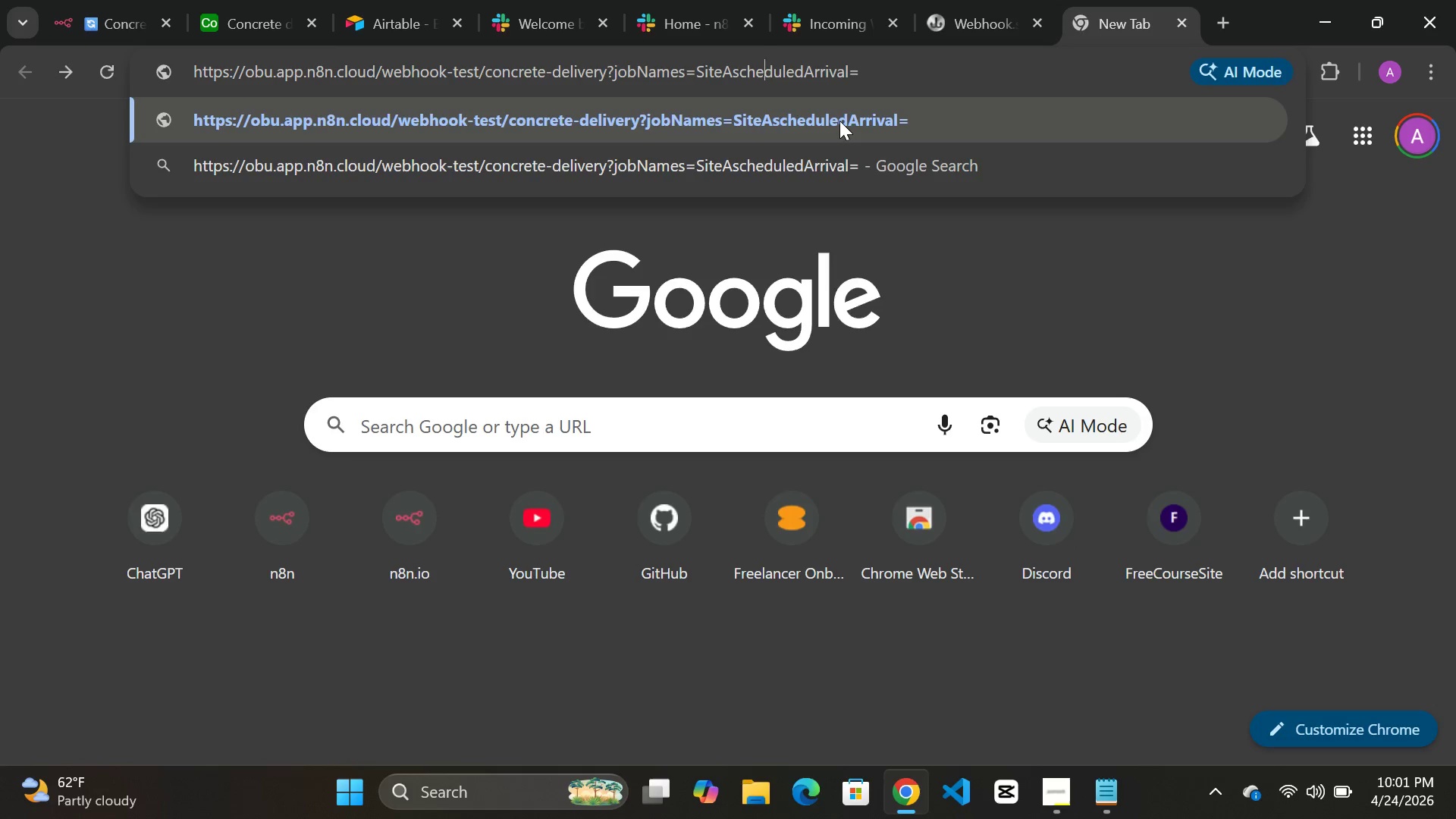 
key(ArrowLeft)
 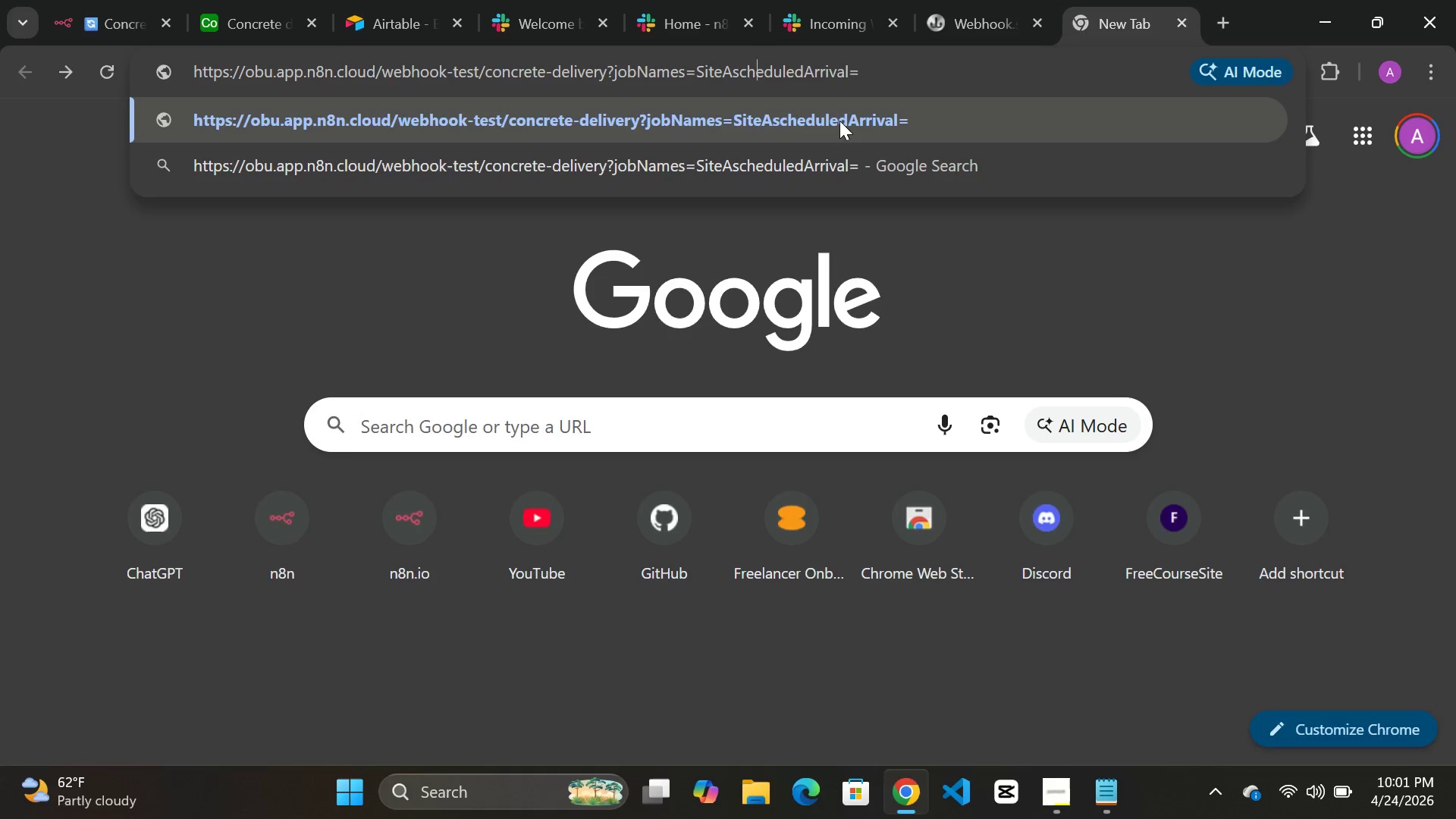 
key(ArrowLeft)
 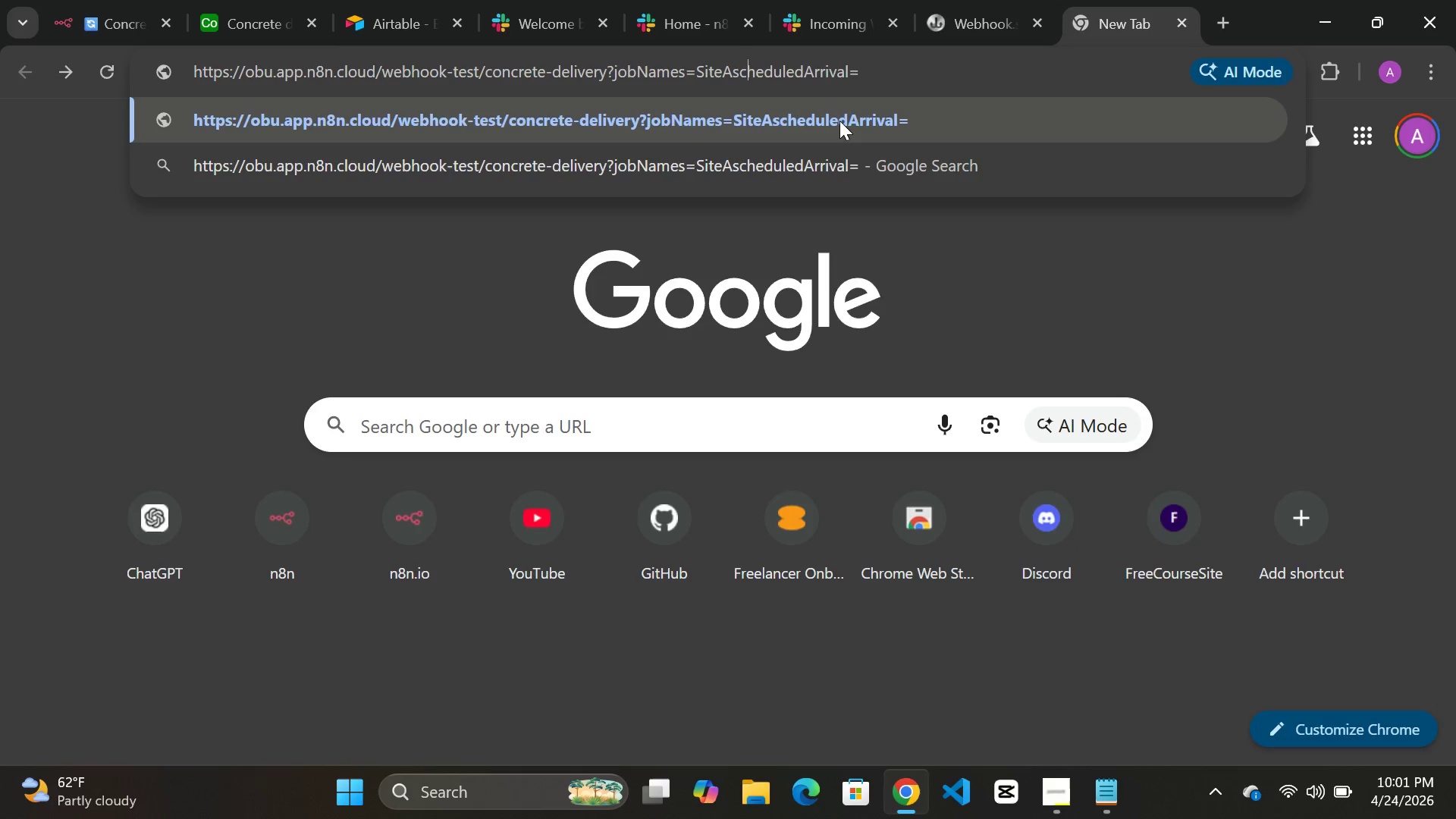 
key(ArrowLeft)
 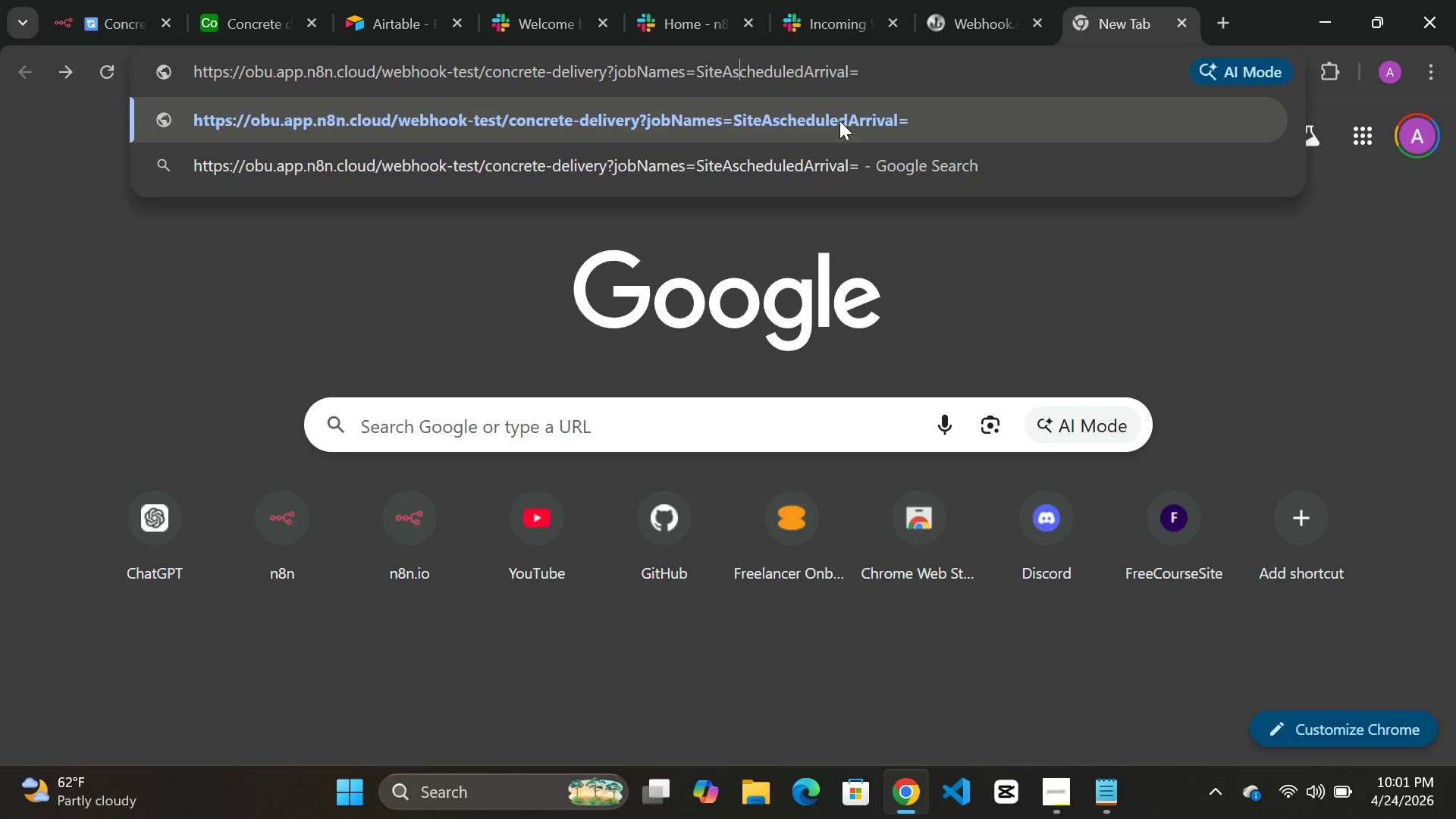 
key(ArrowLeft)
 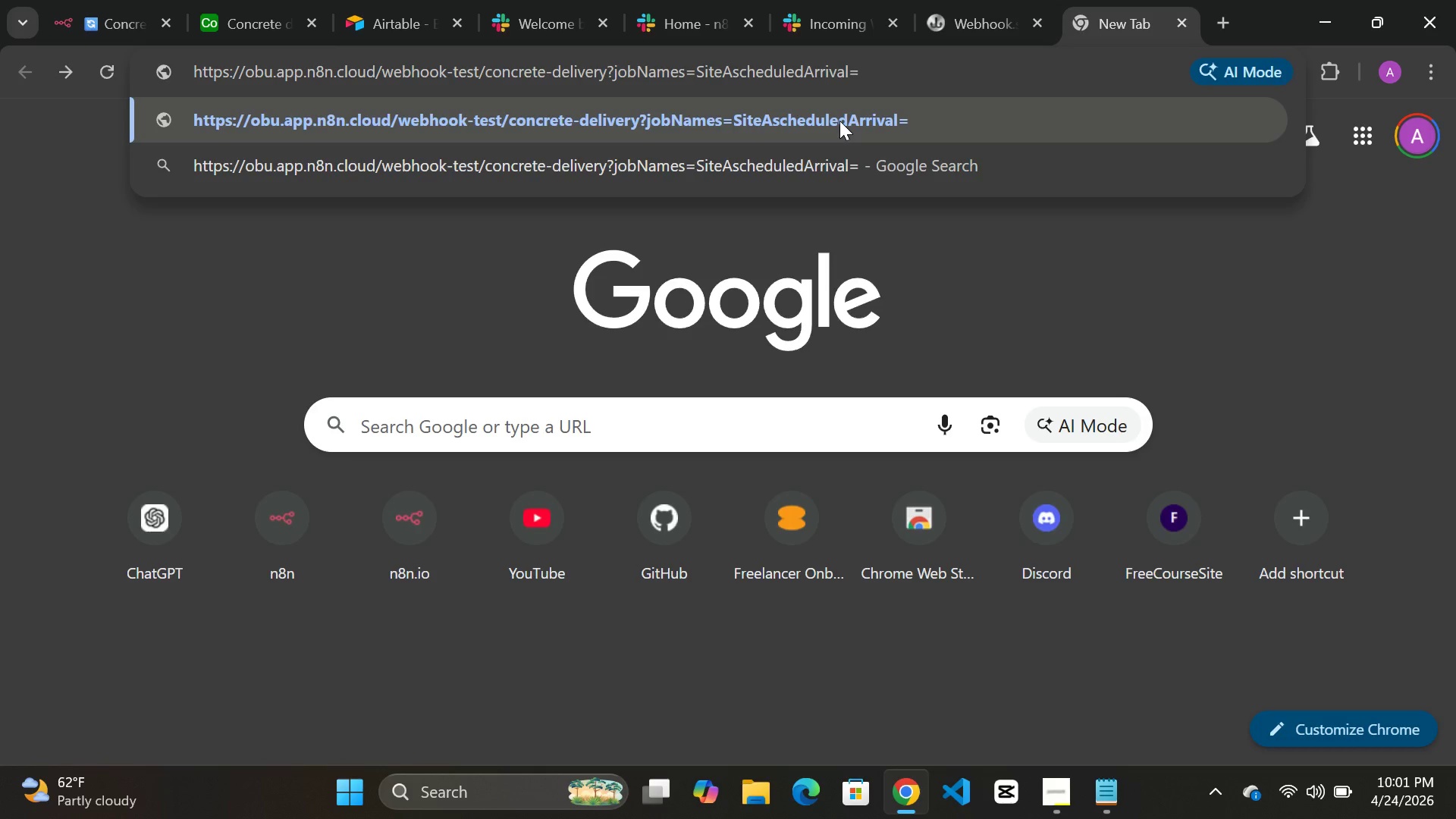 
key(Shift+7)
 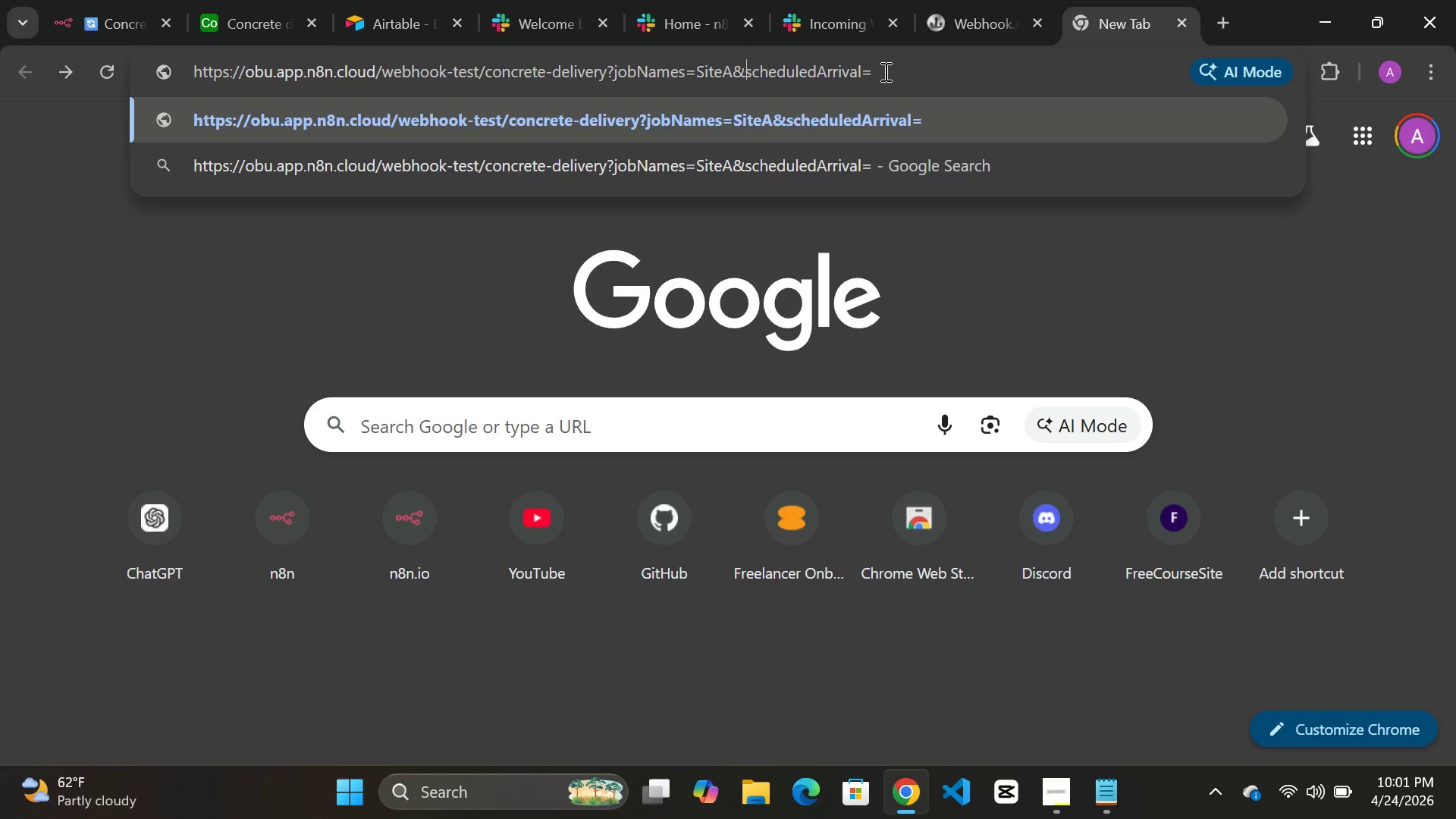 
left_click([887, 68])
 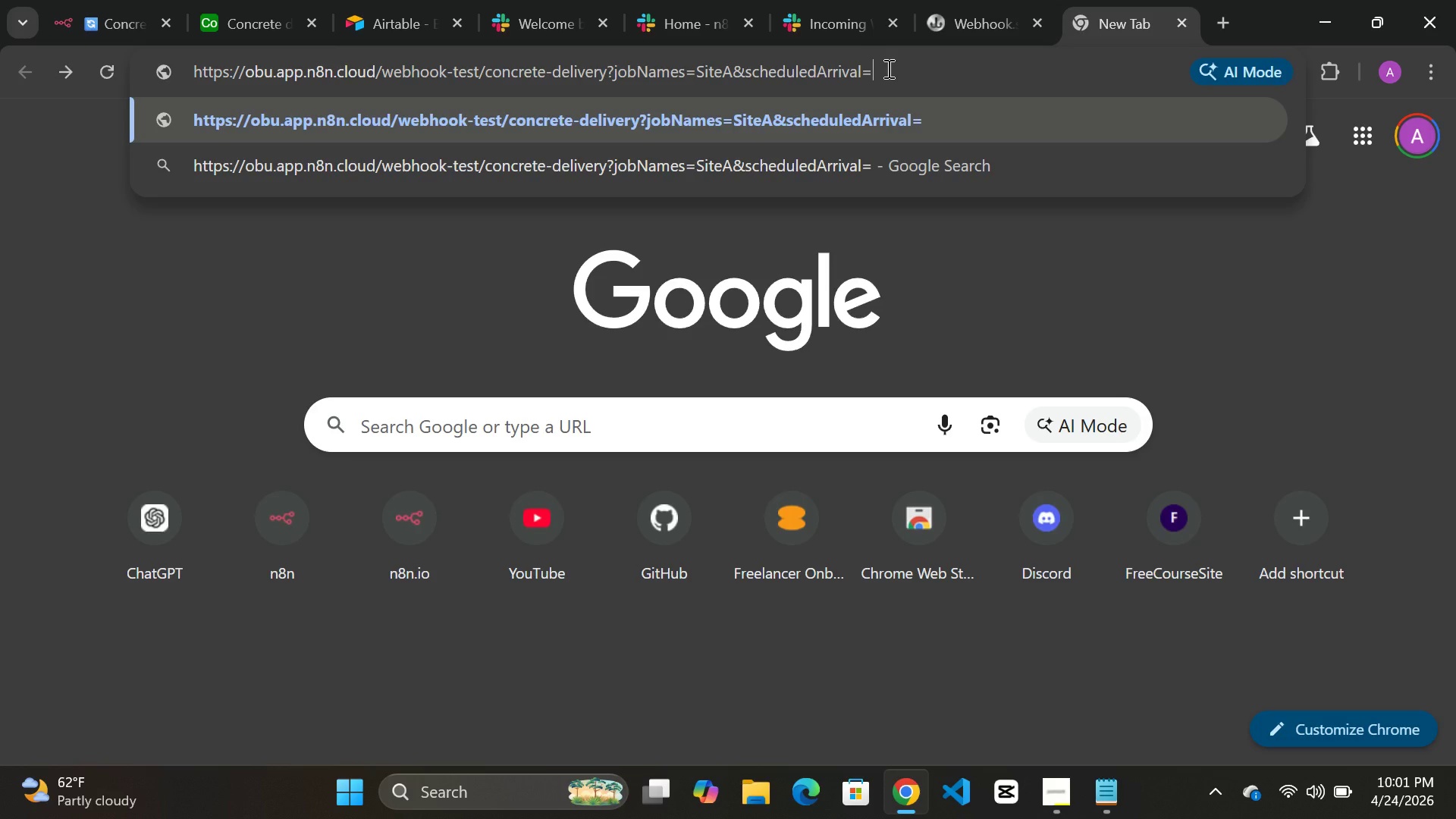 
type(2026-04-)
 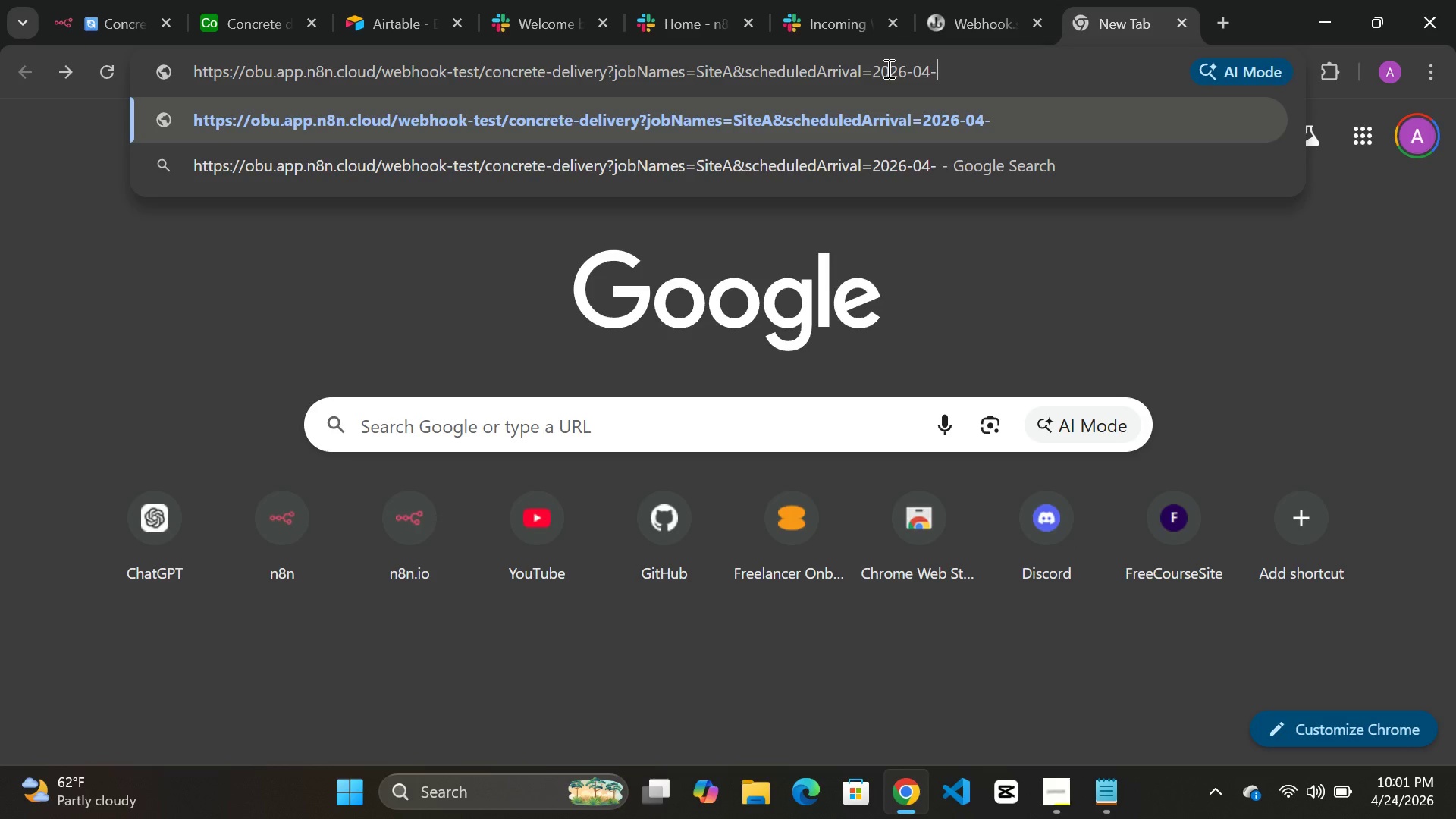 
type(24)
 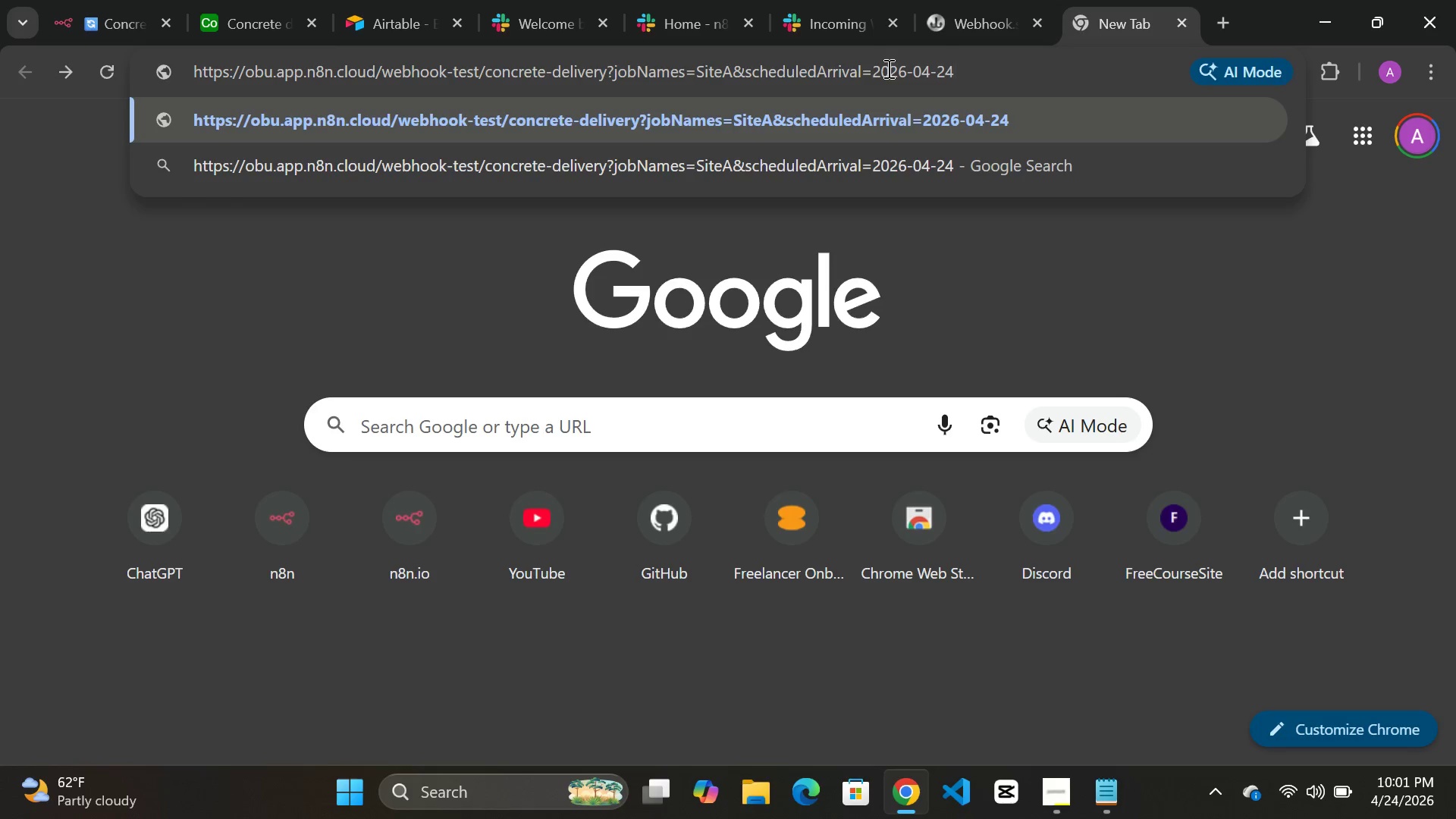 
type(T10)
 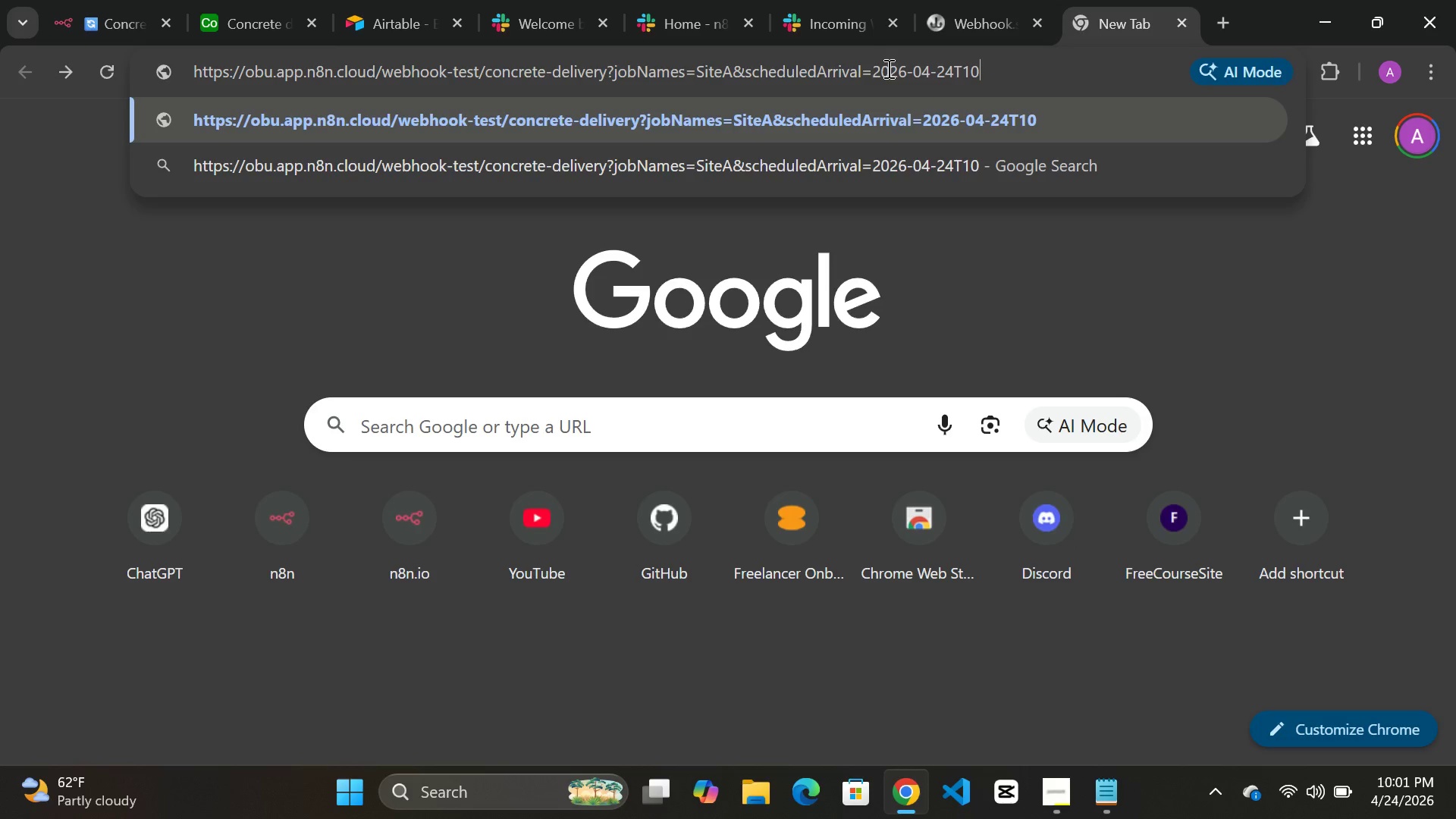 
wait(5.8)
 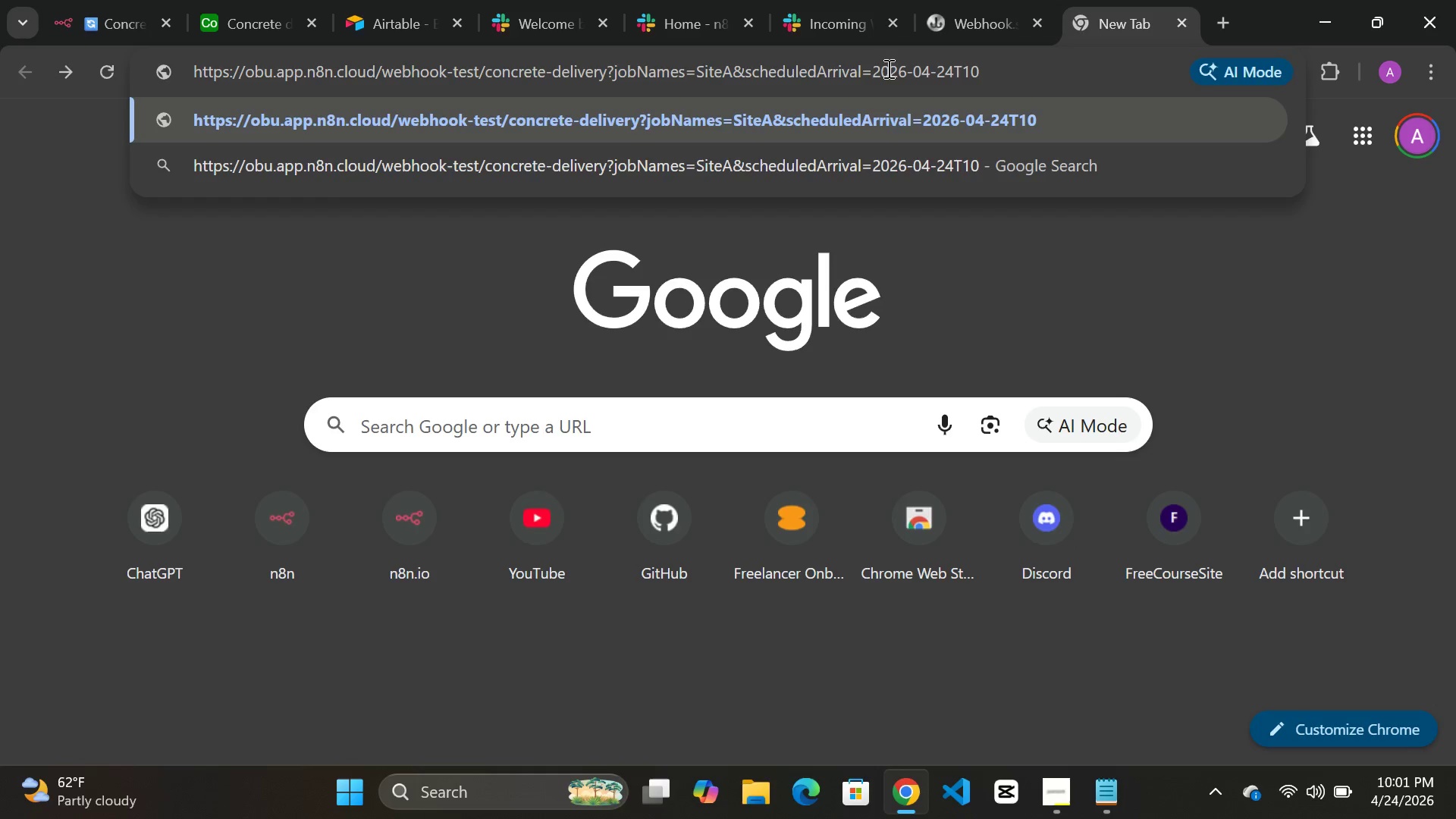 
key(Shift+Semicolon)
 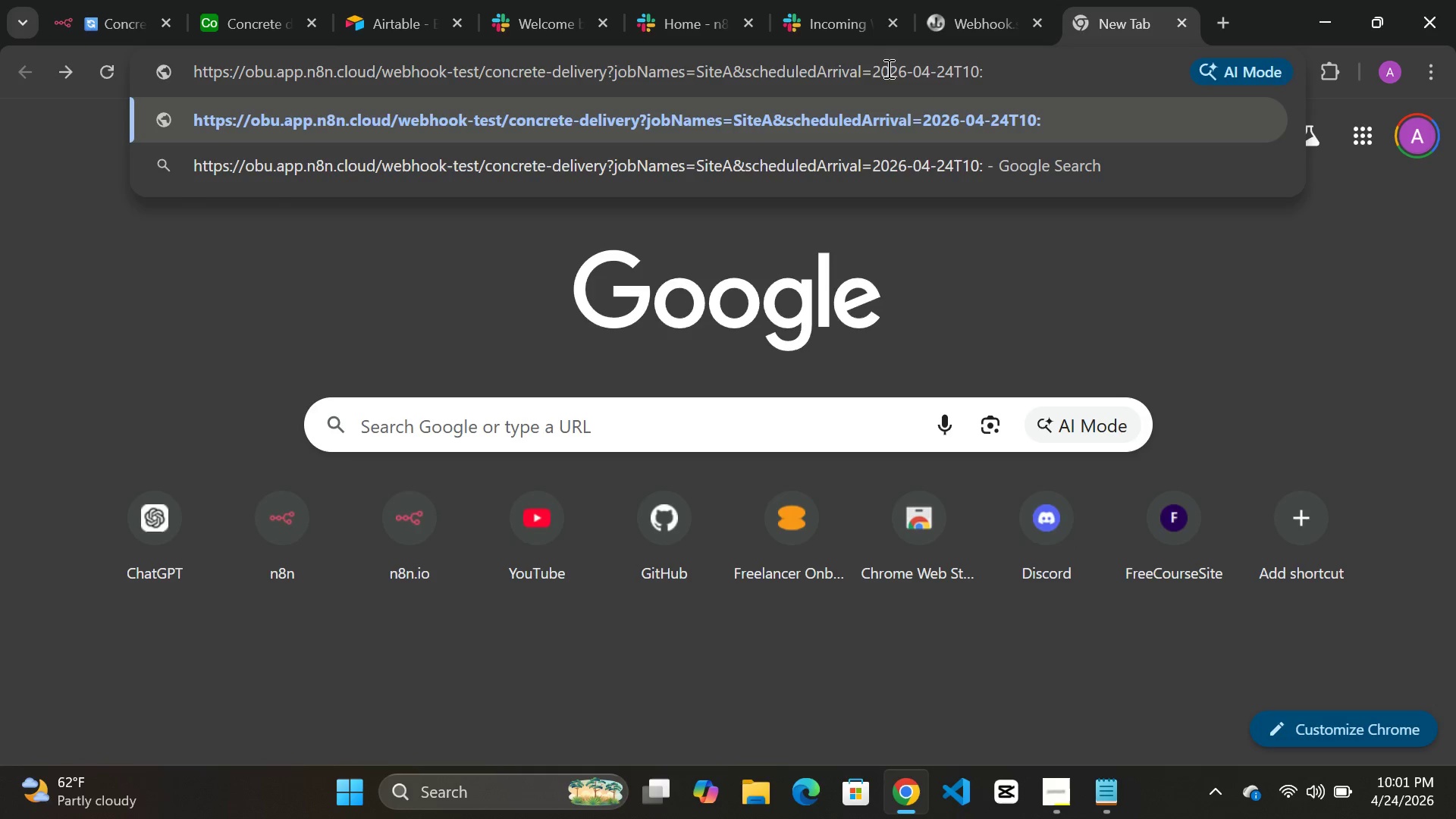 
type(00)
 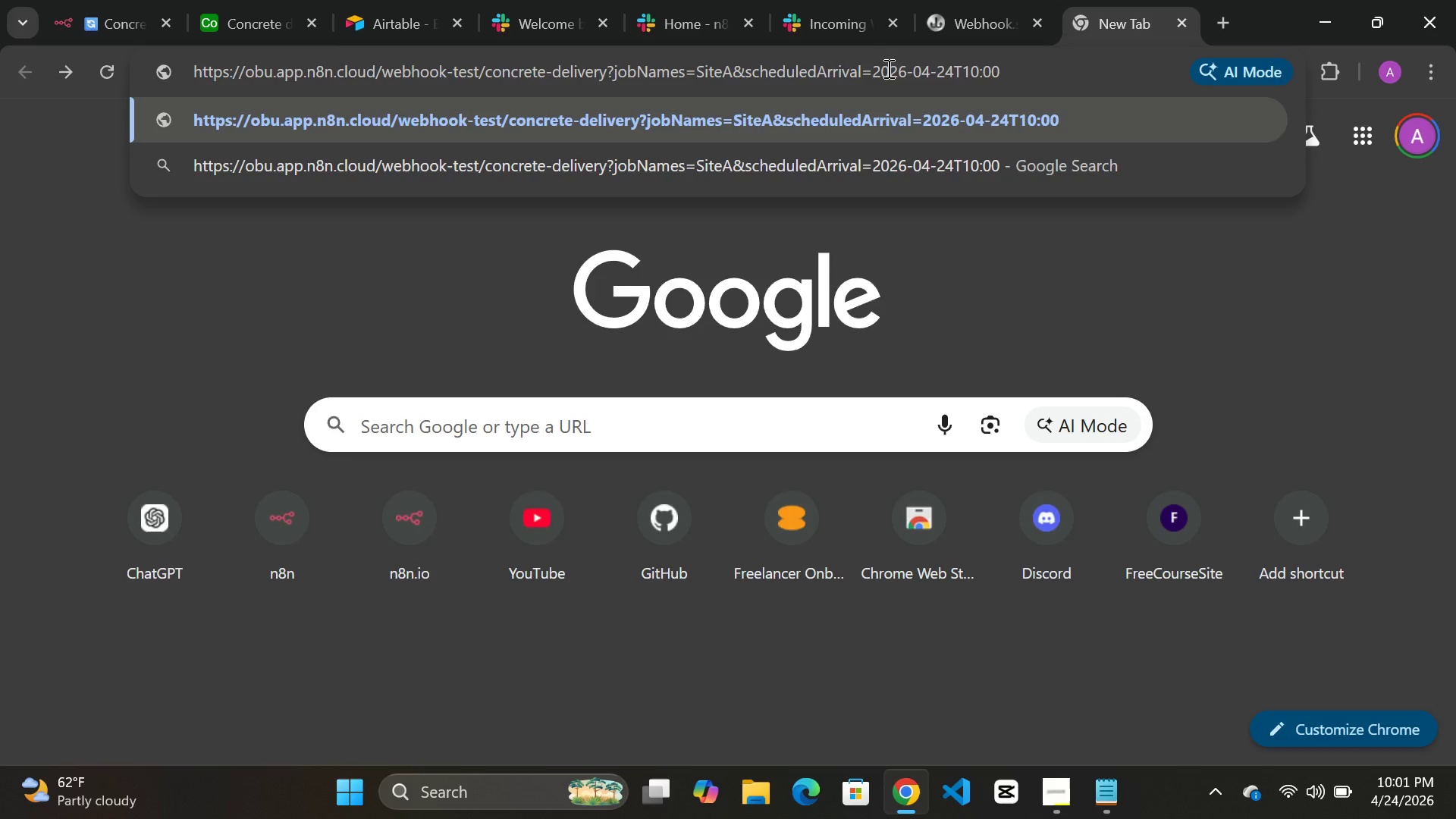 
wait(5.31)
 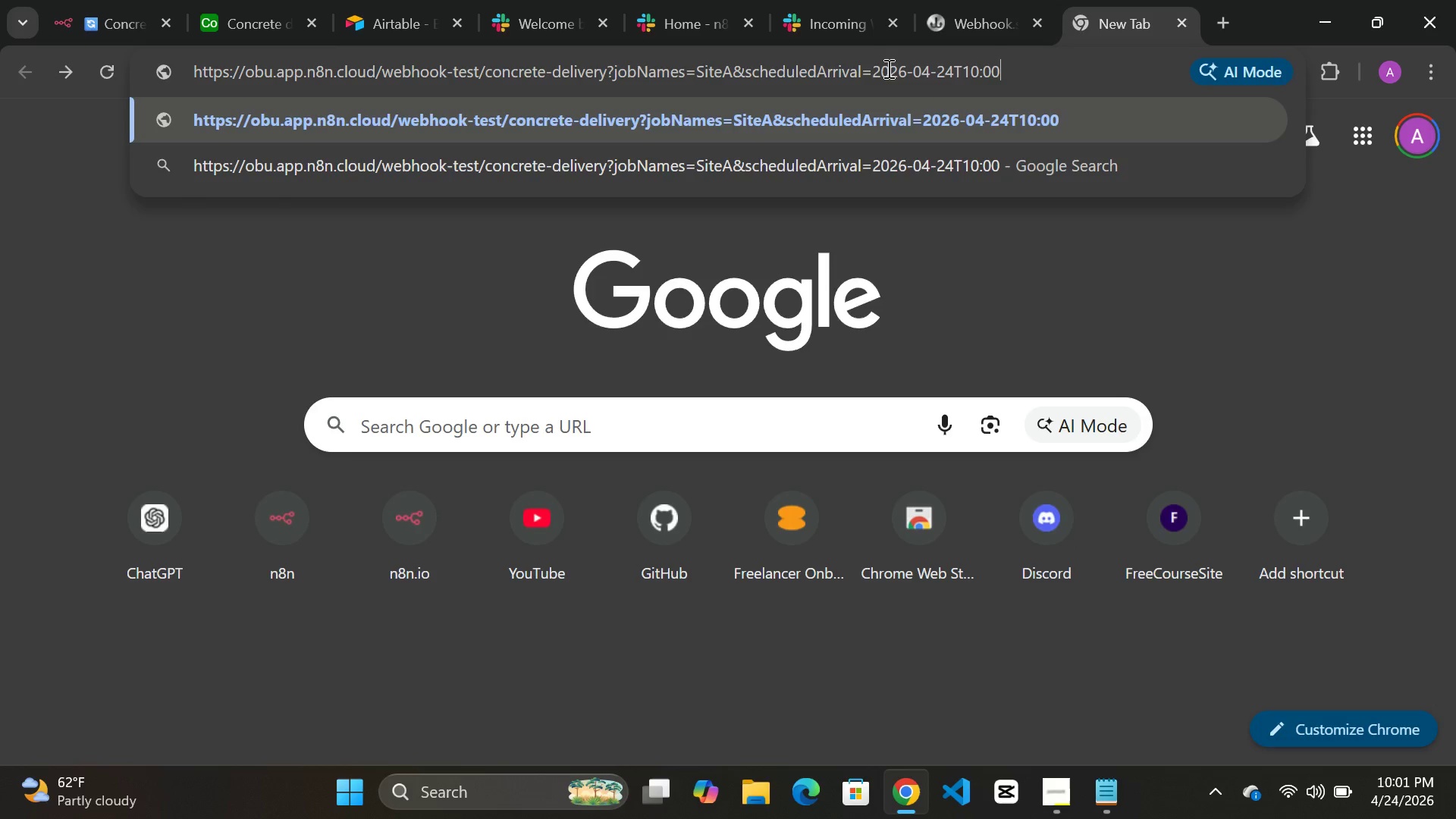 
type(:00)
 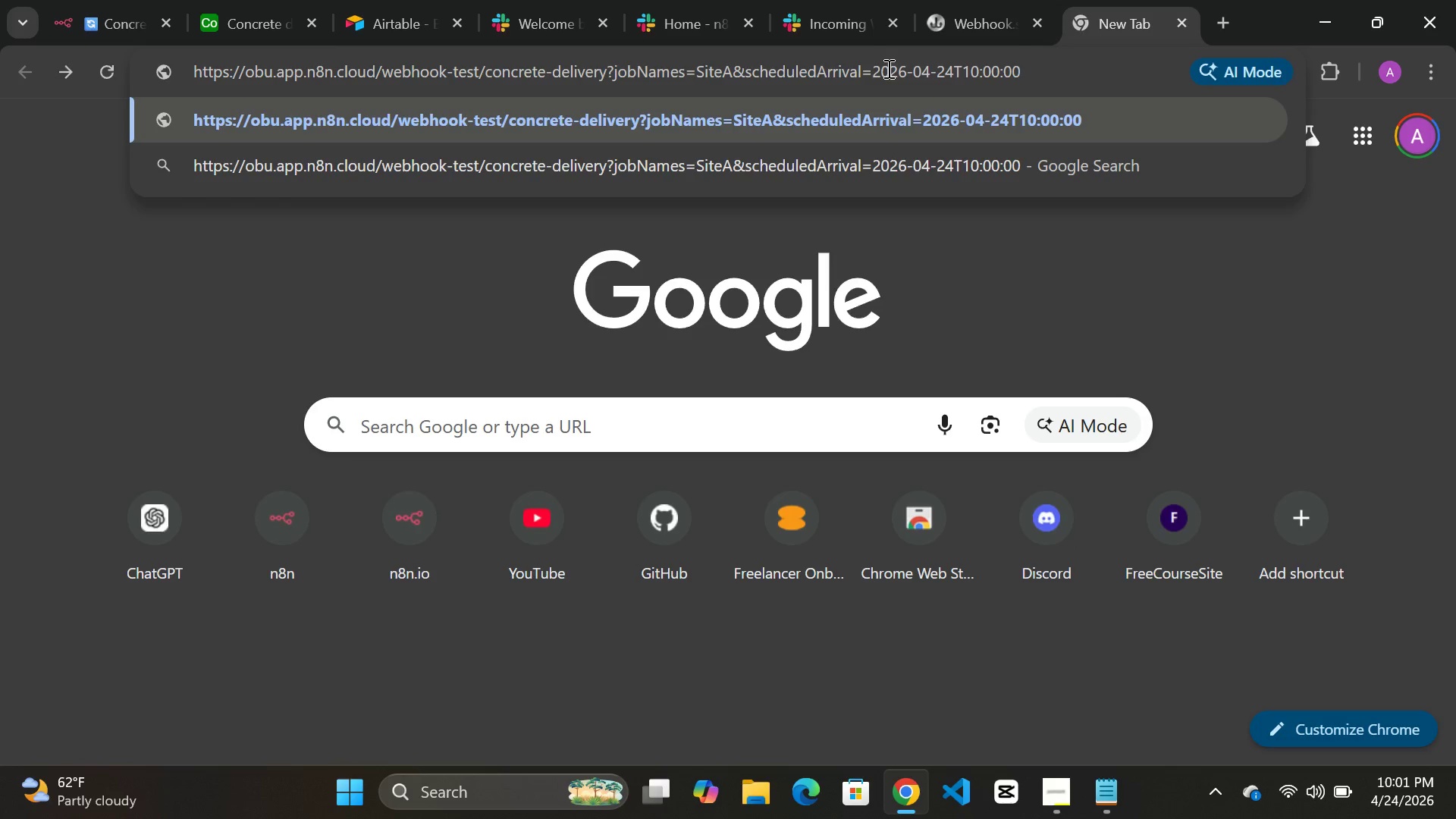 
key(Shift+Z)
 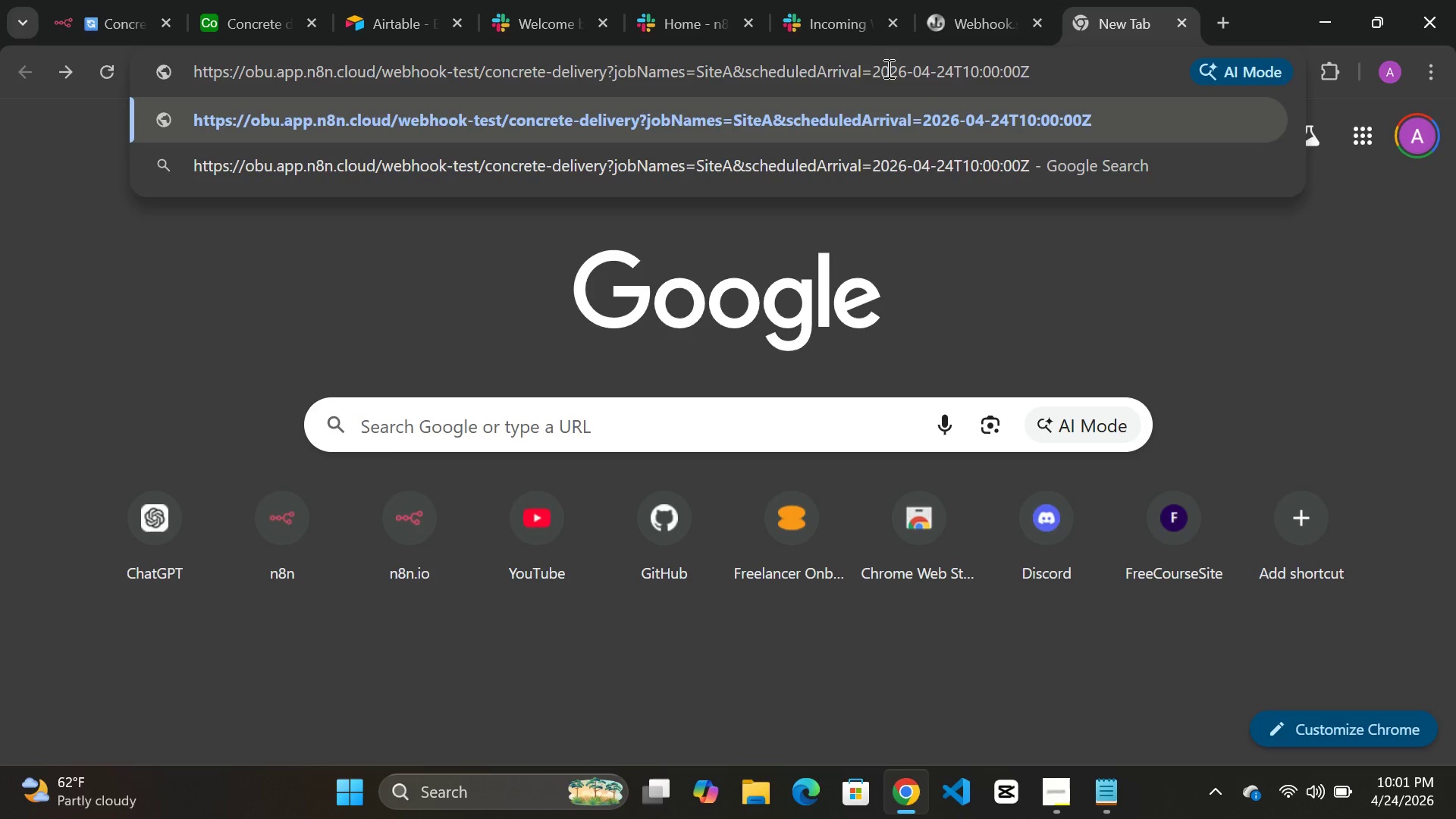 
wait(5.42)
 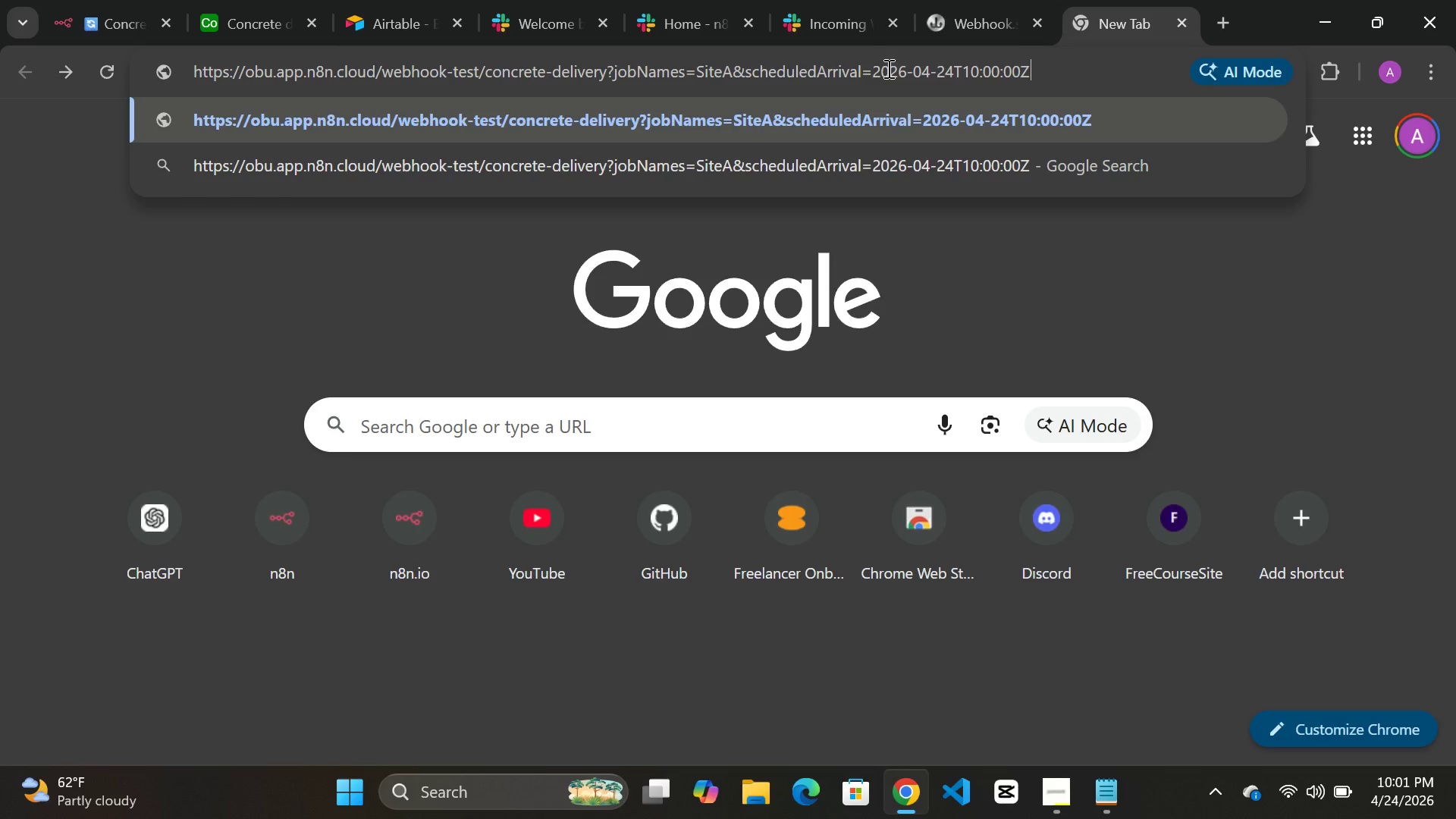 
key(Shift+7)
 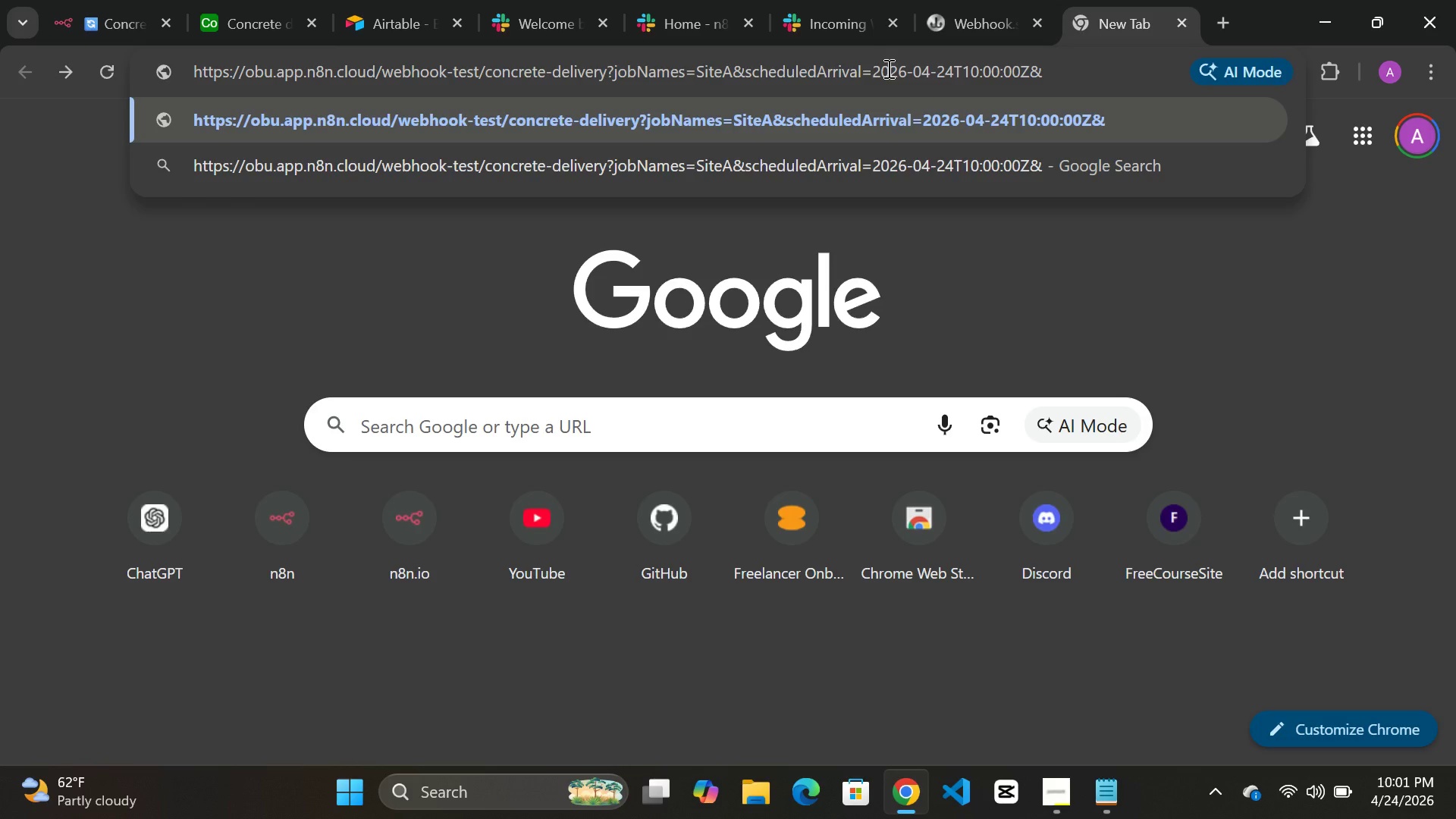 
type(actua;)
key(Backspace)
type(l)
 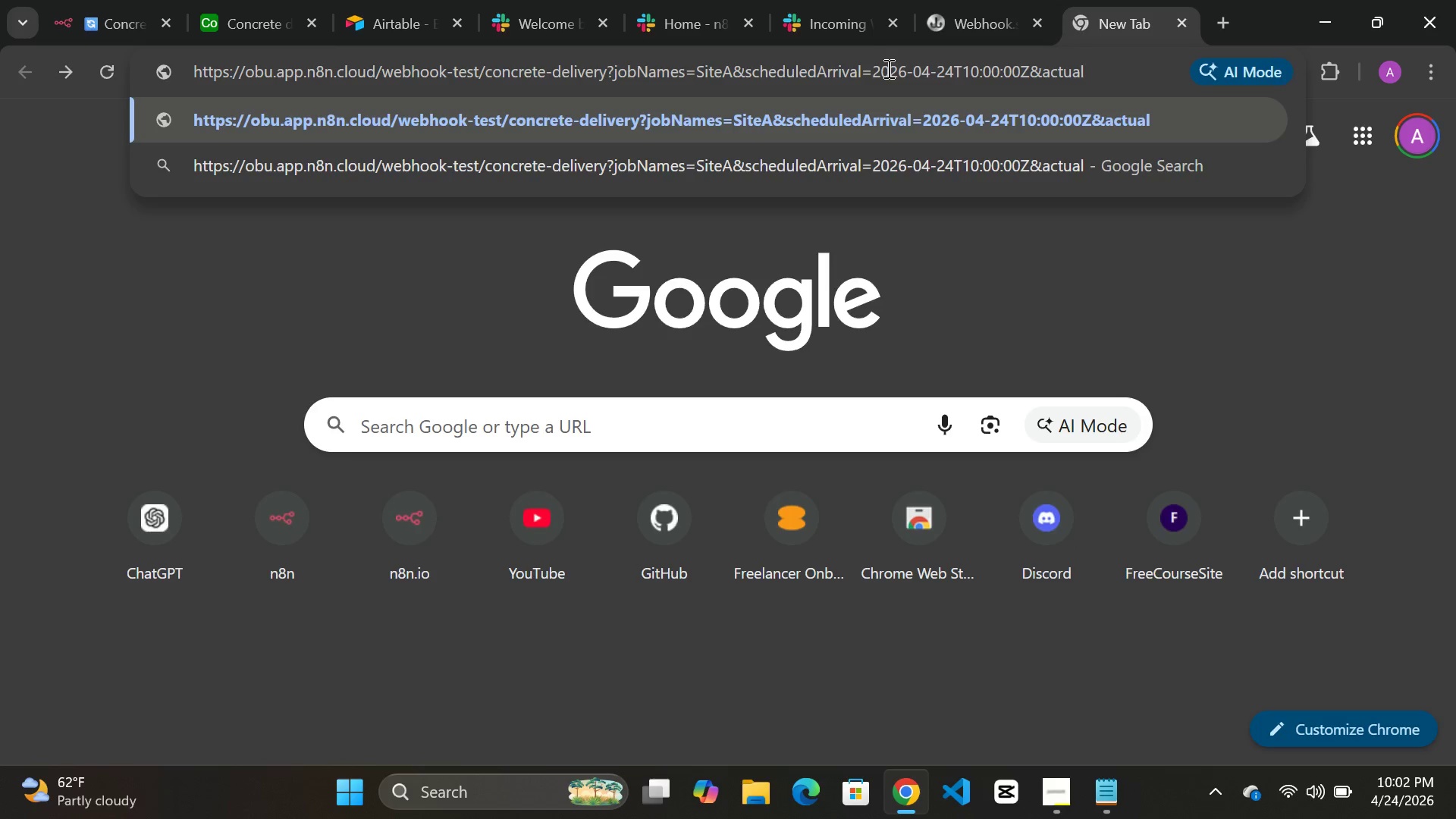 
type(Arrival)
 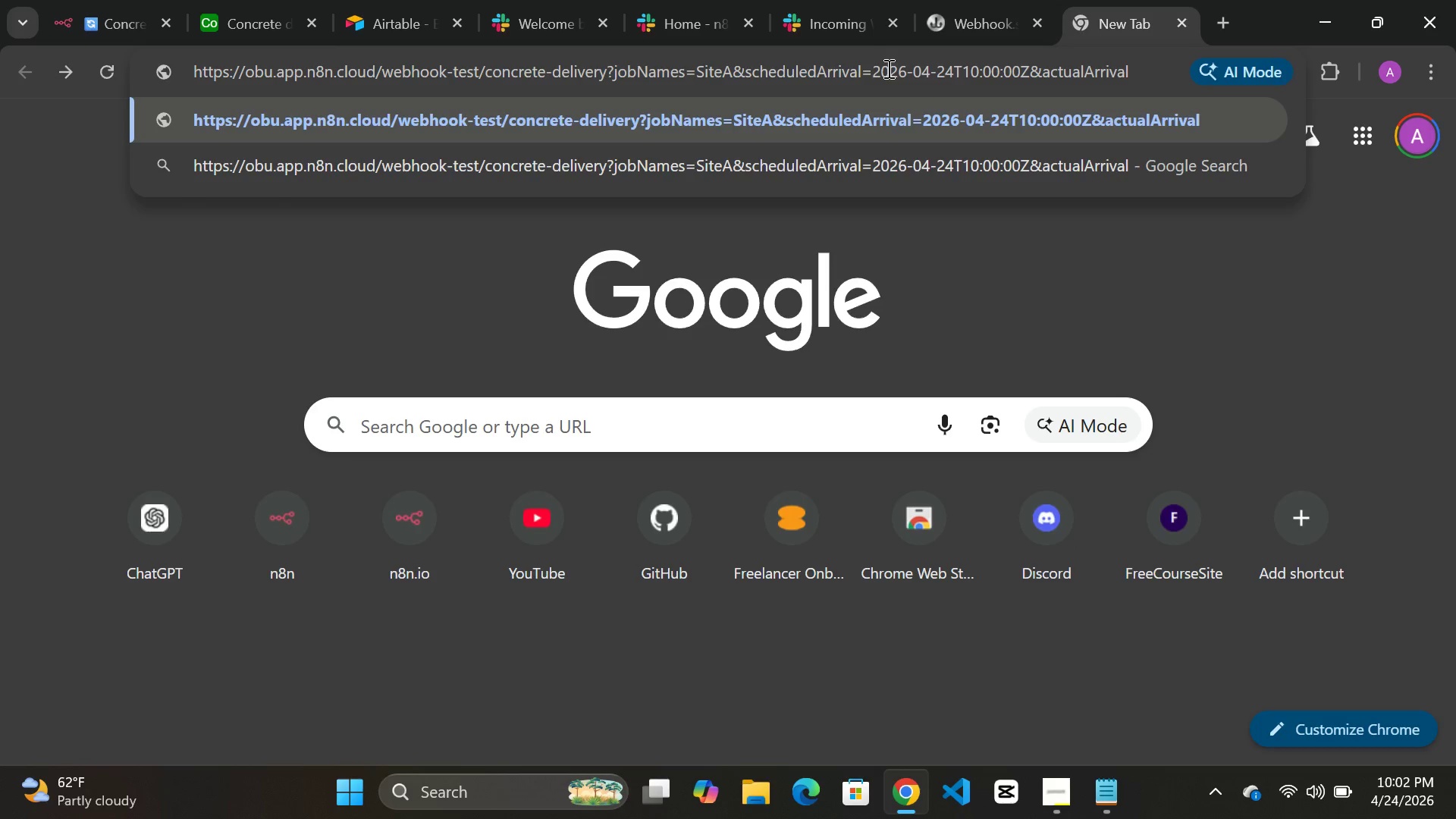 
type(=2026-04-24)
 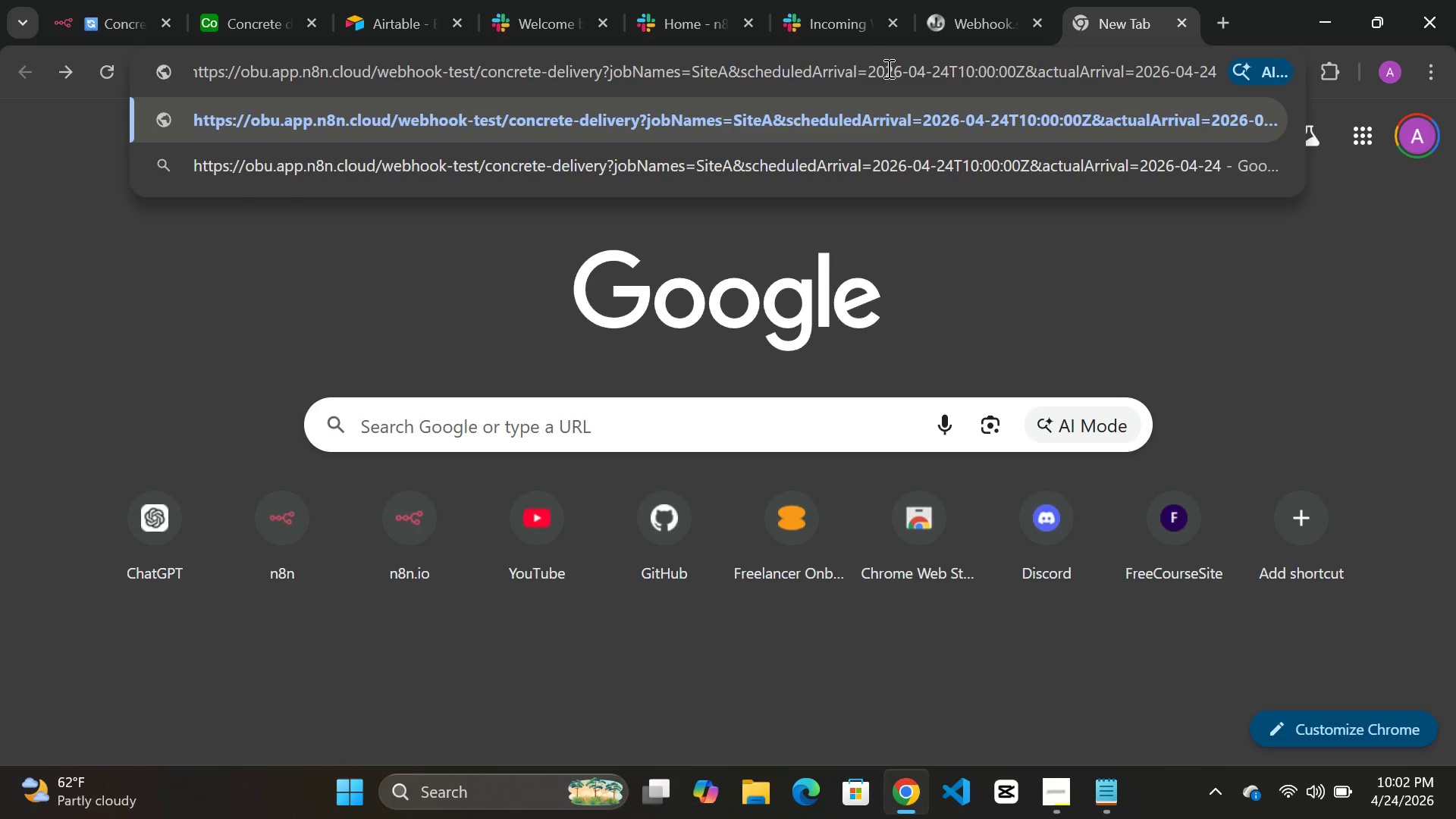 
hold_key(key=ShiftLeft, duration=1.28)
 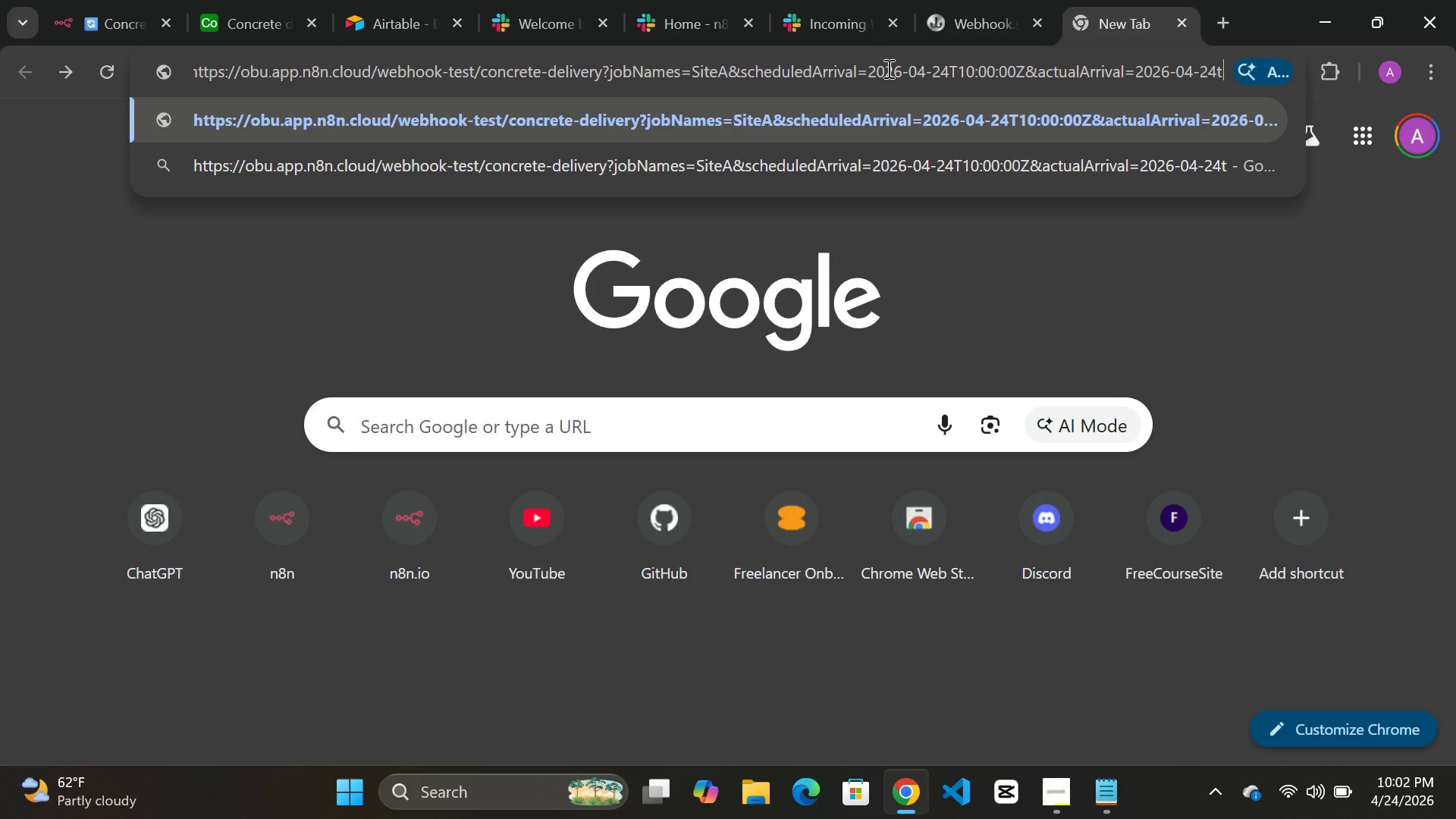 
type(t11)
key(Backspace)
key(Backspace)
key(Backspace)
type(T11:00:00Z)
 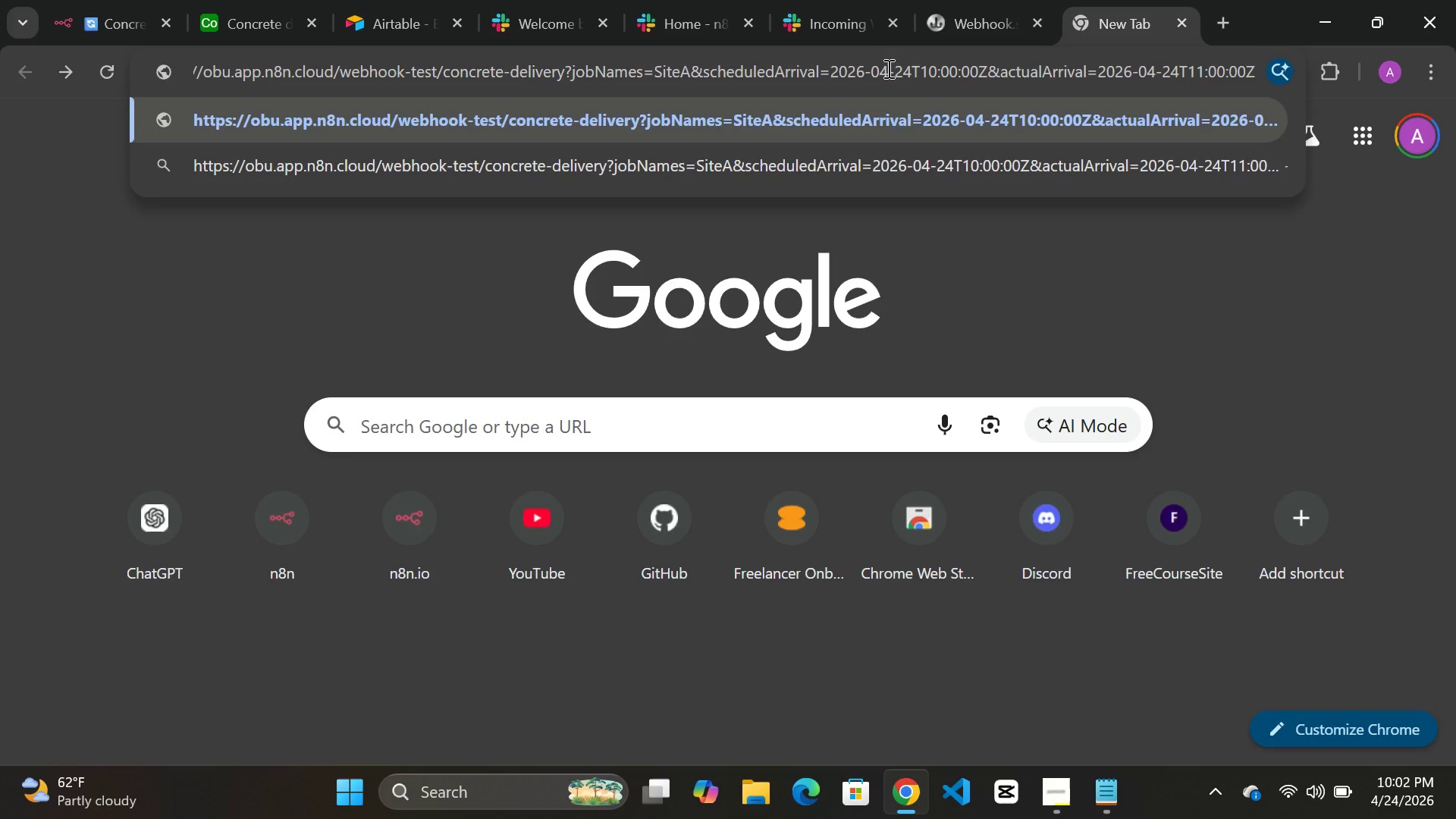 
wait(8.47)
 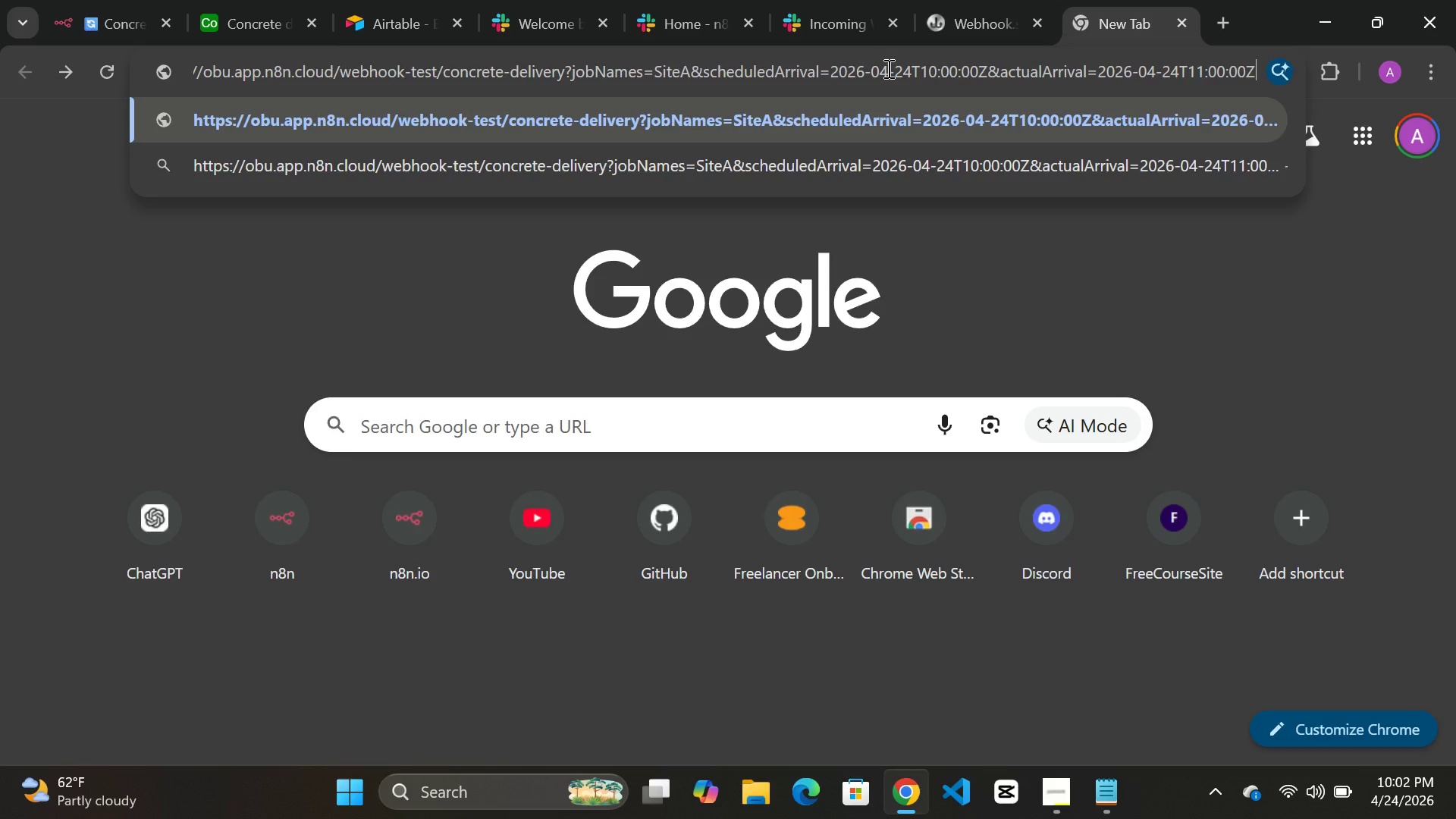 
type(&slump)
 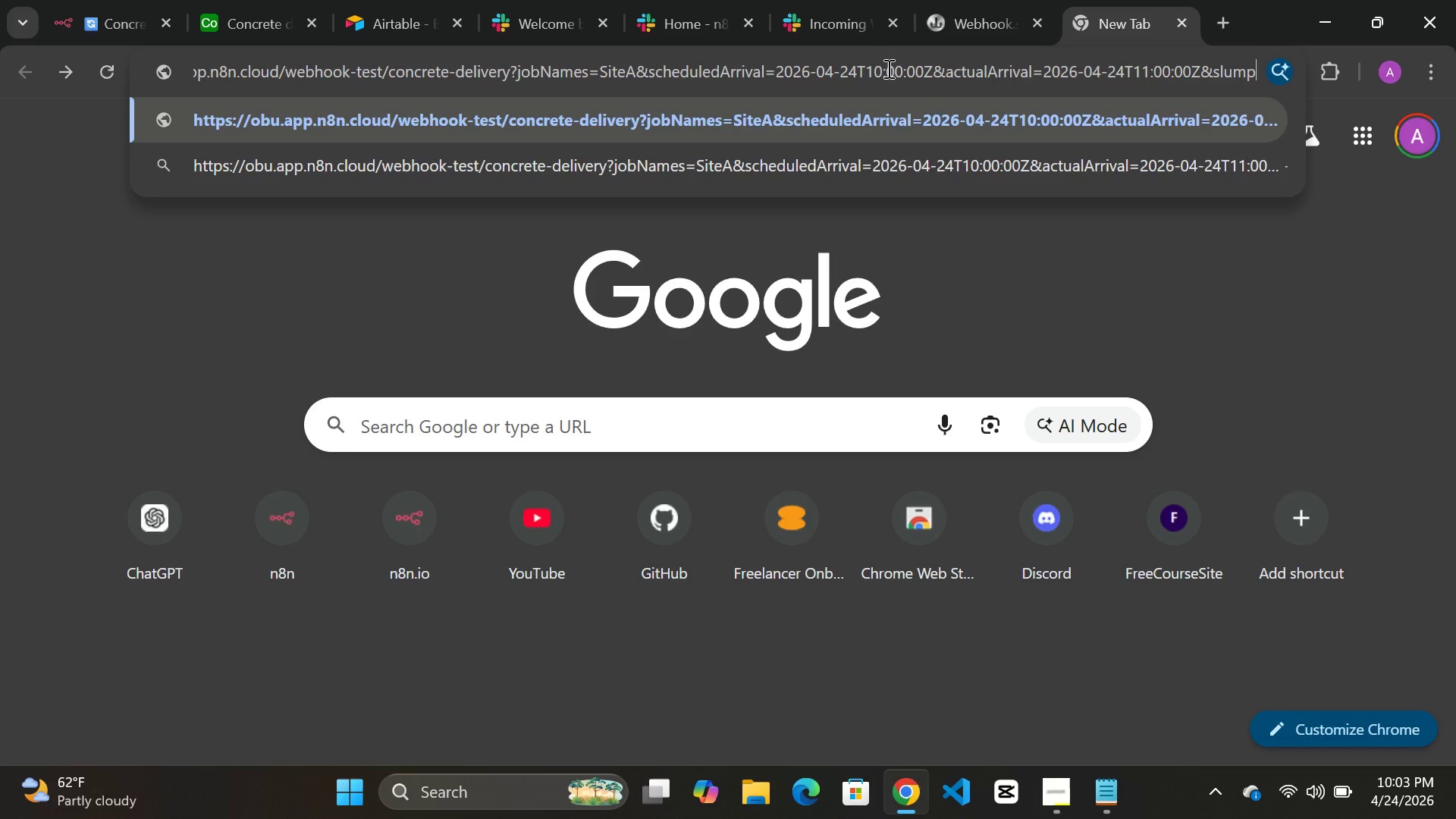 
key(Equal)
 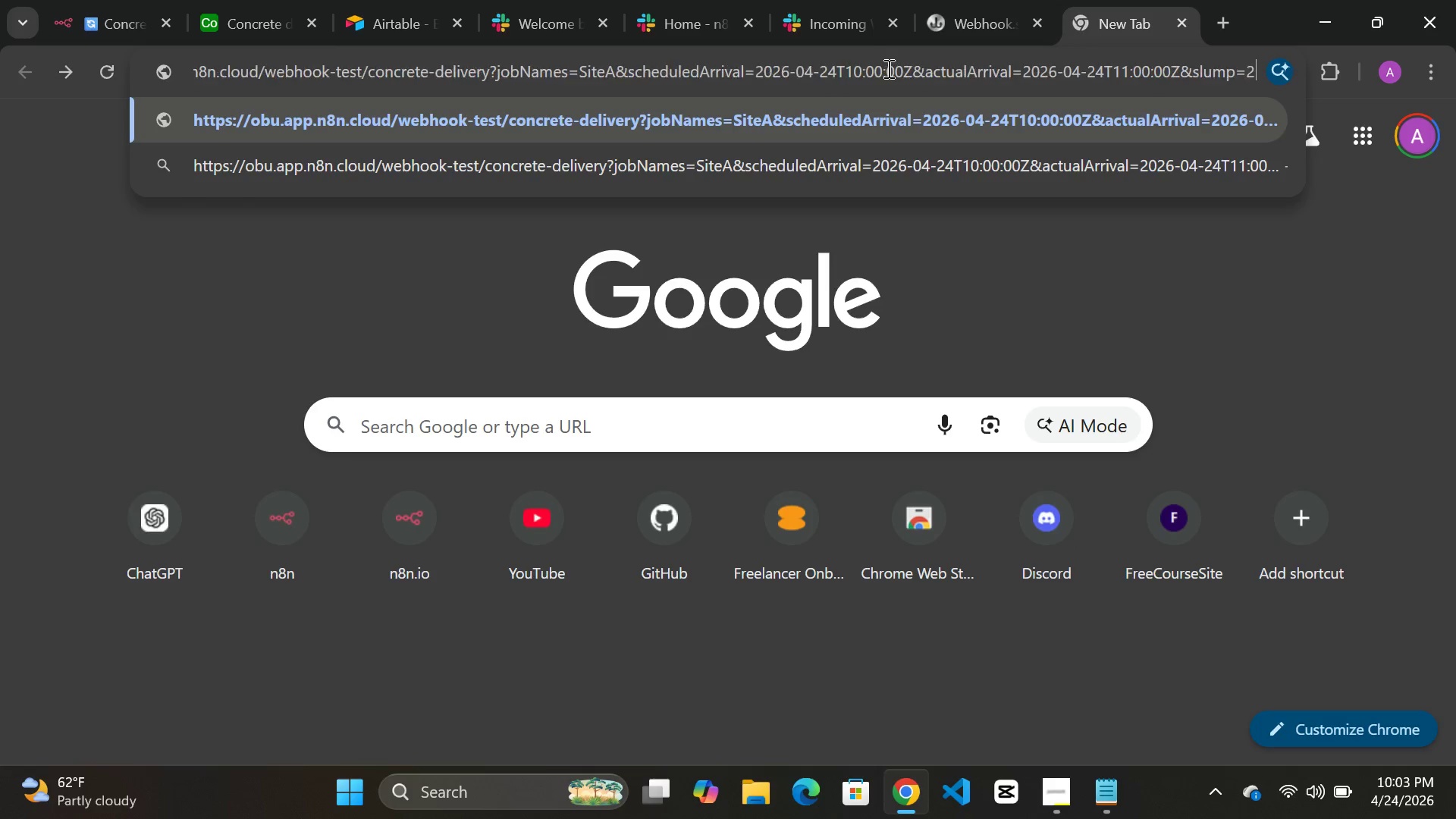 
key(2)
 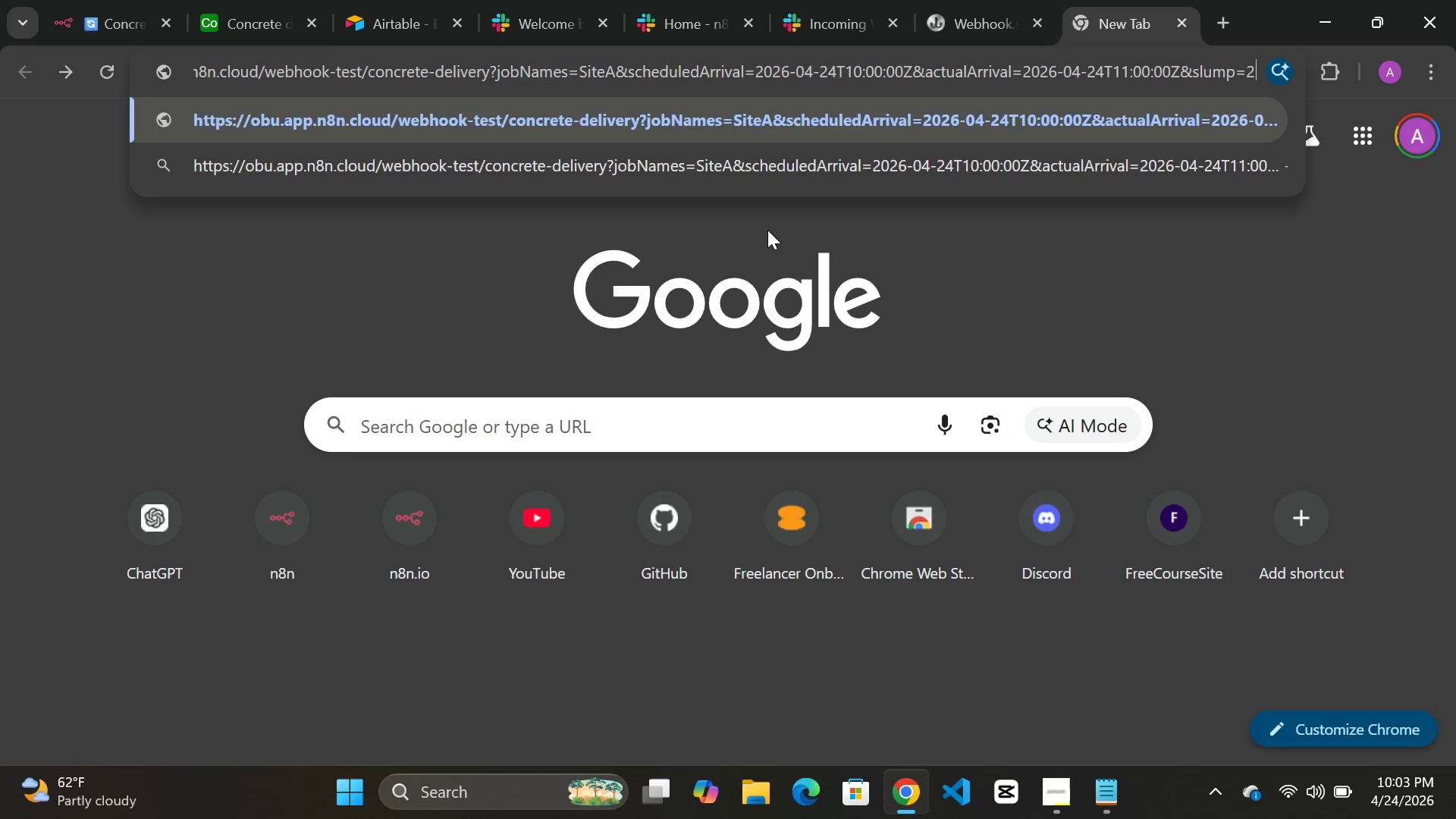 
wait(6.98)
 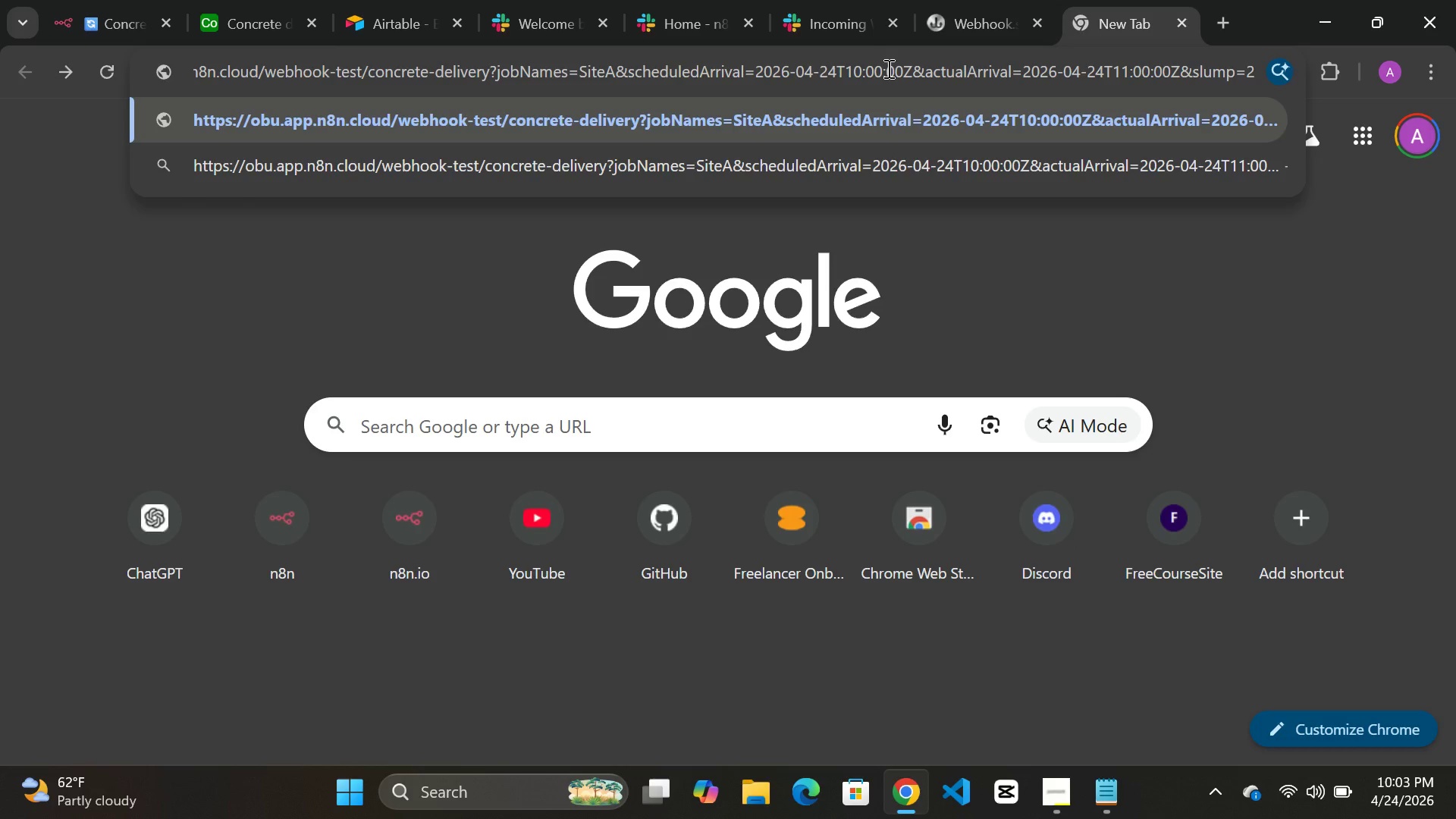 
key(Enter)
 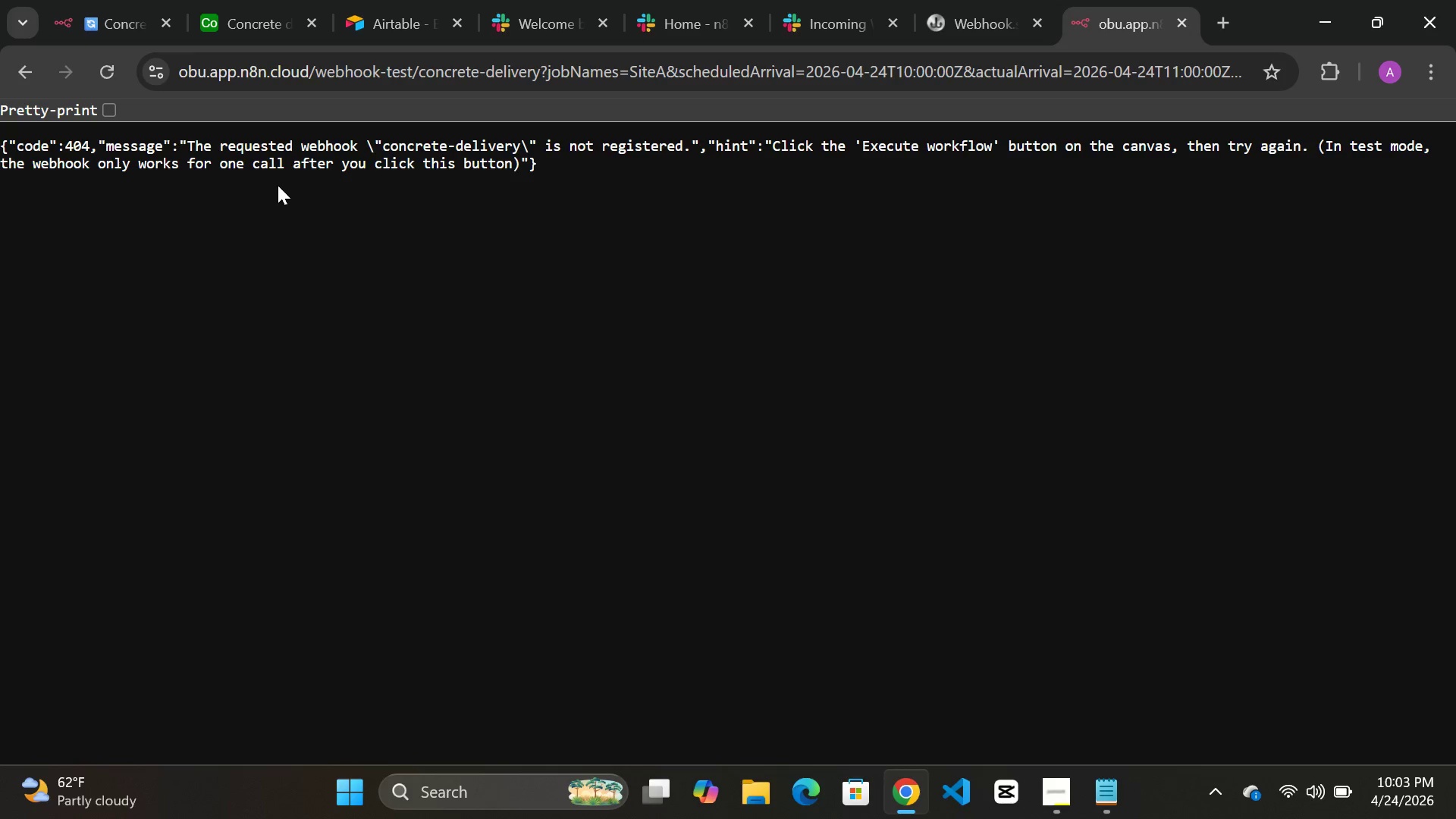 
left_click([89, 21])
 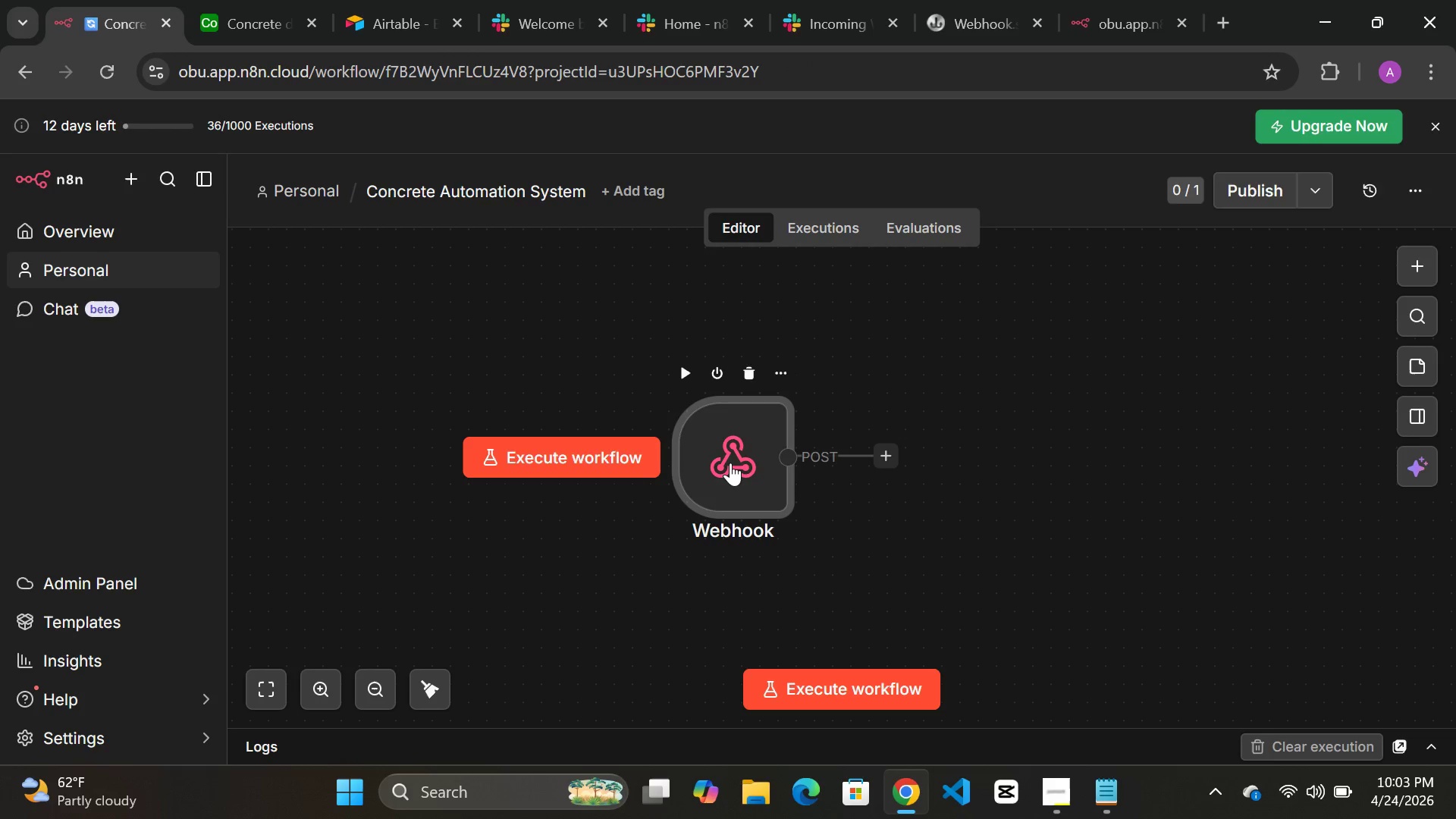 
double_click([741, 463])
 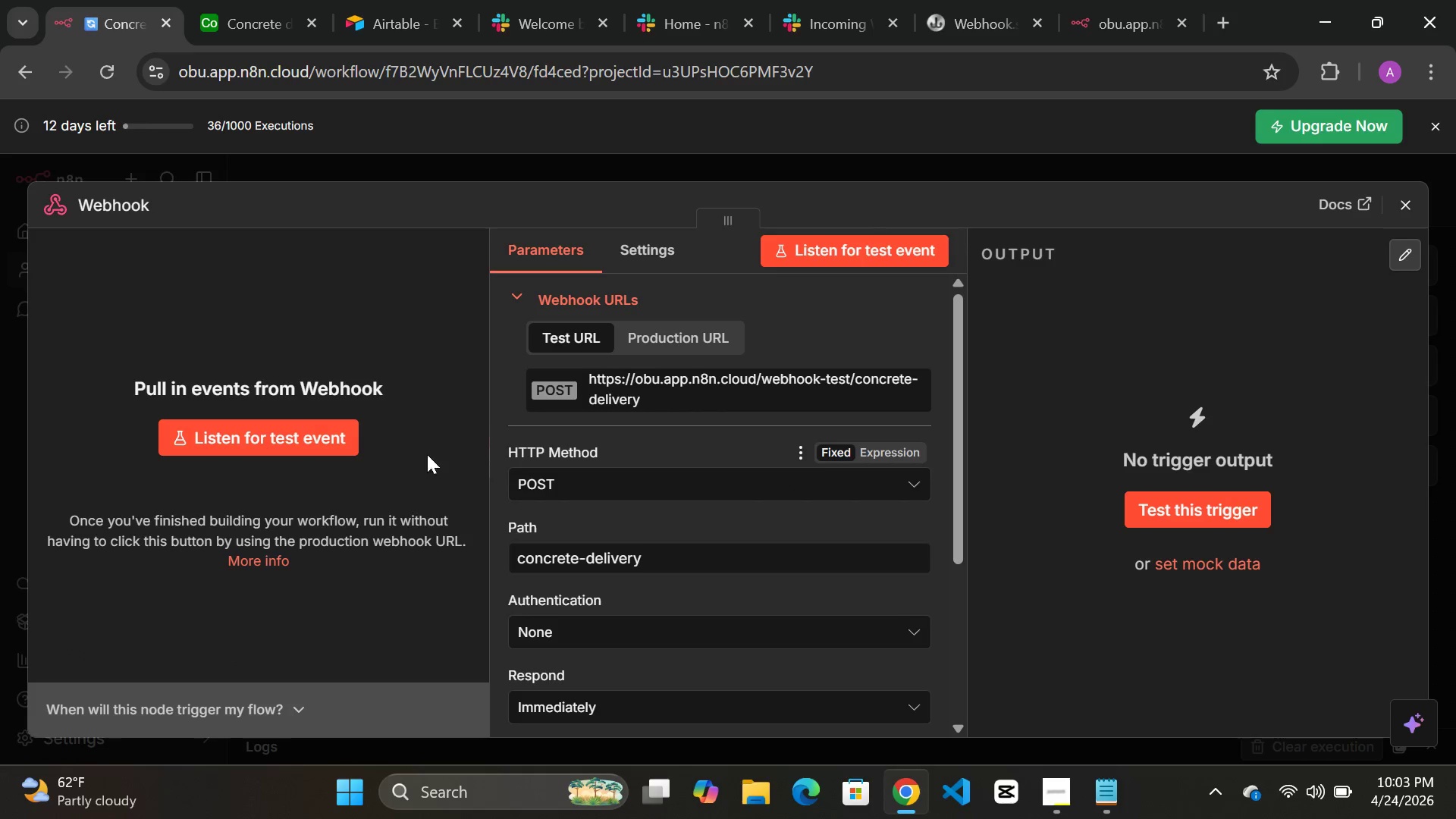 
left_click([258, 442])
 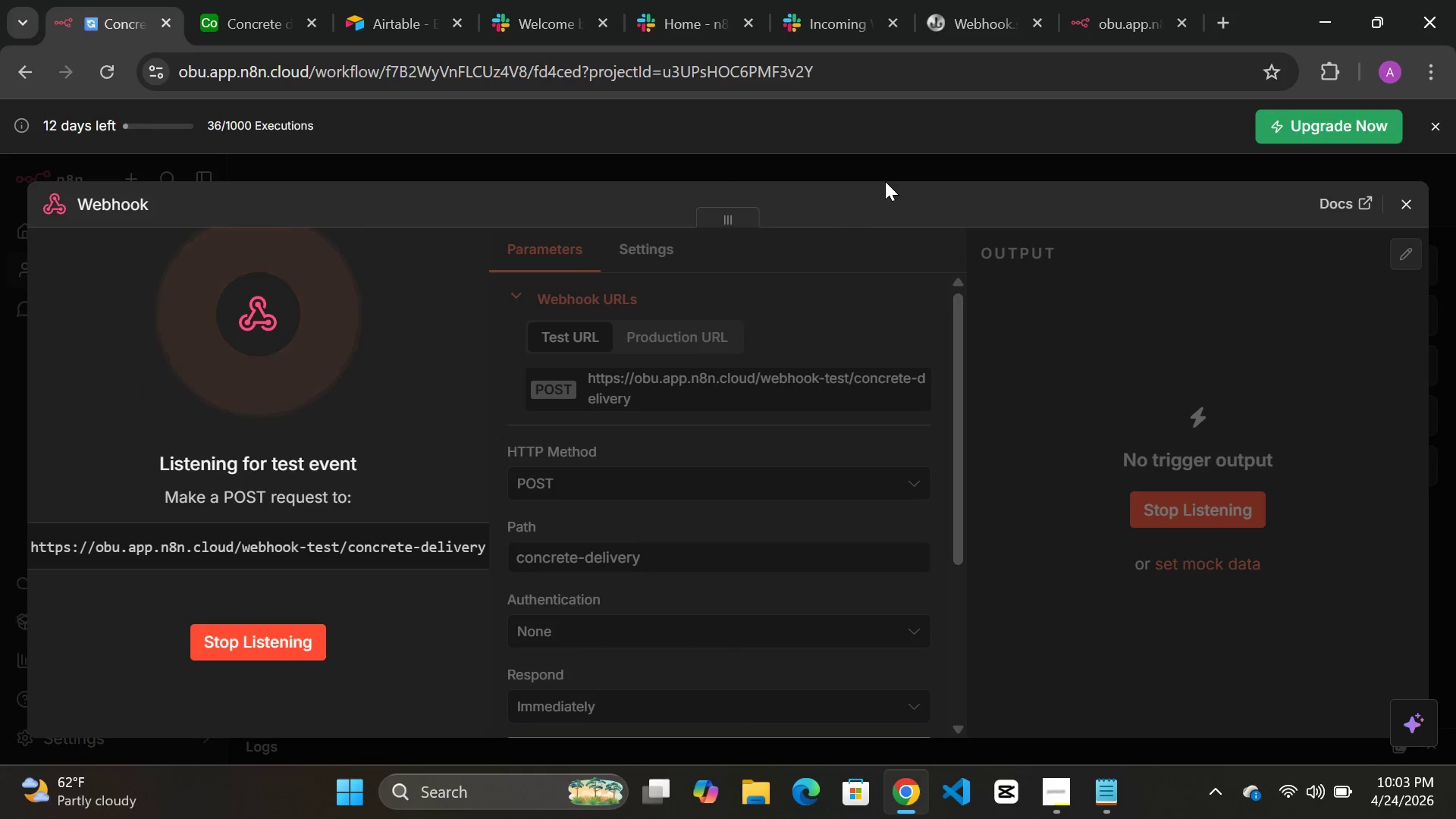 
wait(7.55)
 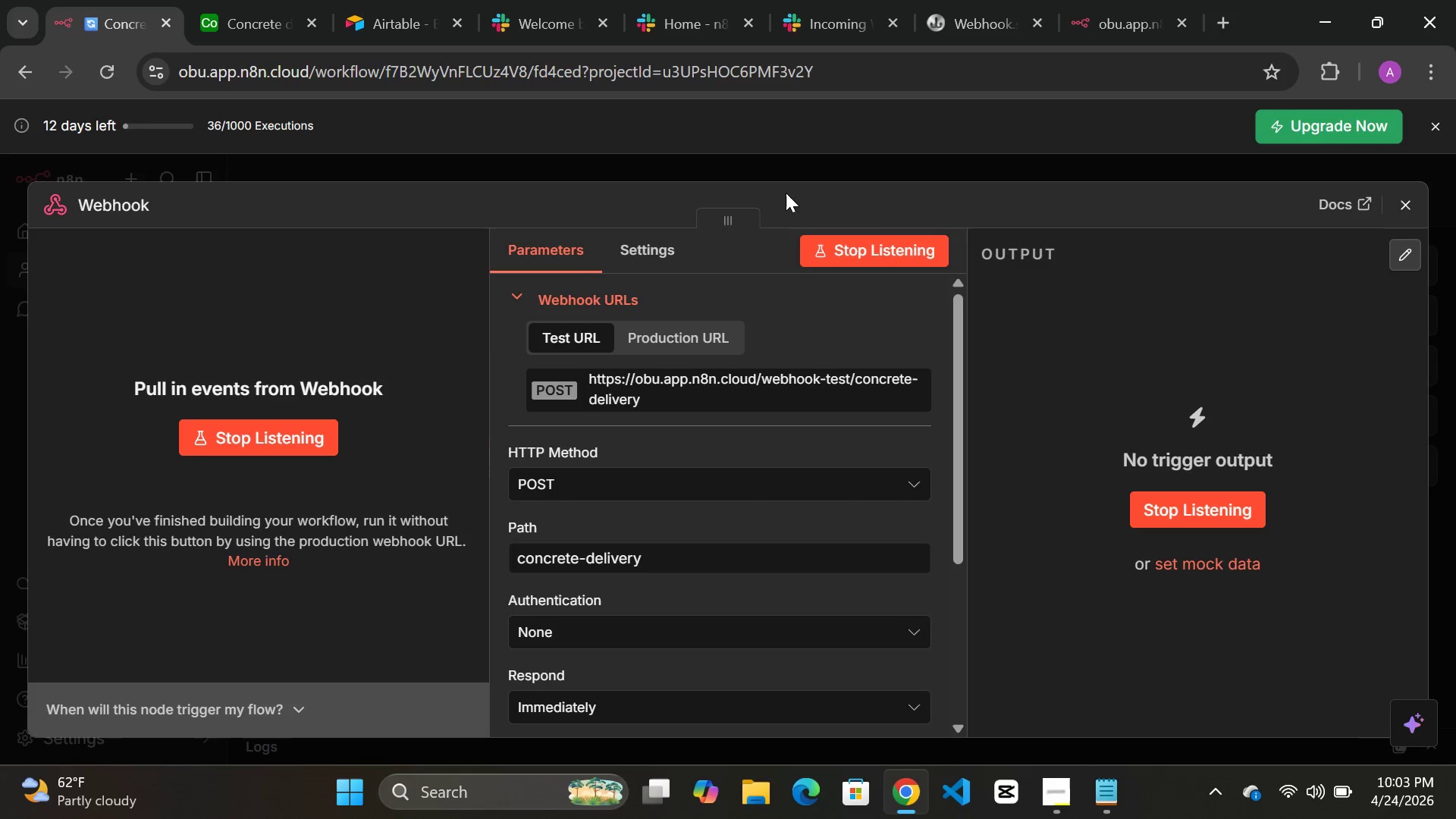 
mouse_move([1102, 47])
 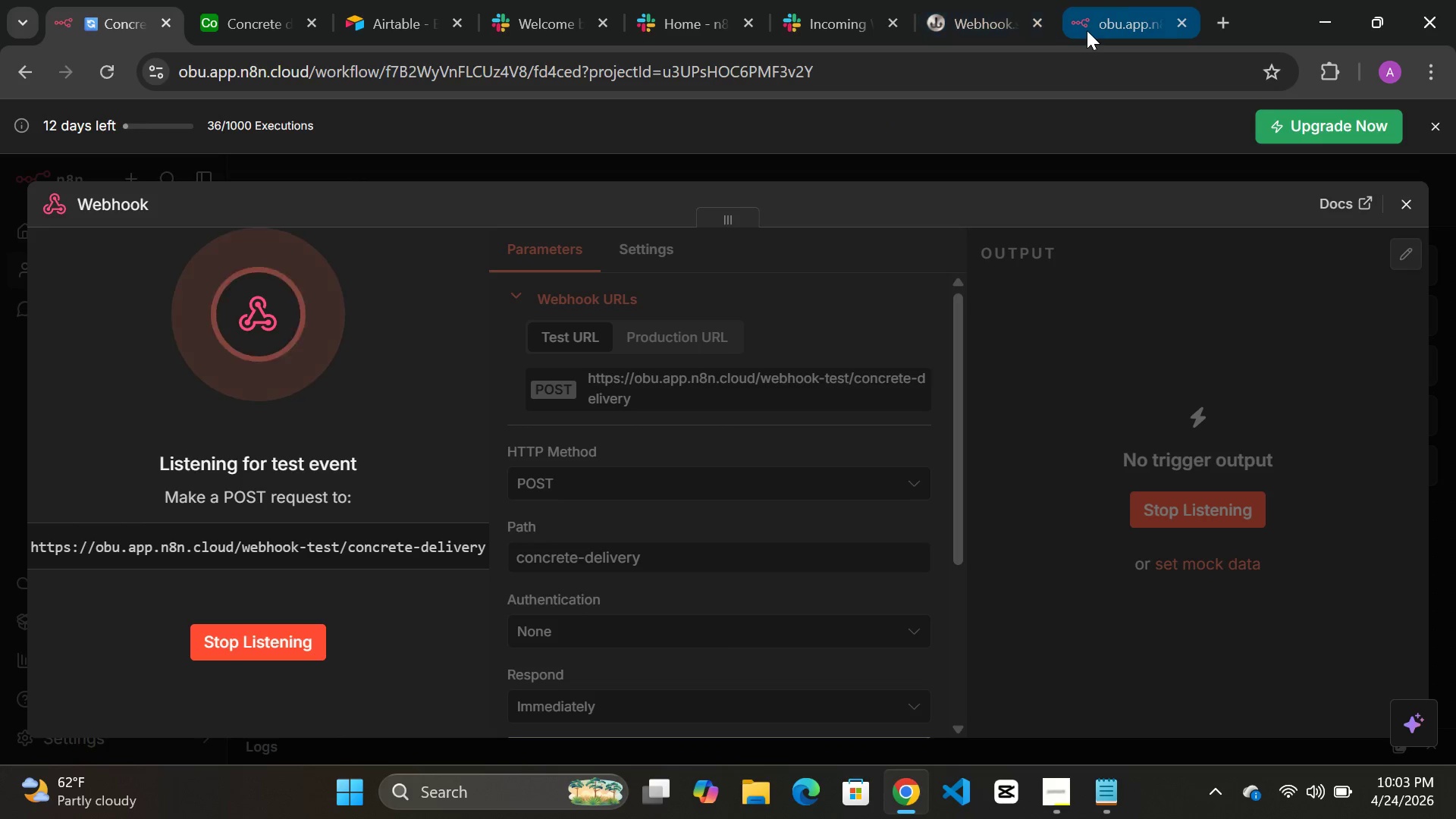 
left_click([1094, 29])
 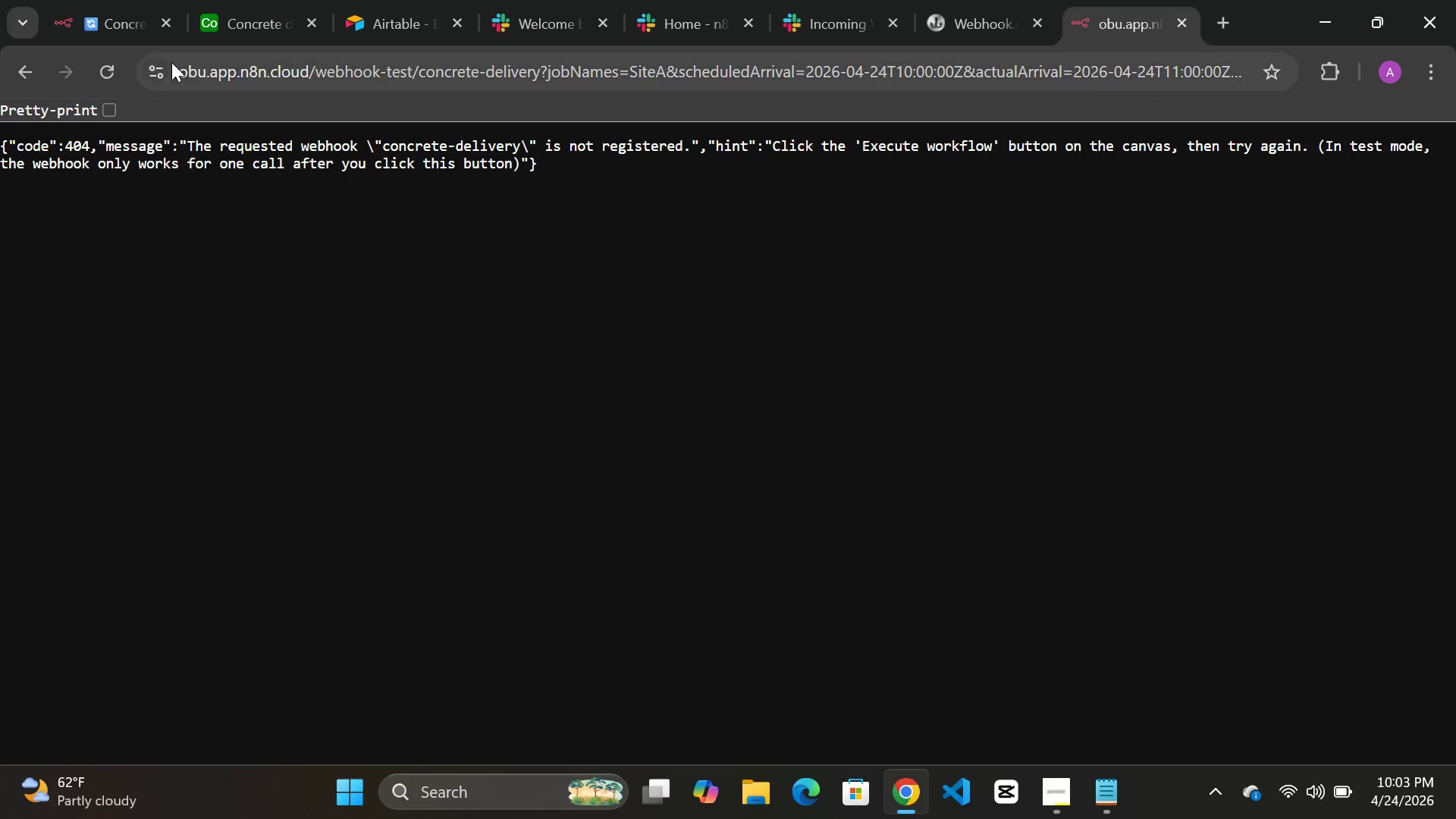 
wait(5.47)
 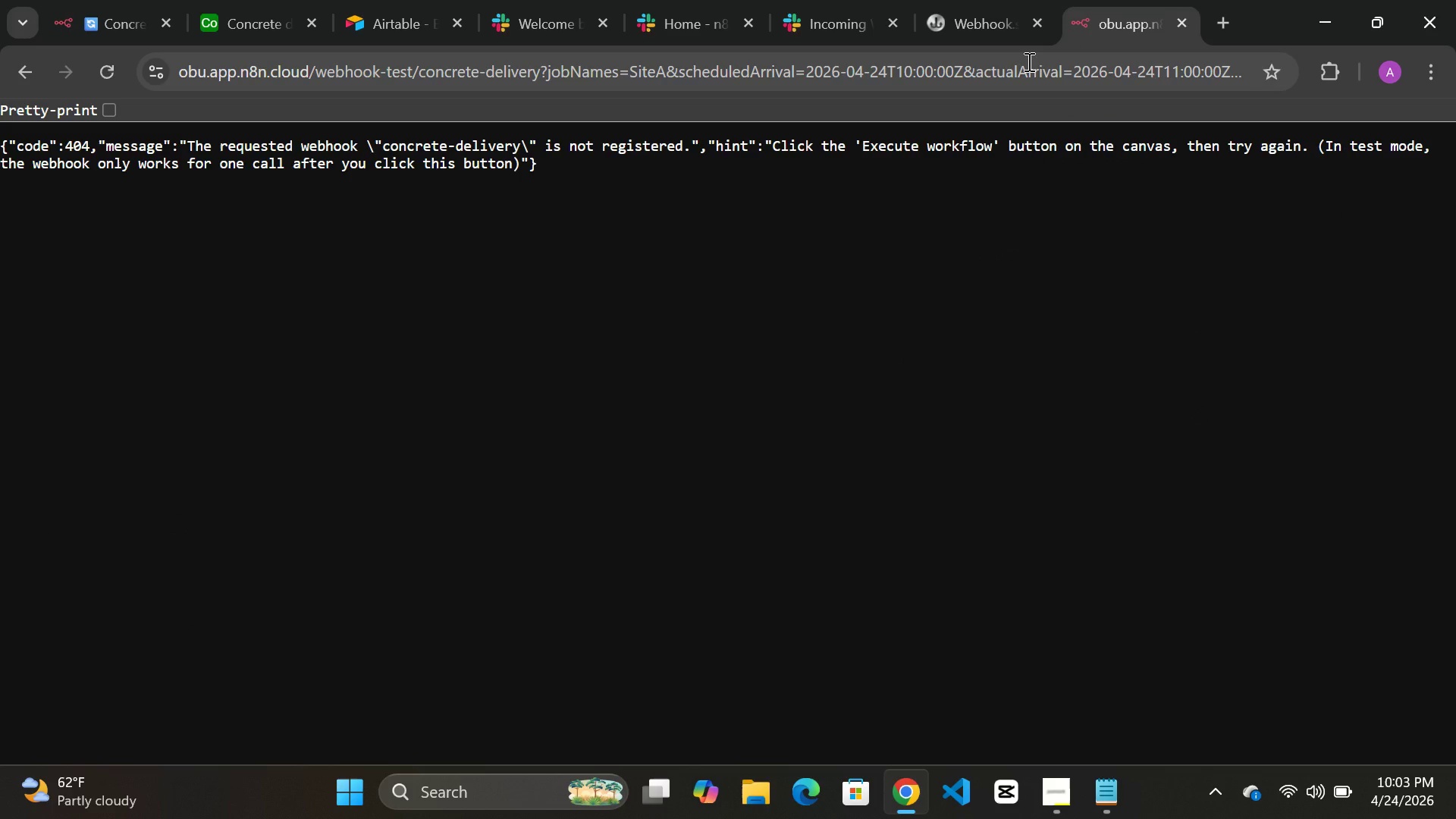 
left_click_drag(start_coordinate=[177, 71], to_coordinate=[1329, 55])
 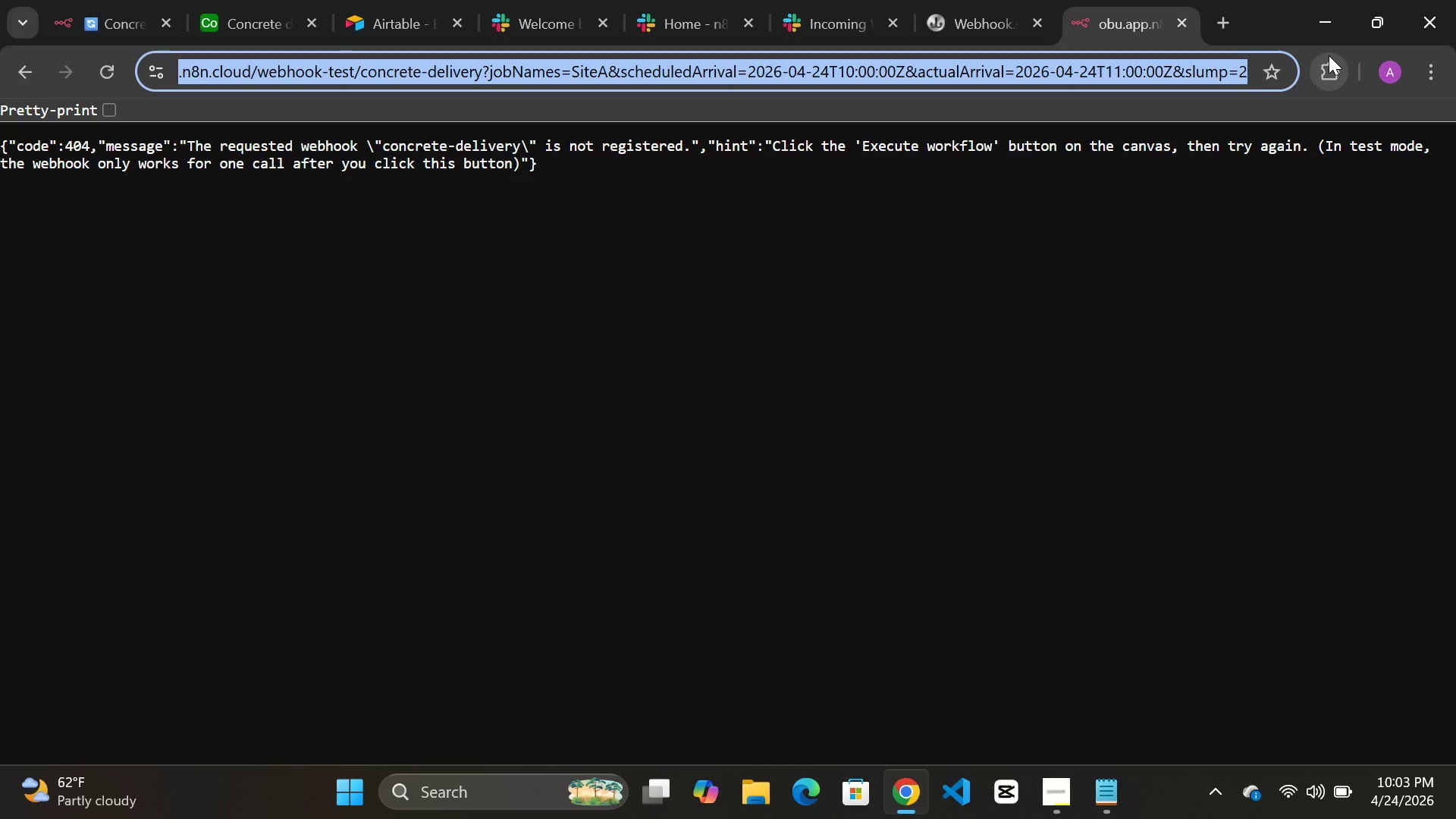 
key(Control+C)
 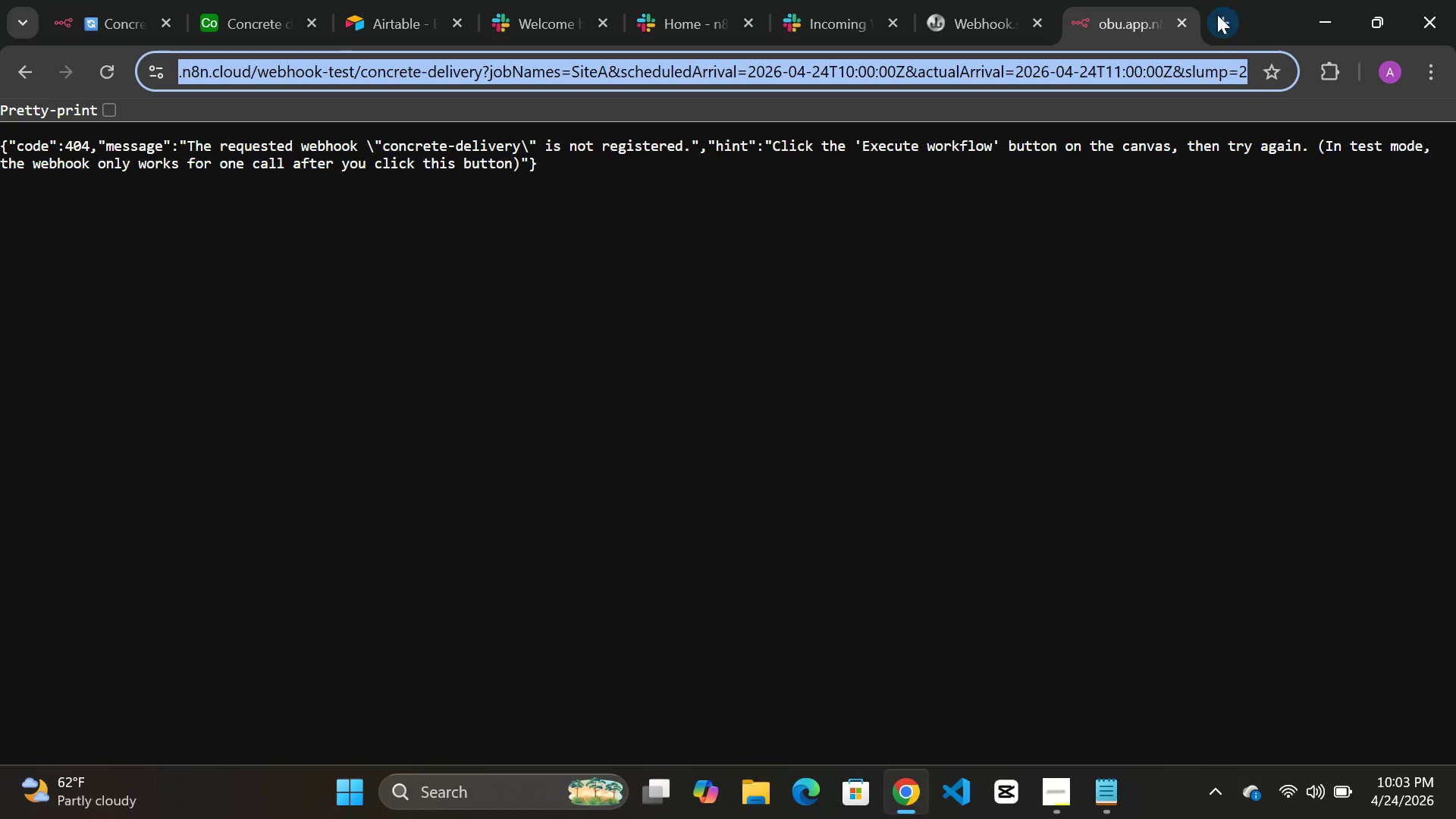 
left_click([1220, 15])
 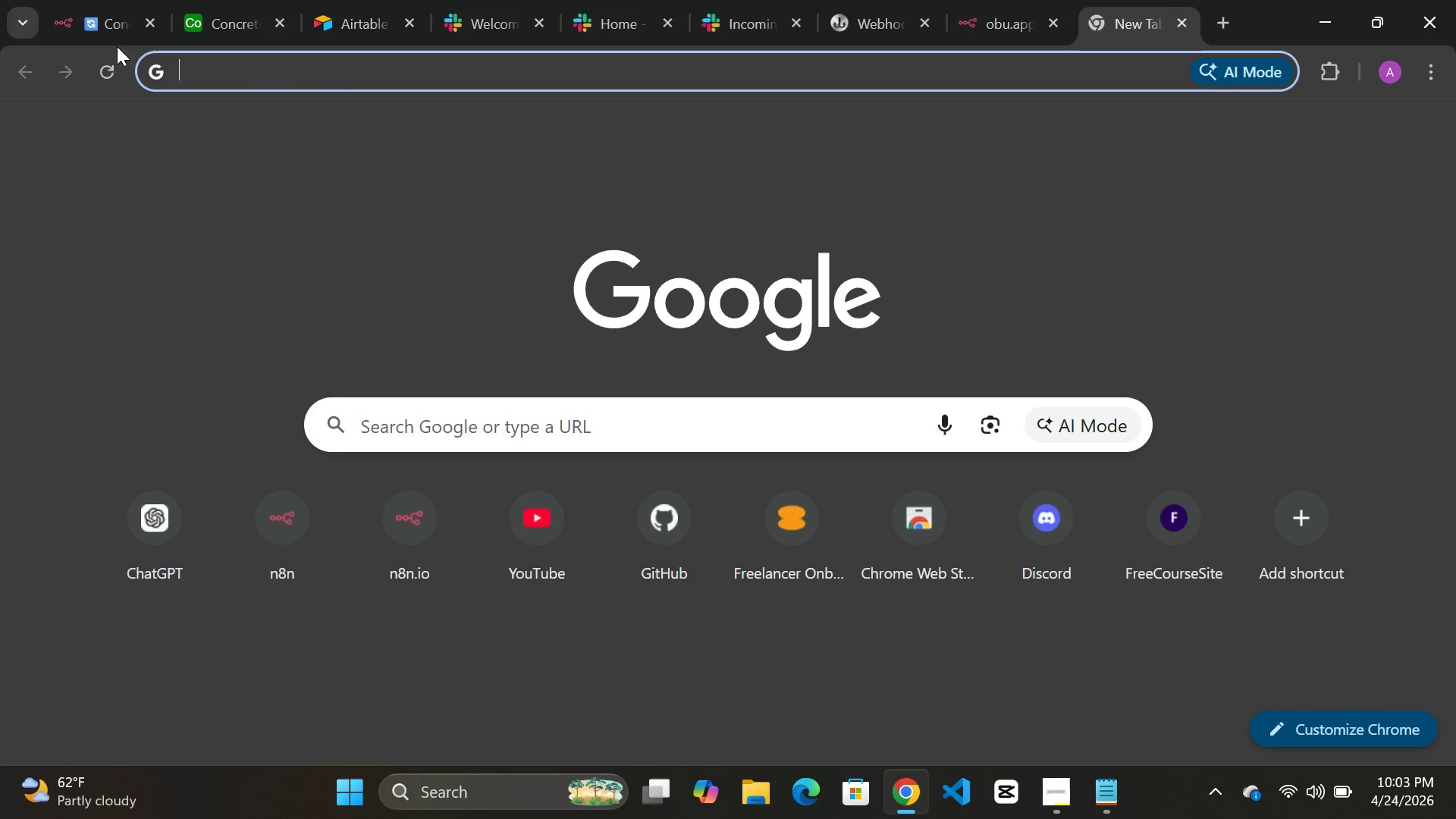 
left_click([100, 23])
 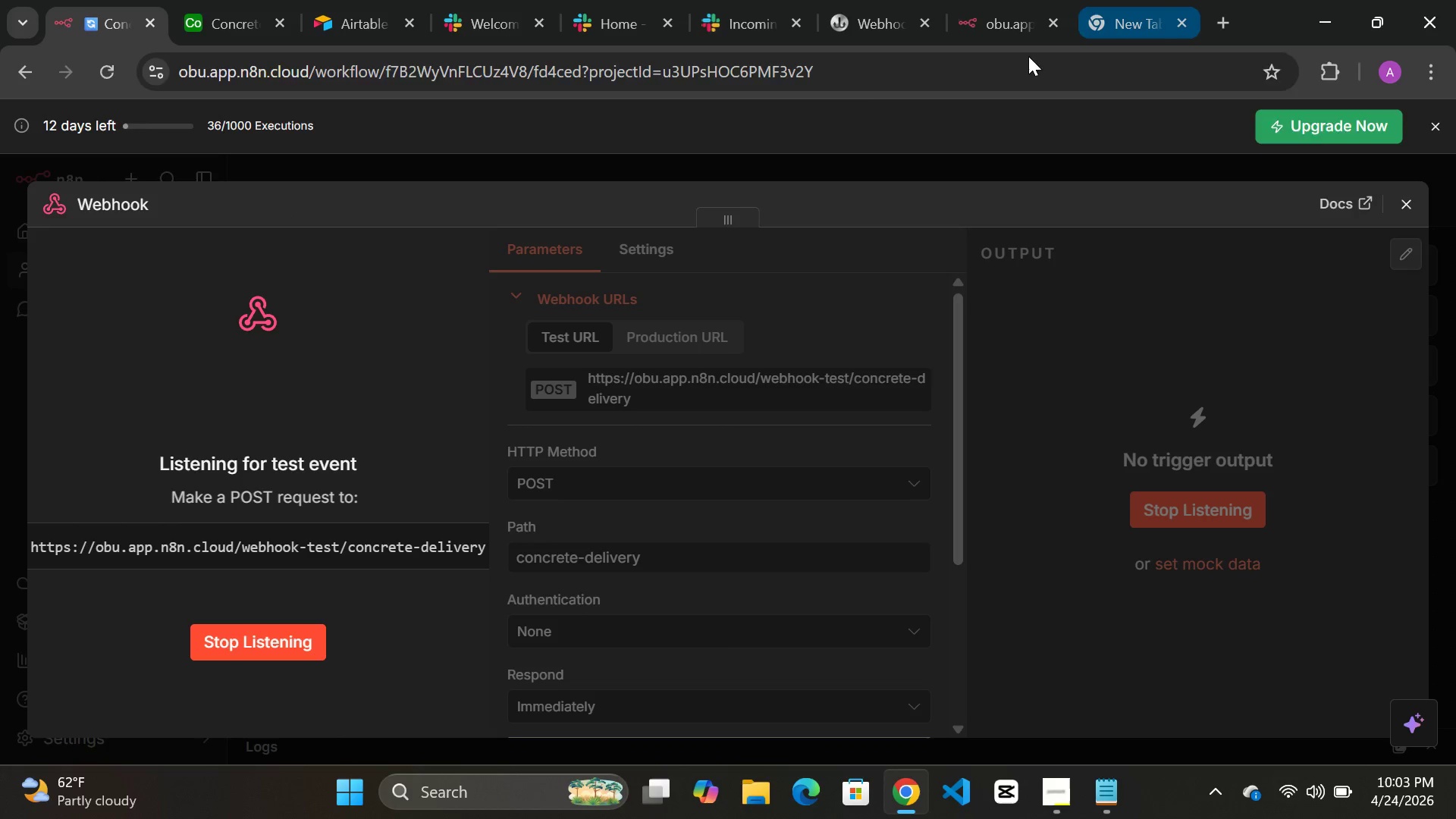 
left_click([846, 80])
 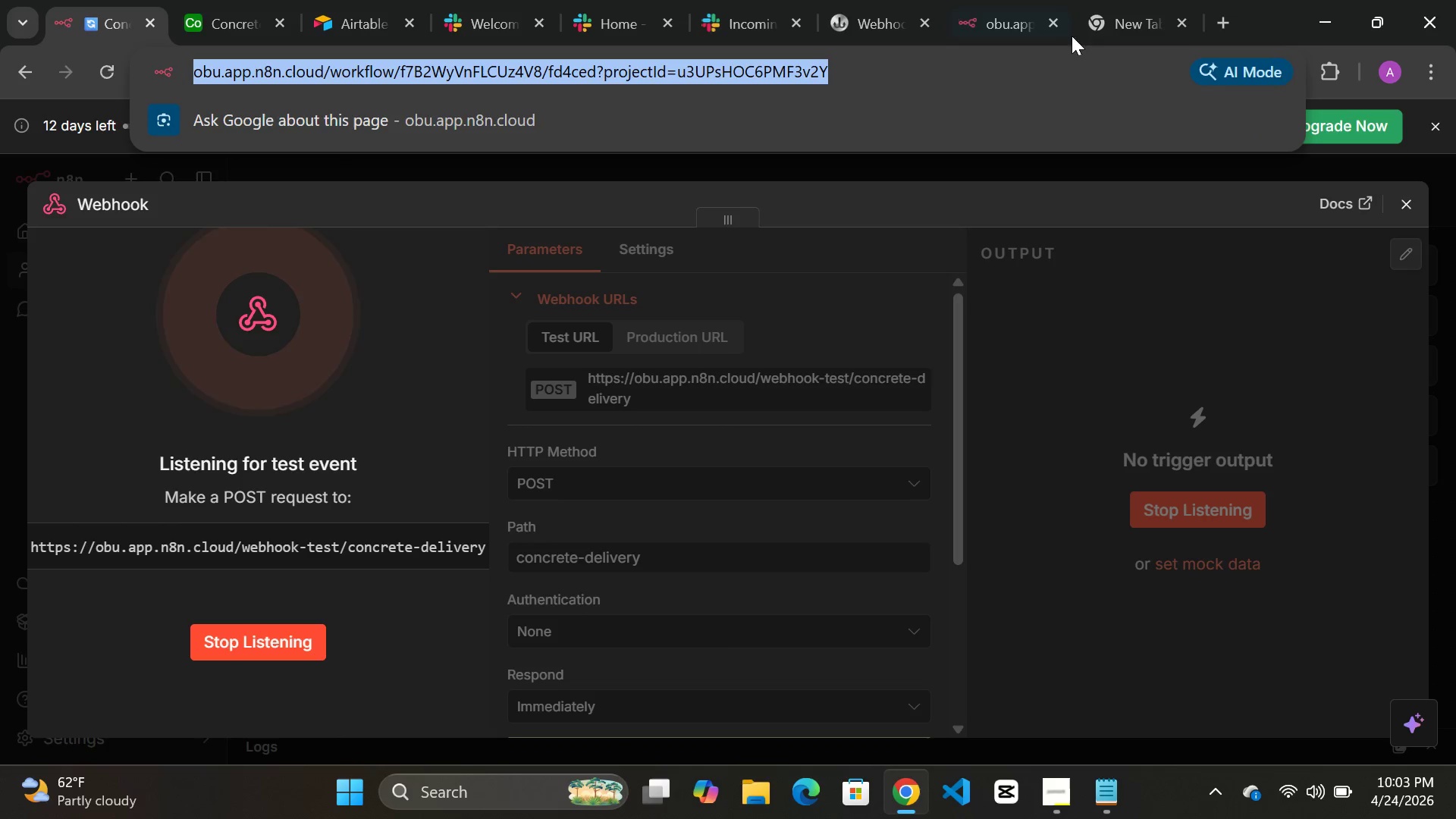 
left_click([1125, 15])
 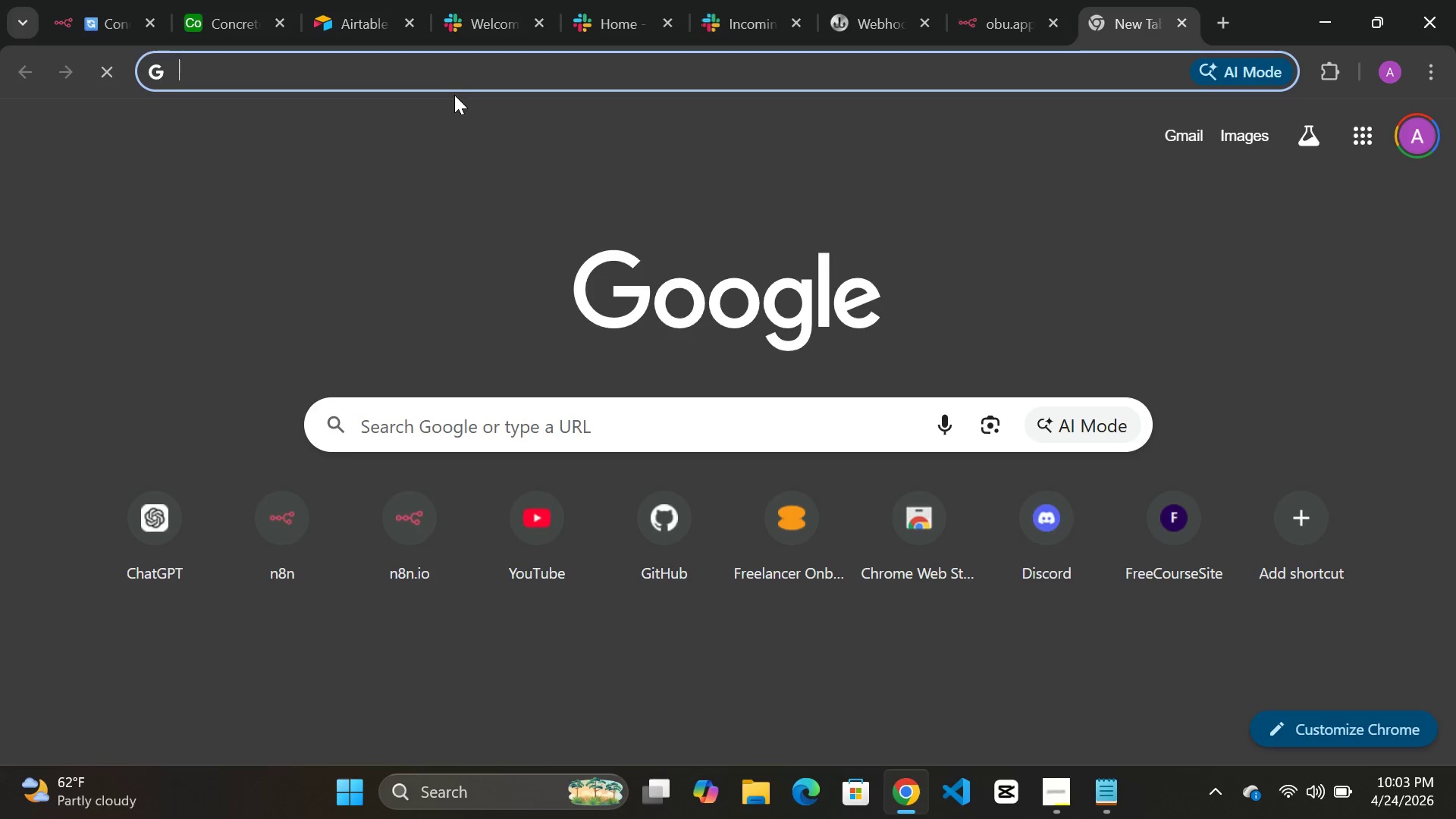 
key(Control+V)
 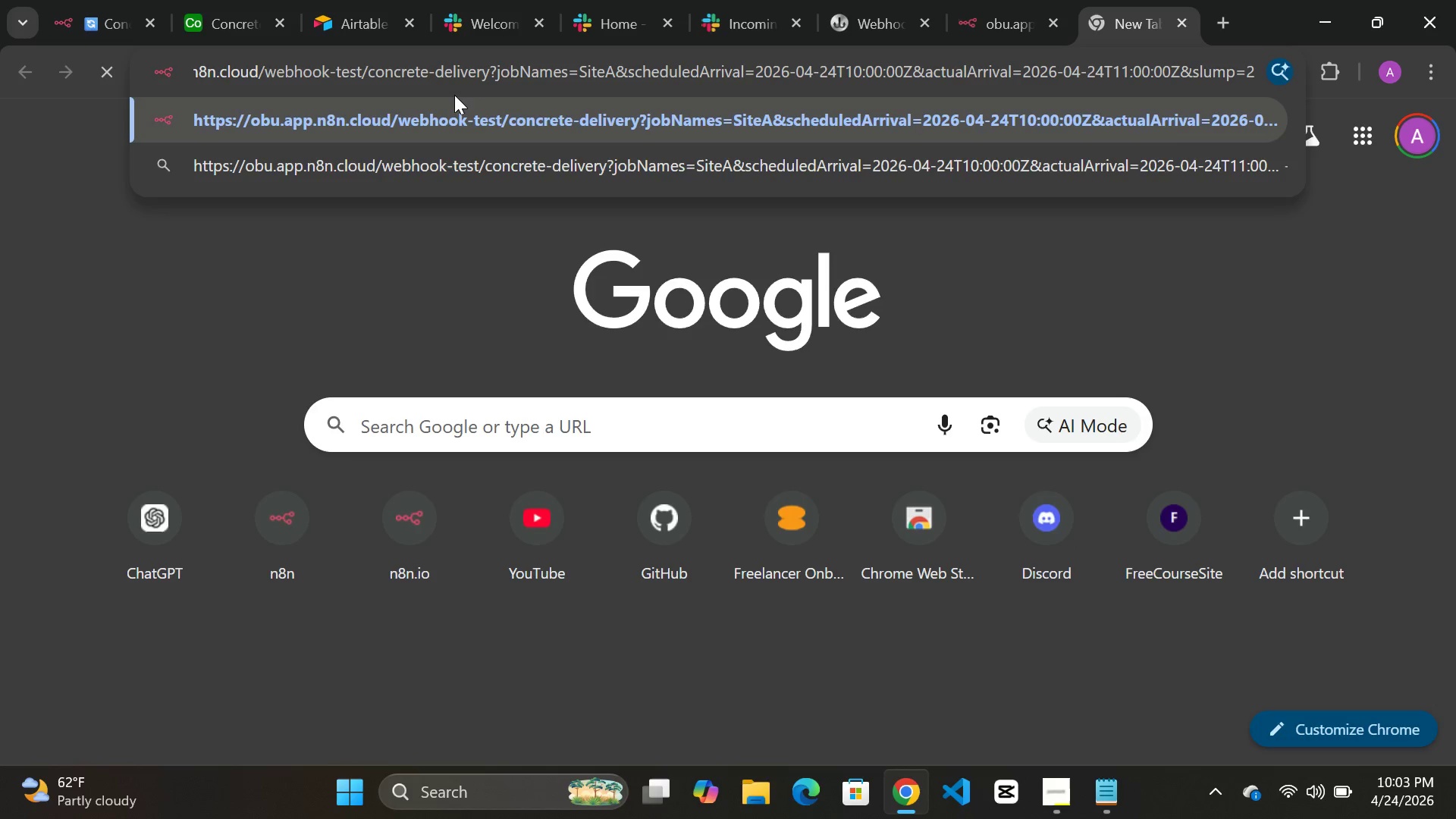 
key(Enter)
 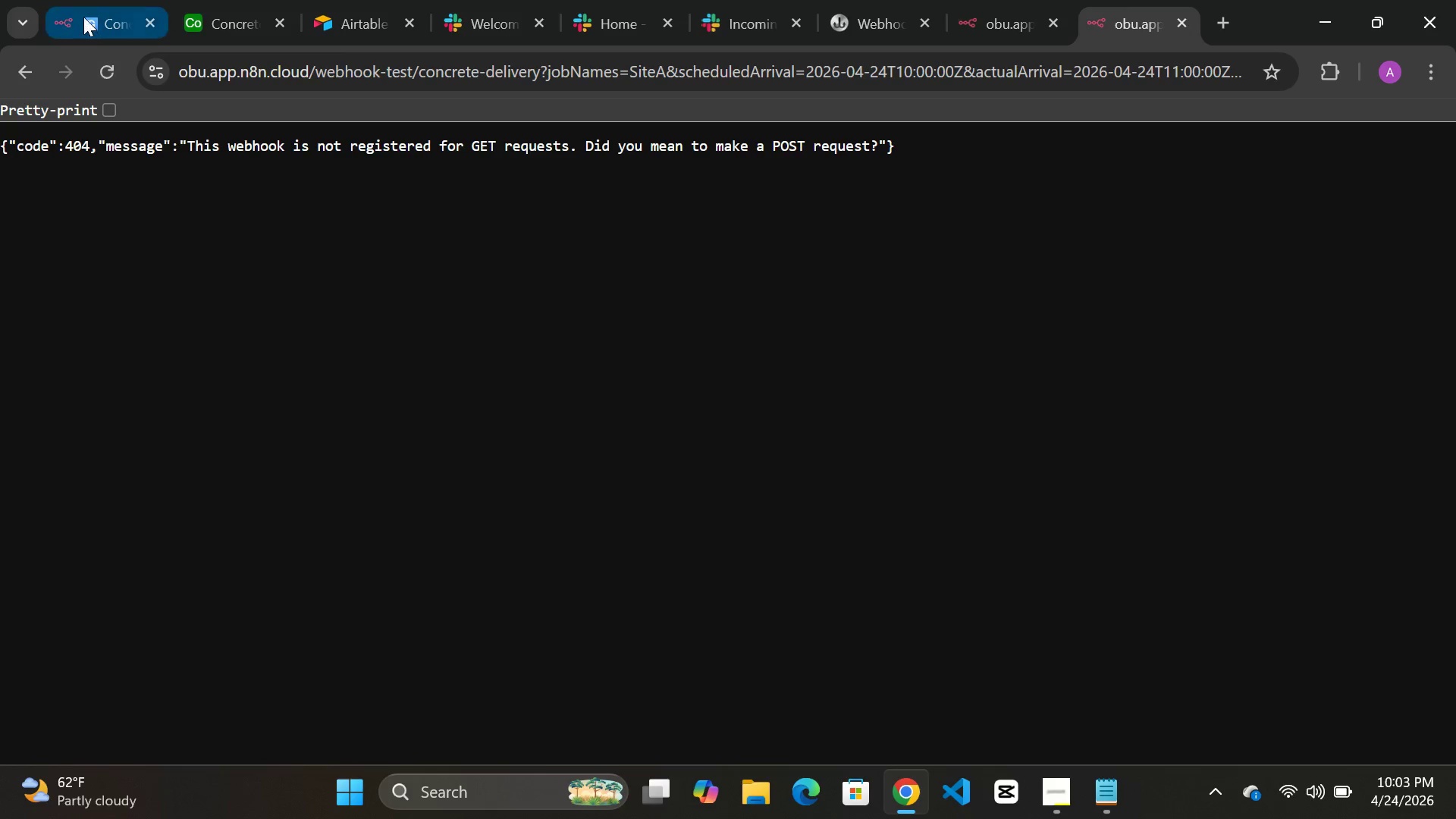 
left_click([83, 17])
 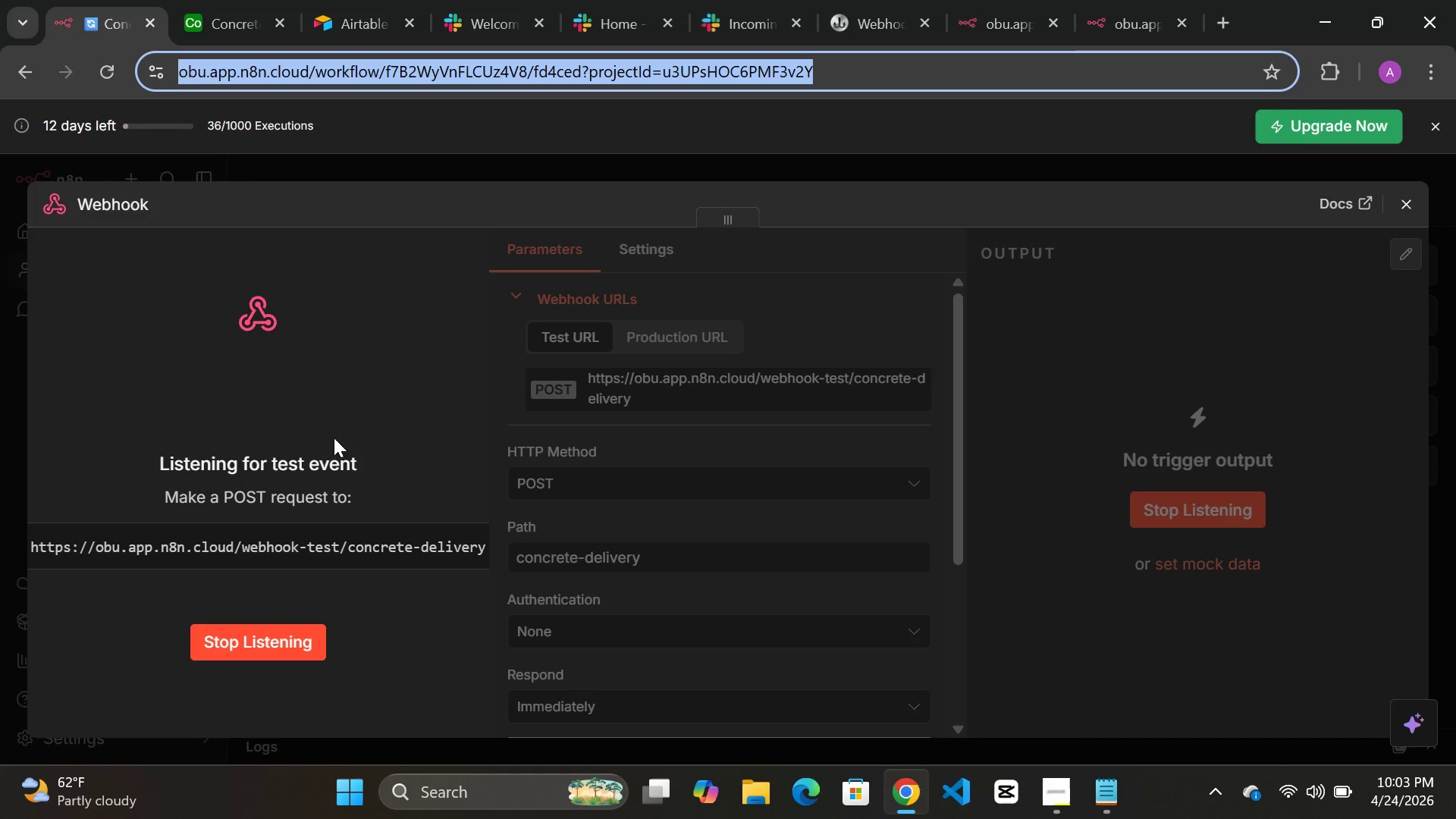 
scroll: coordinate [385, 450], scroll_direction: none, amount: 0.0
 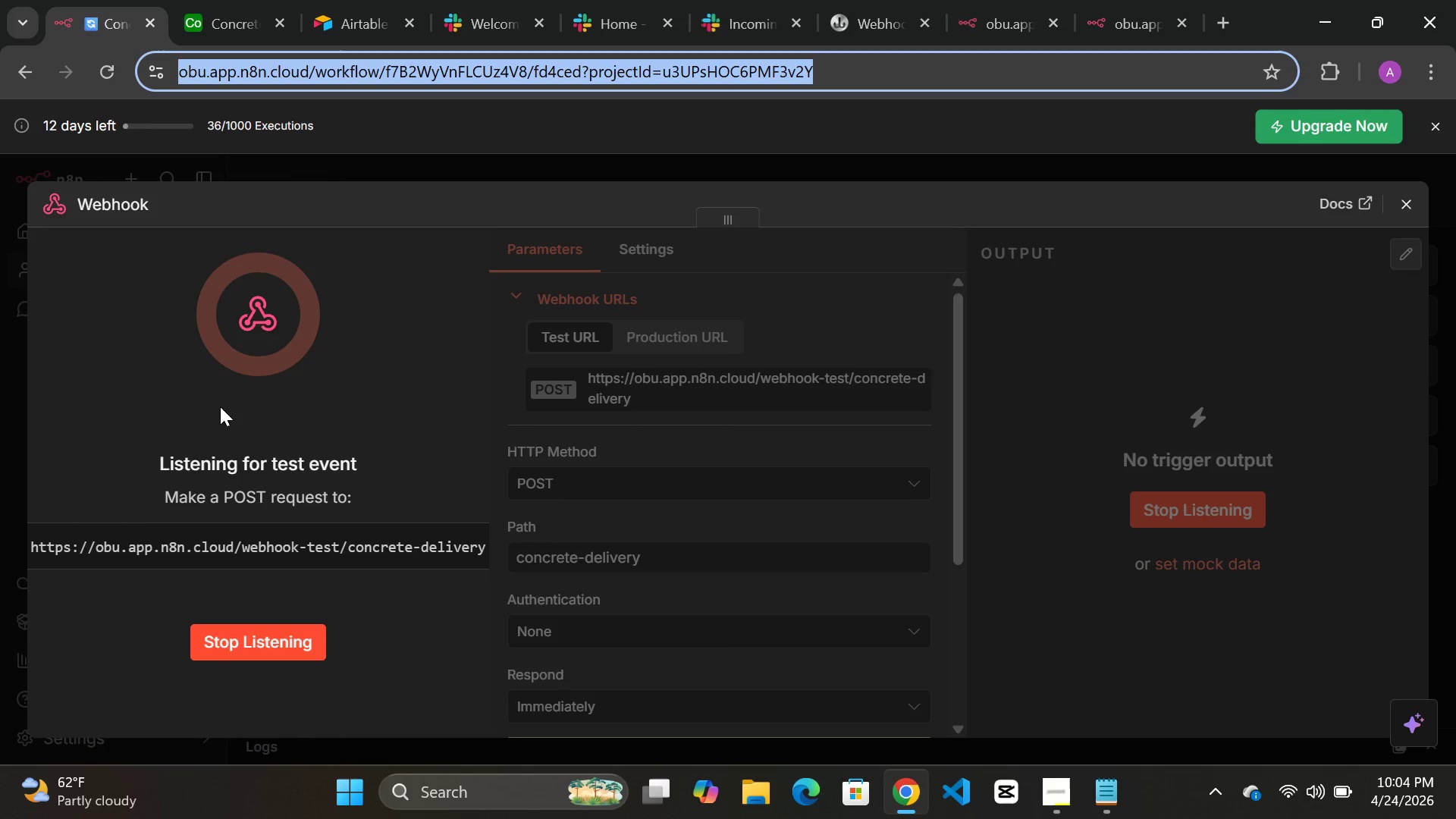 
wait(22.61)
 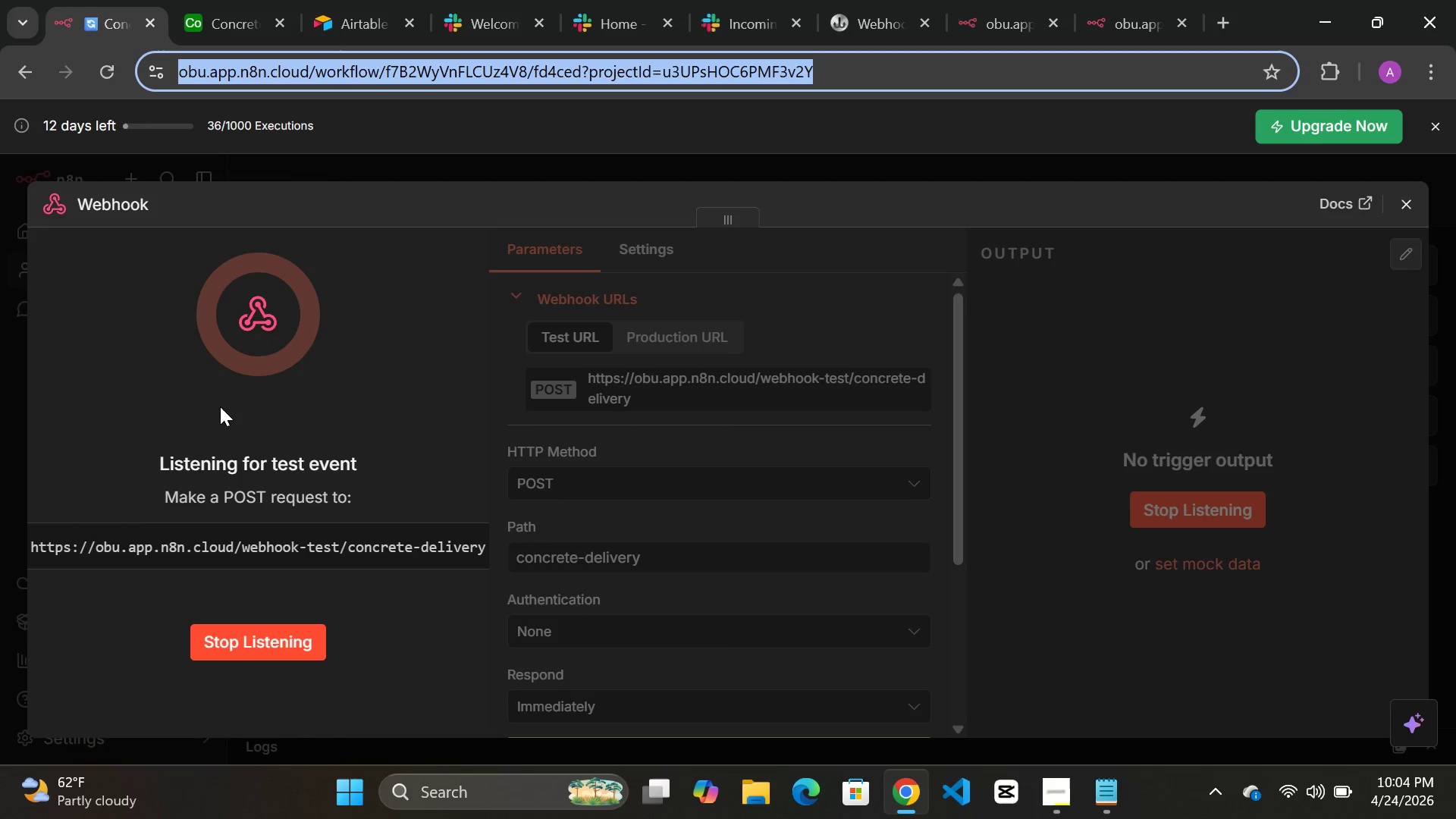 
left_click([834, 69])
 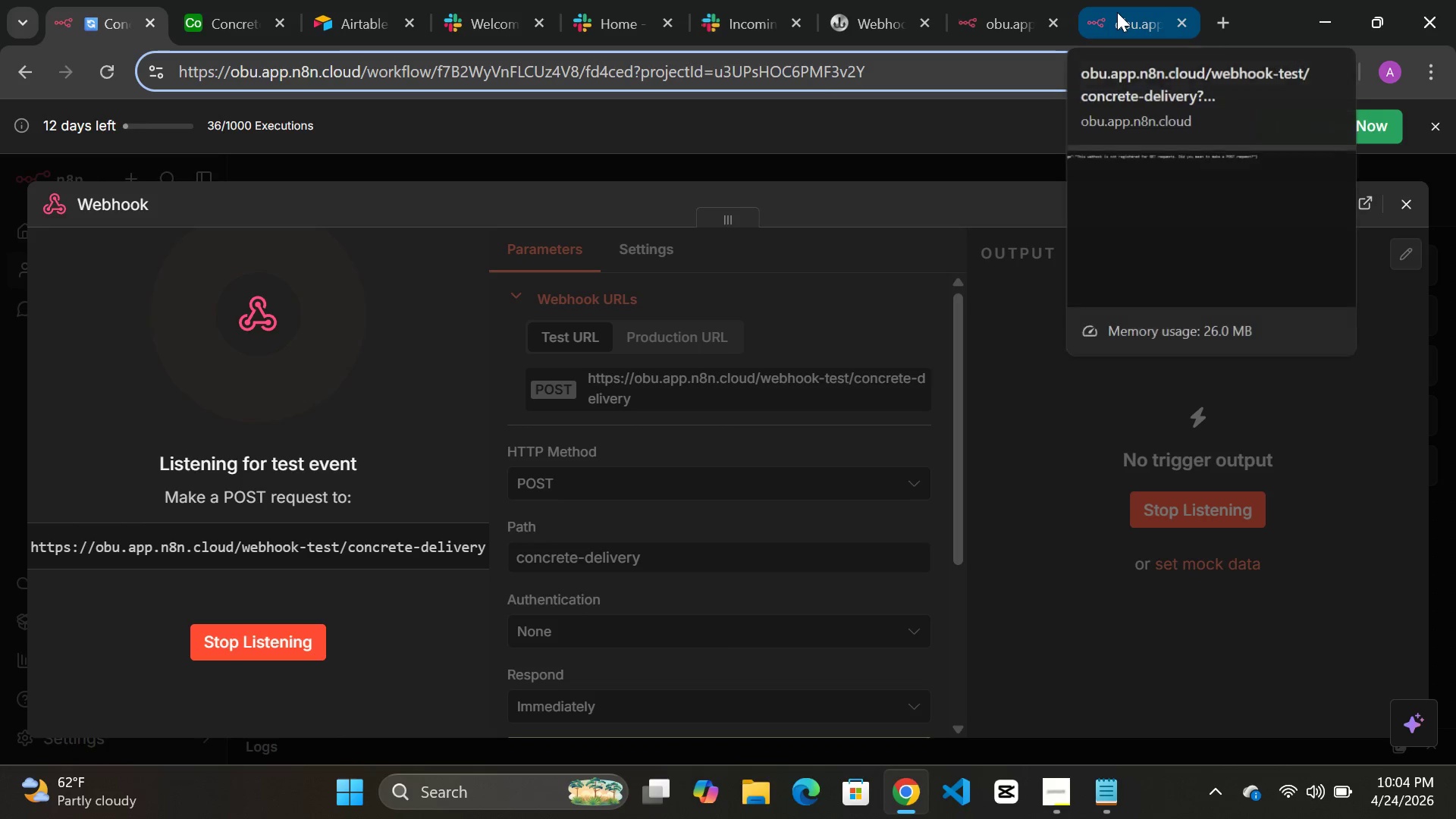 
left_click([1117, 12])
 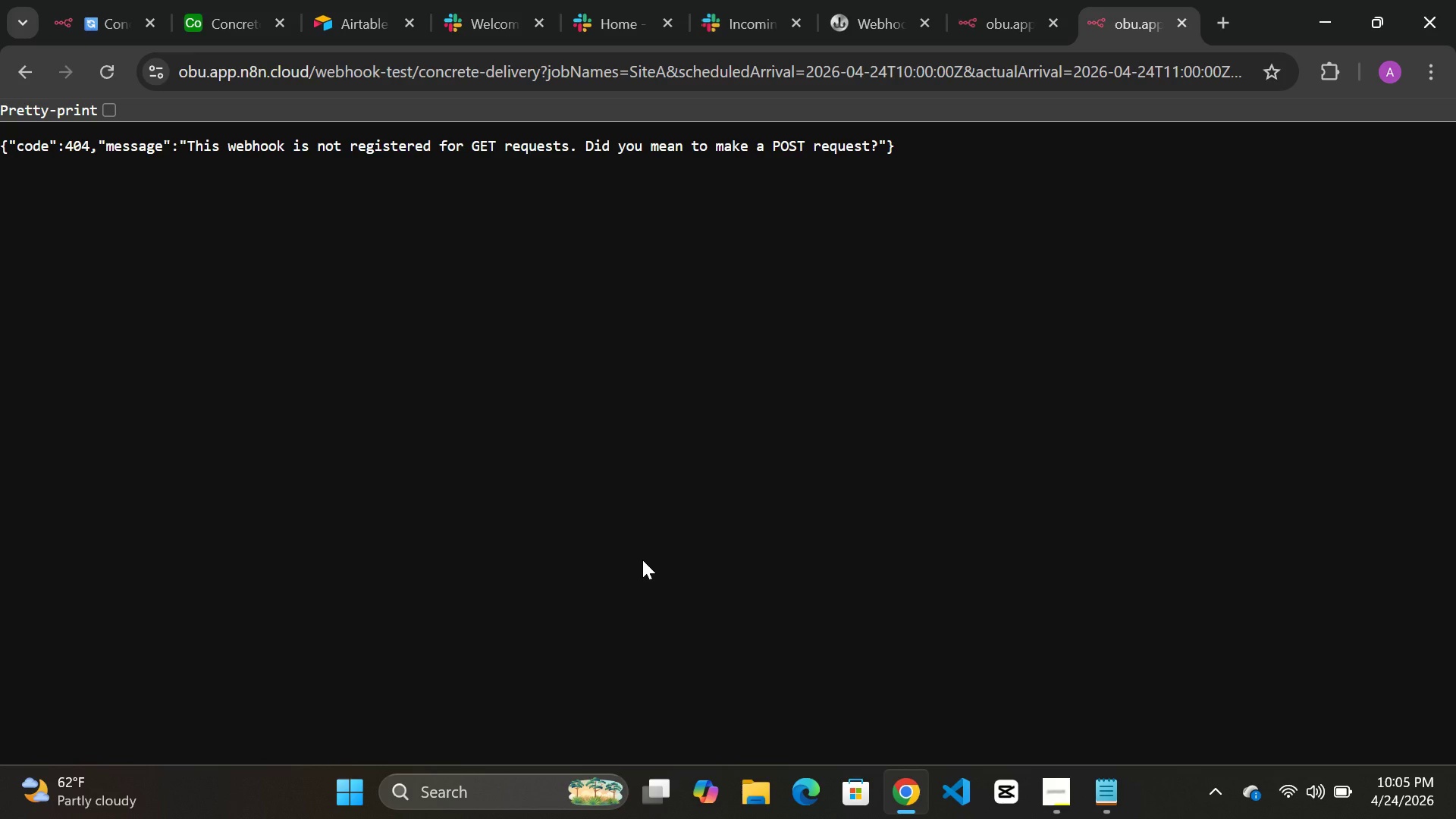 
wait(77.97)
 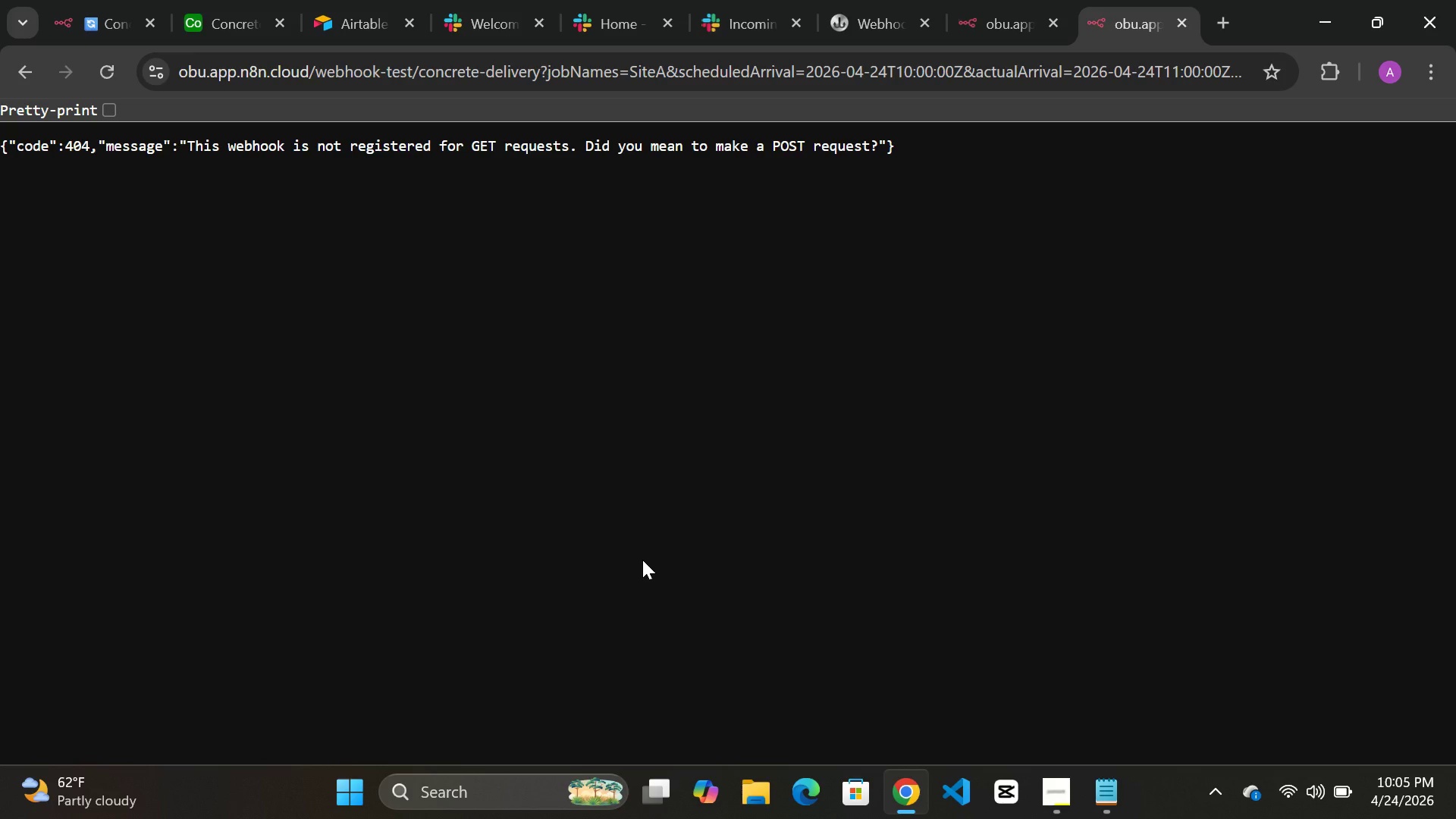 
left_click([117, 20])
 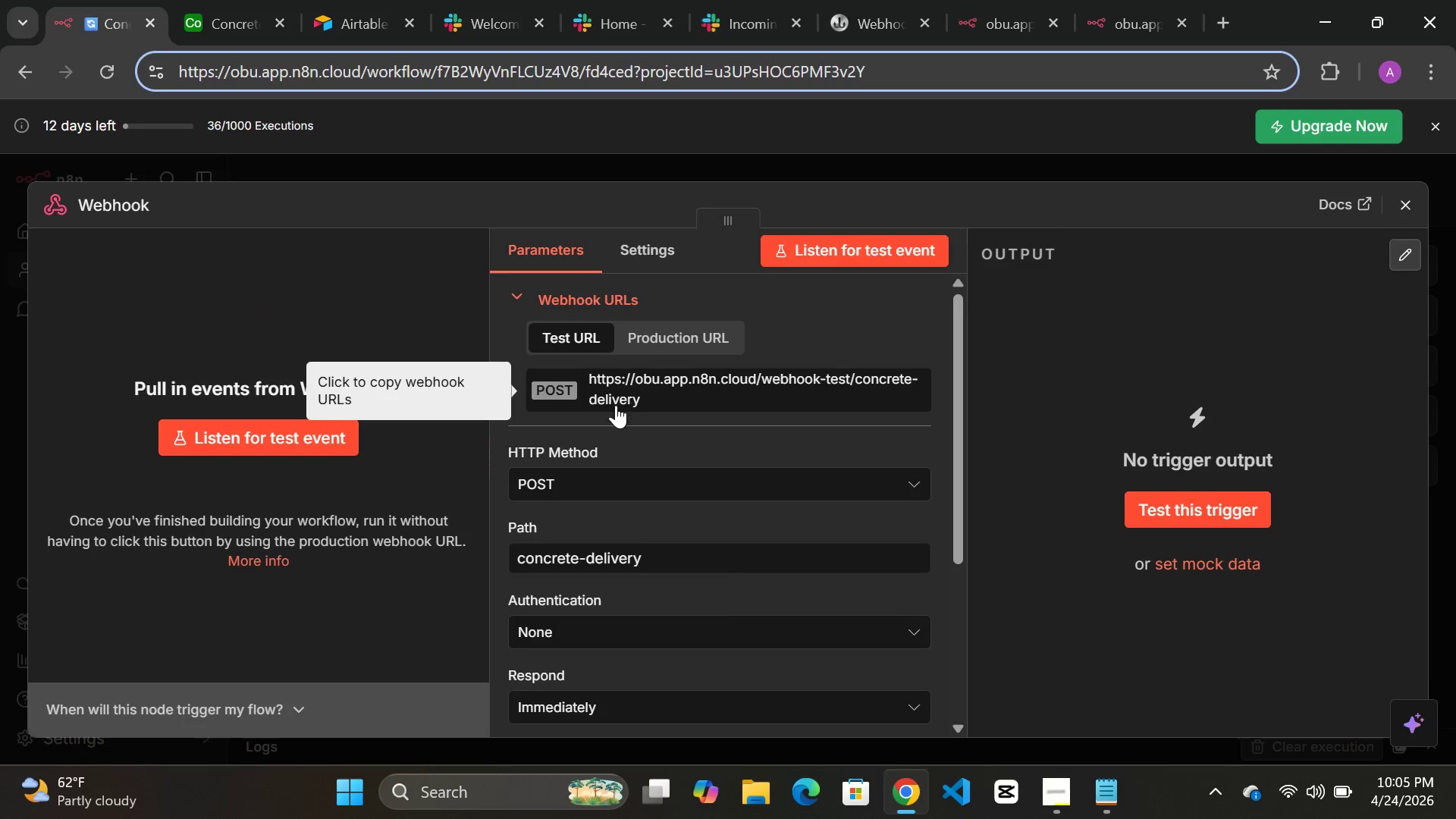 
left_click([587, 484])
 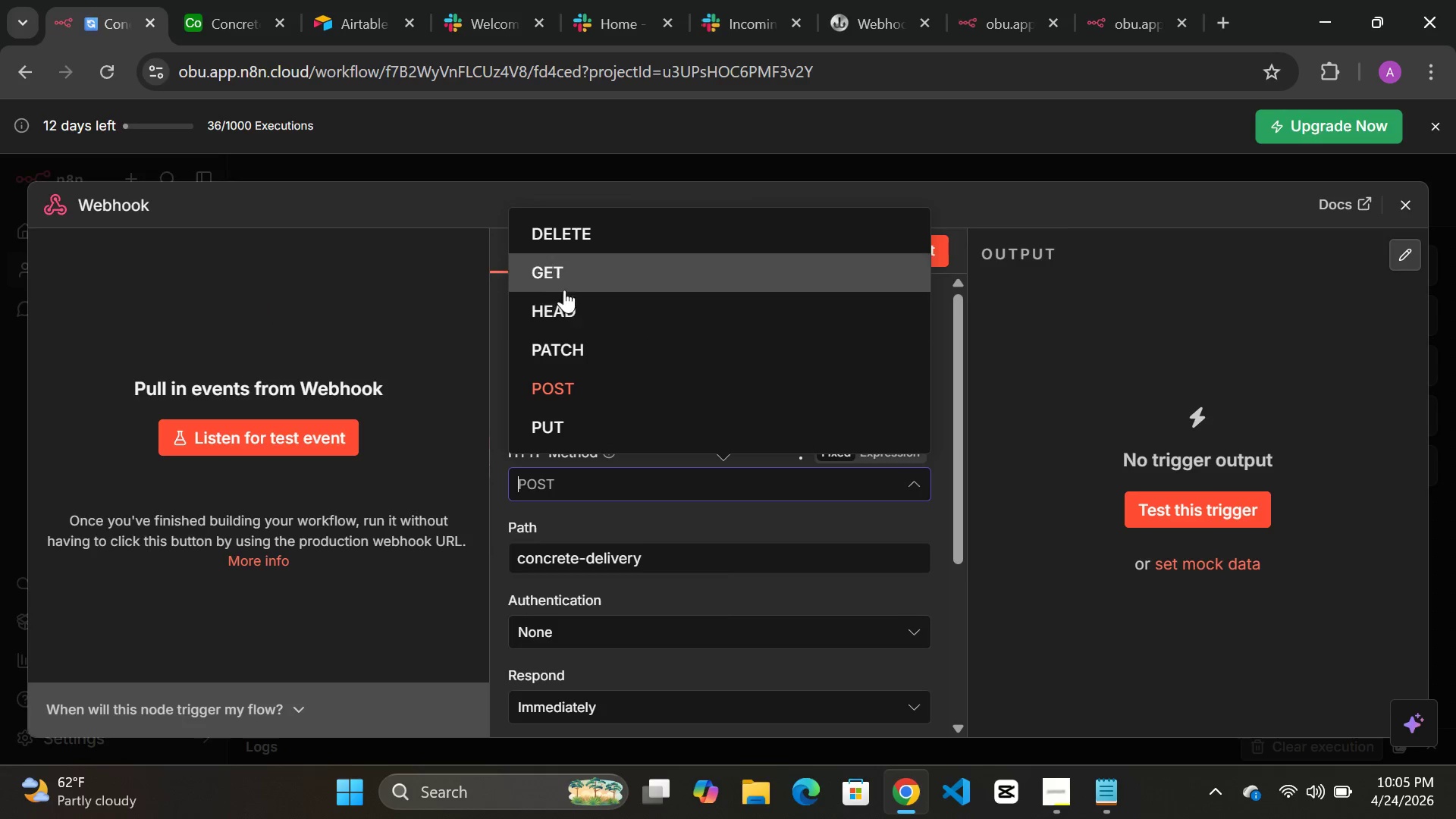 
left_click([570, 268])
 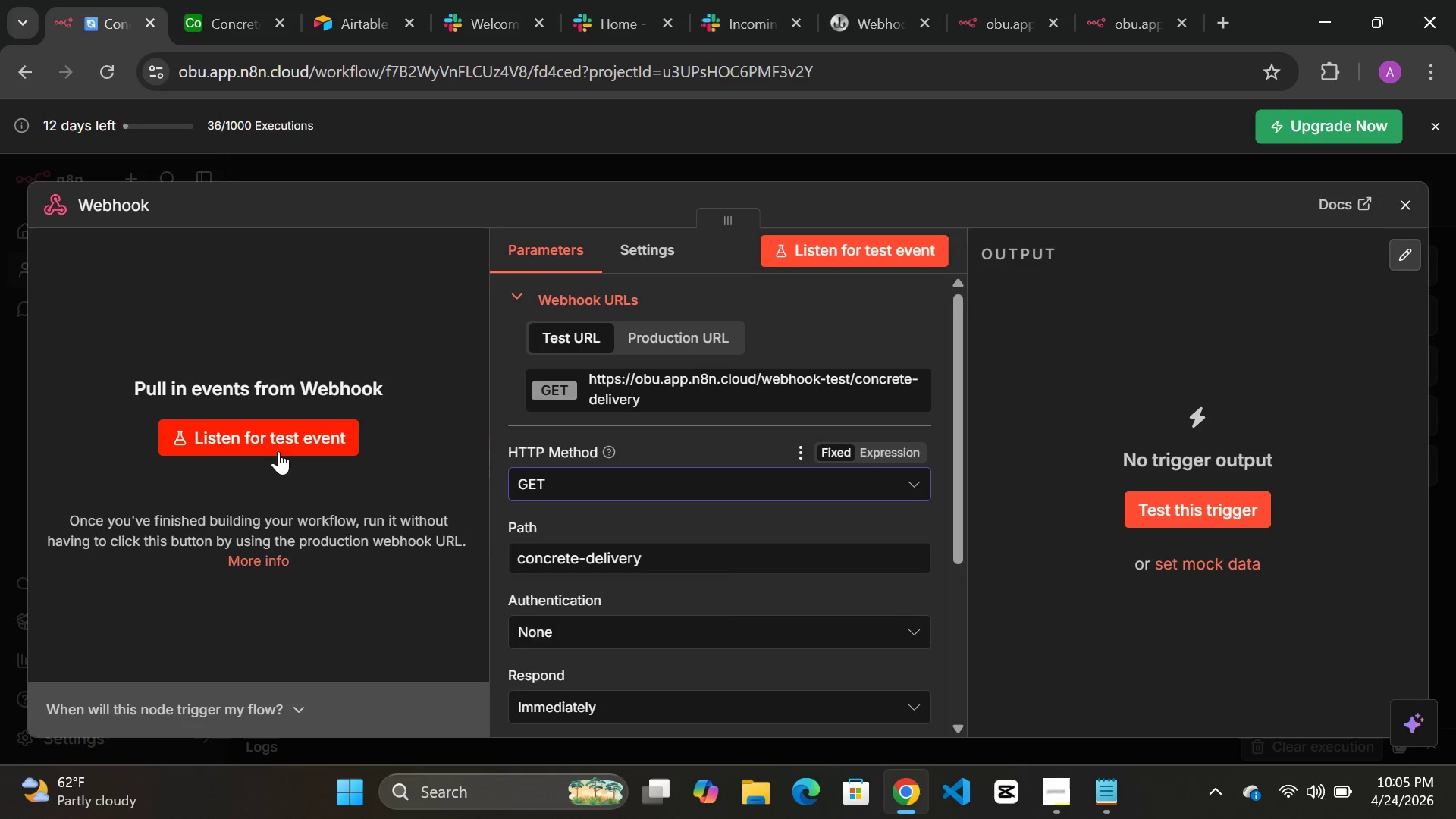 
left_click([271, 440])
 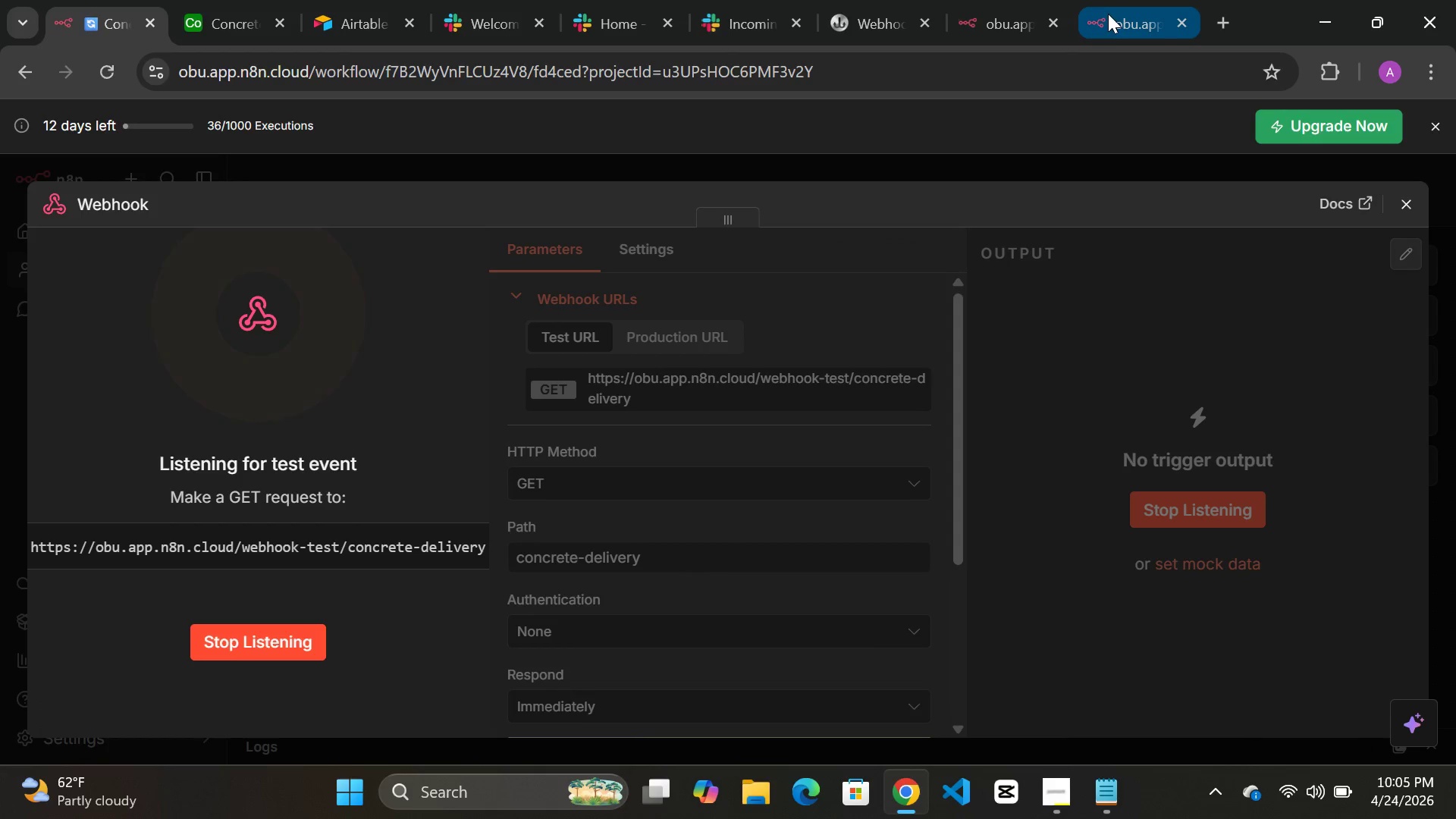 
left_click([1108, 17])
 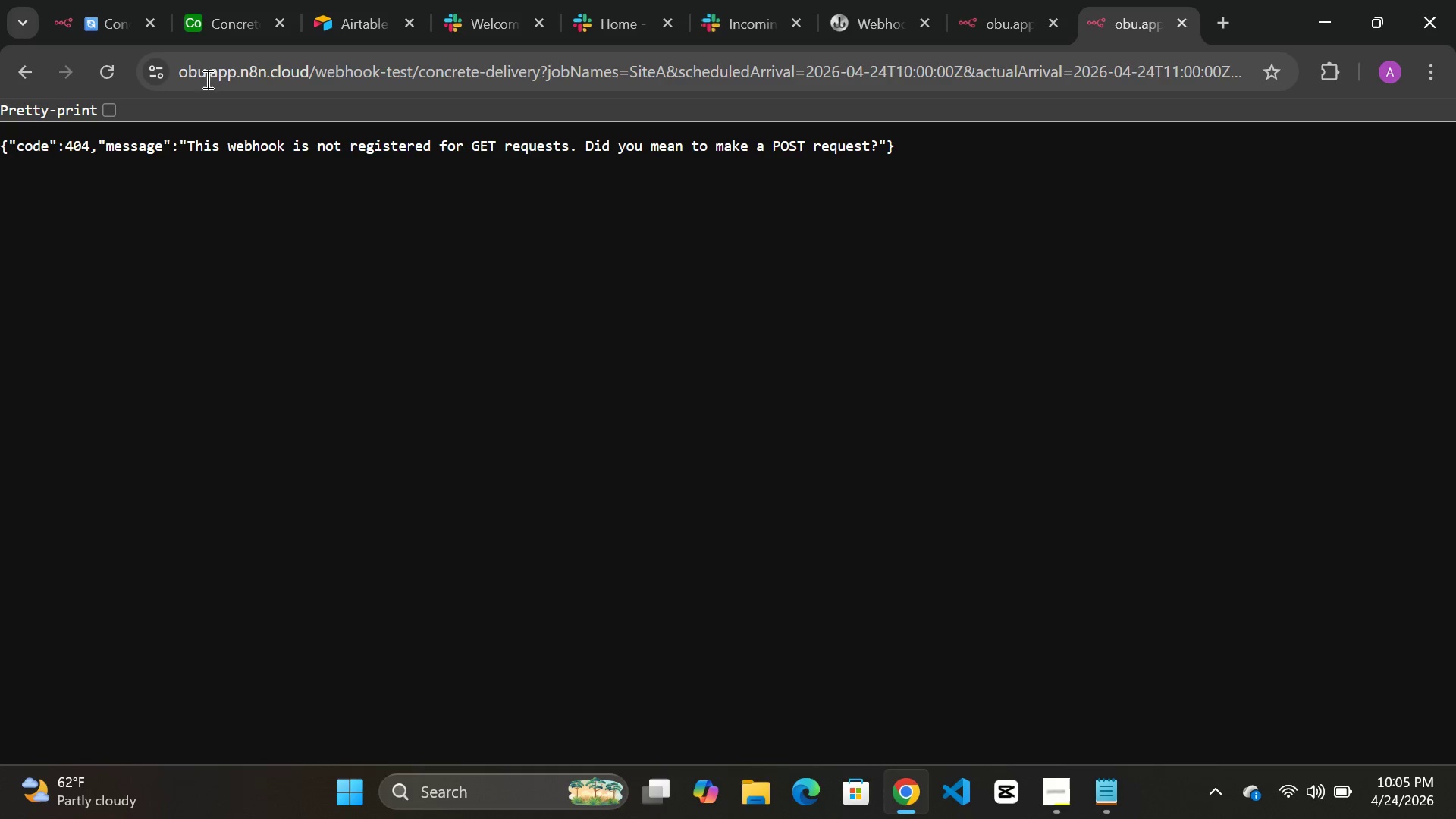 
left_click_drag(start_coordinate=[175, 68], to_coordinate=[1338, 96])
 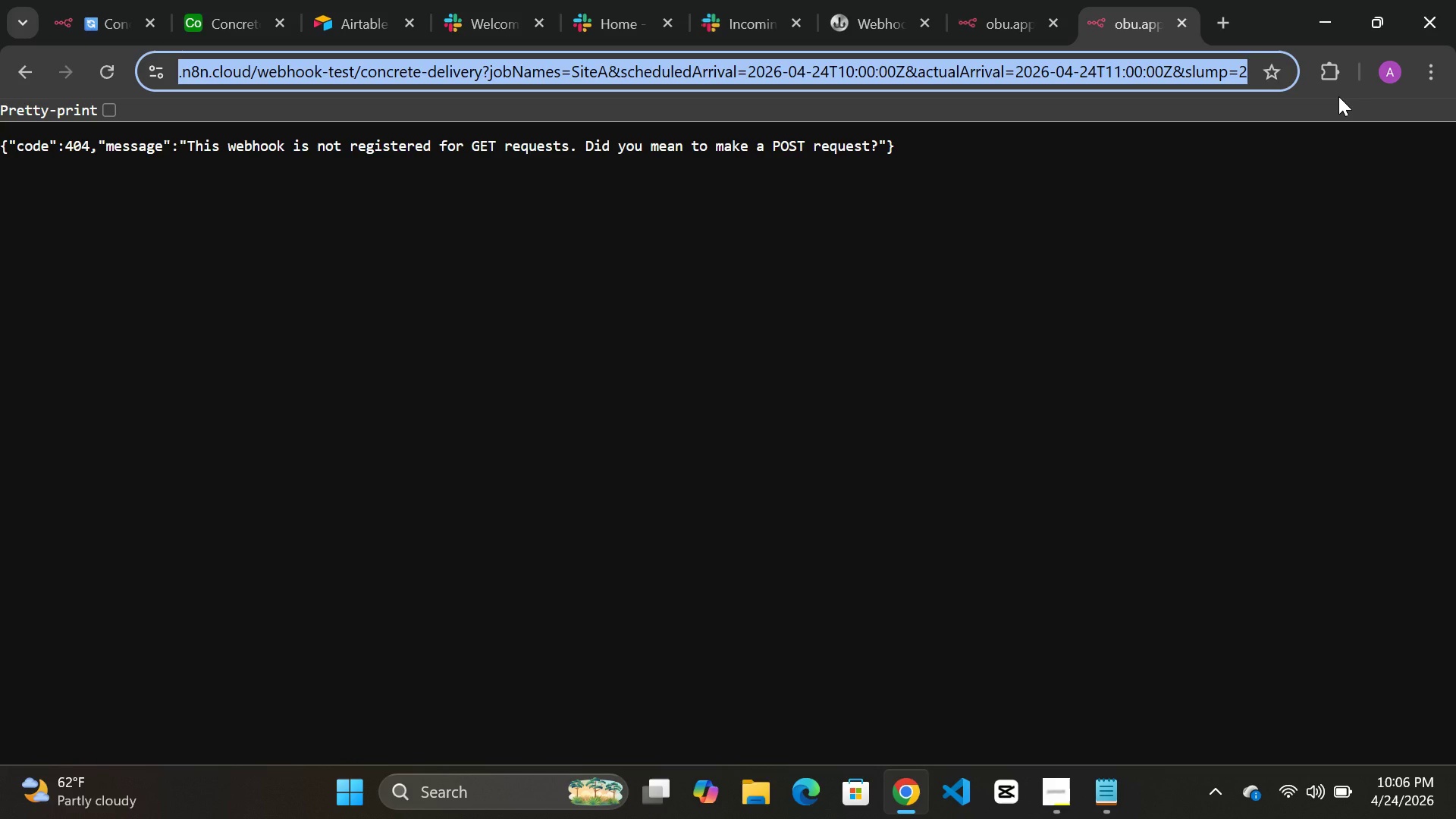 
key(Control+C)
 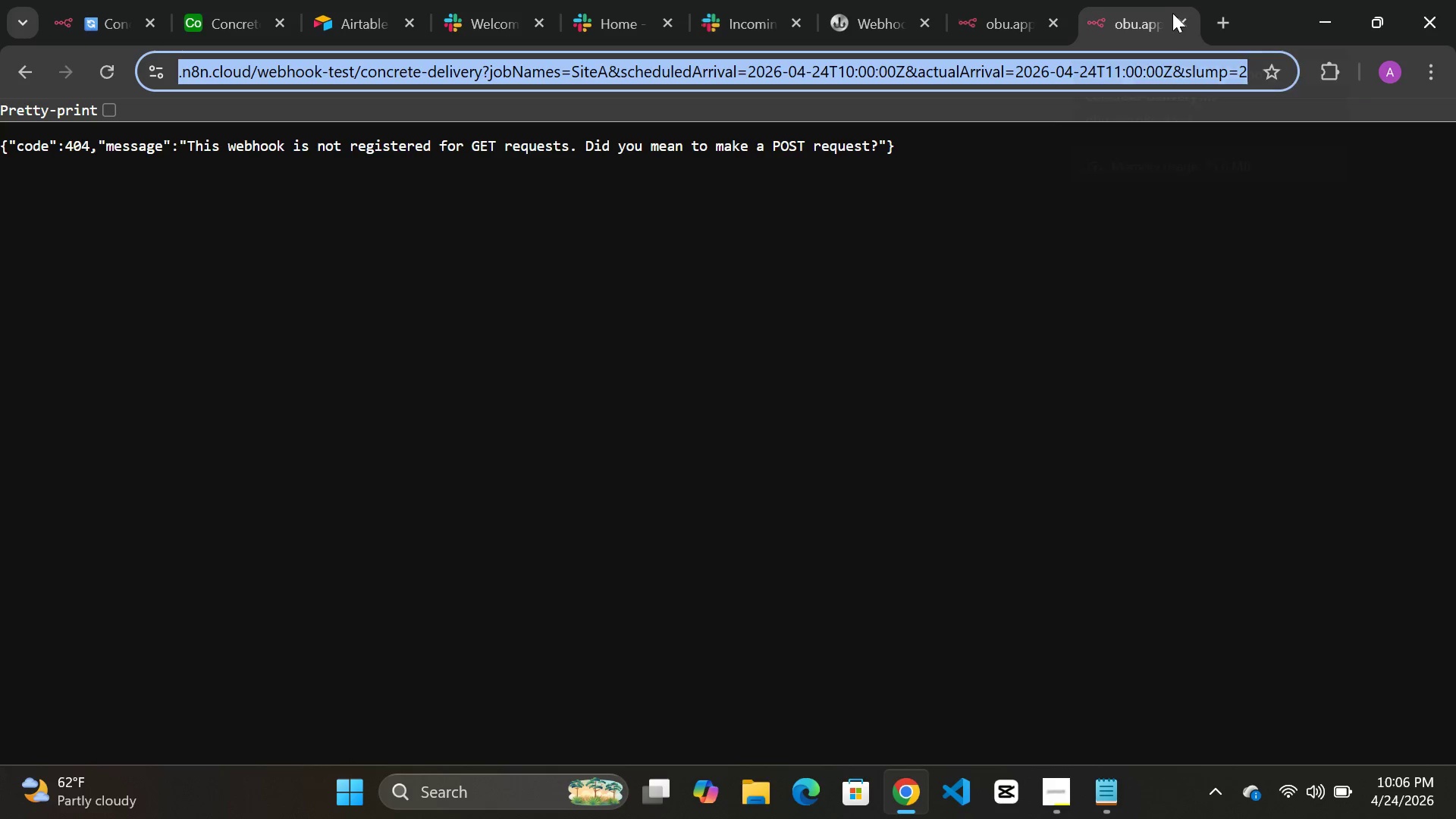 
left_click([1179, 20])
 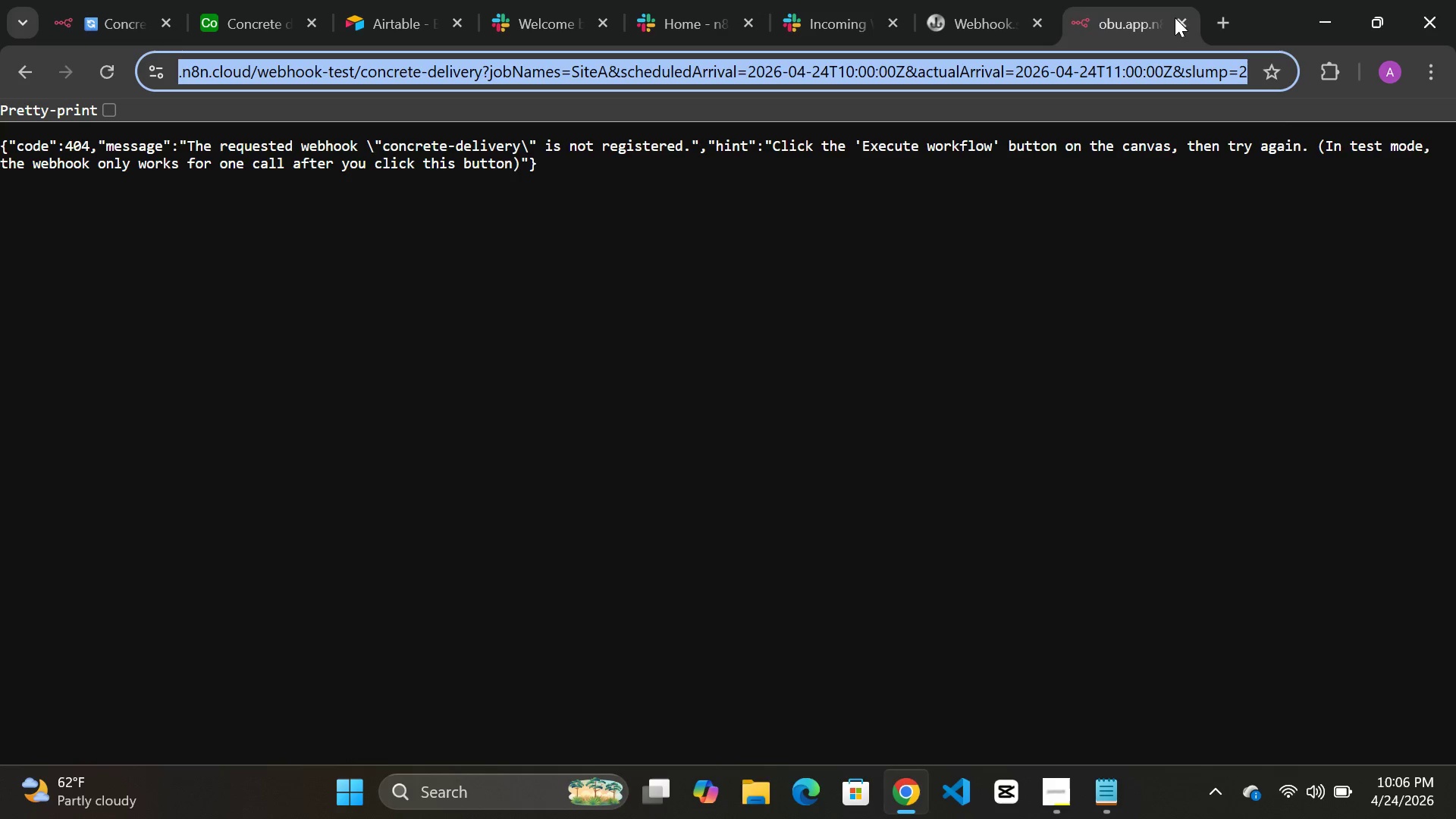 
left_click([1179, 16])
 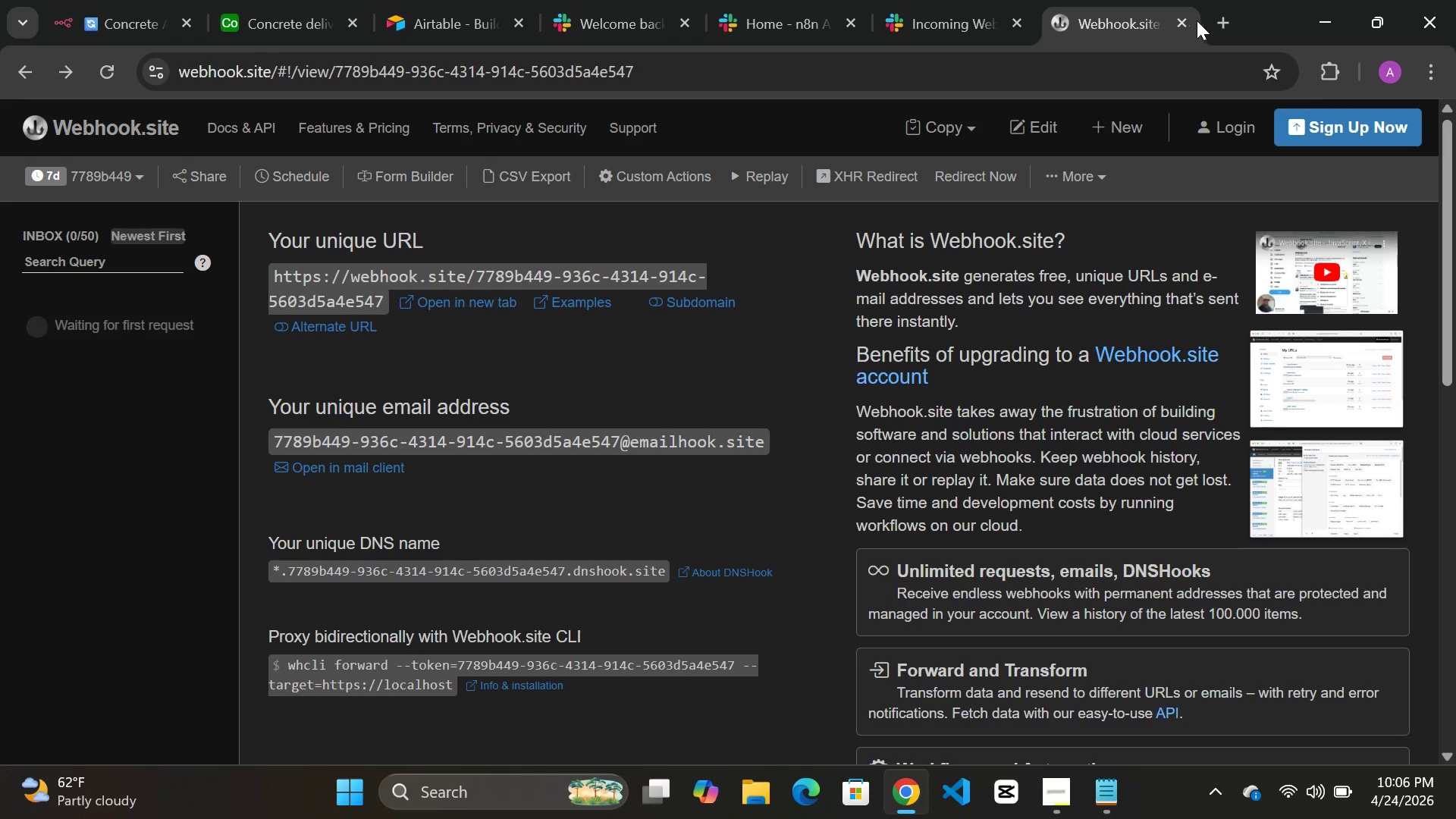 
left_click([1224, 19])
 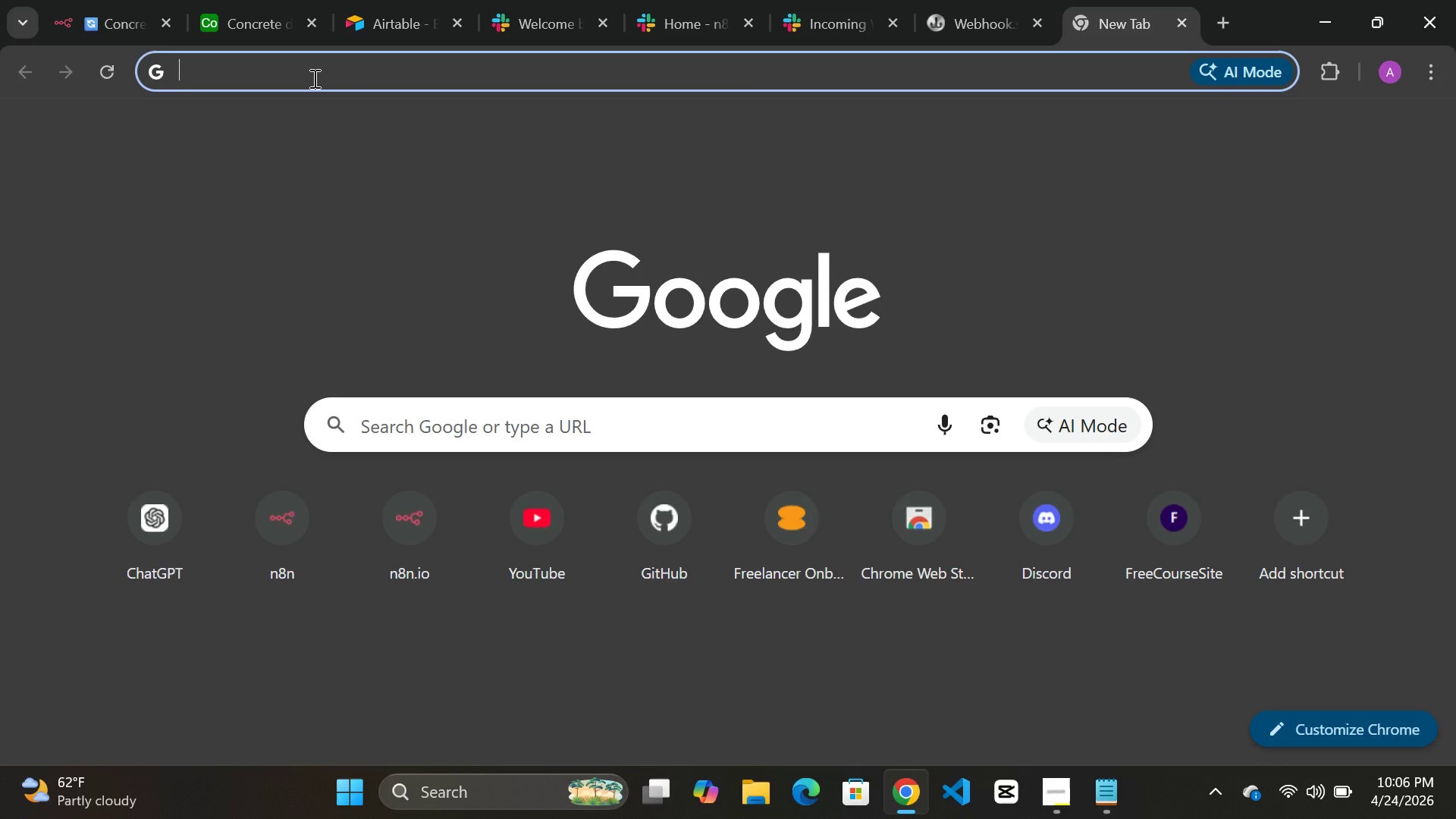 
key(Control+V)
 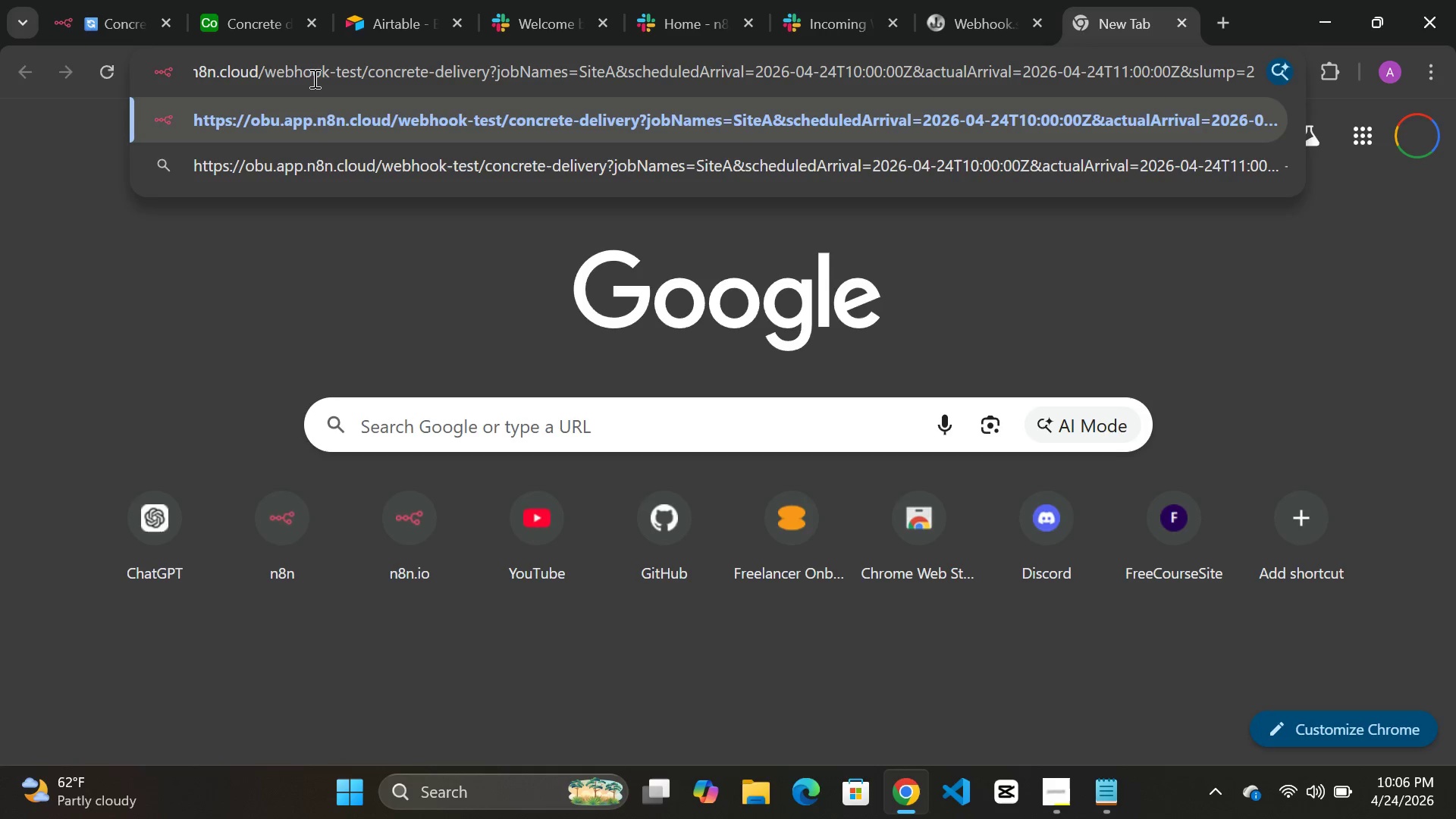 
key(Enter)
 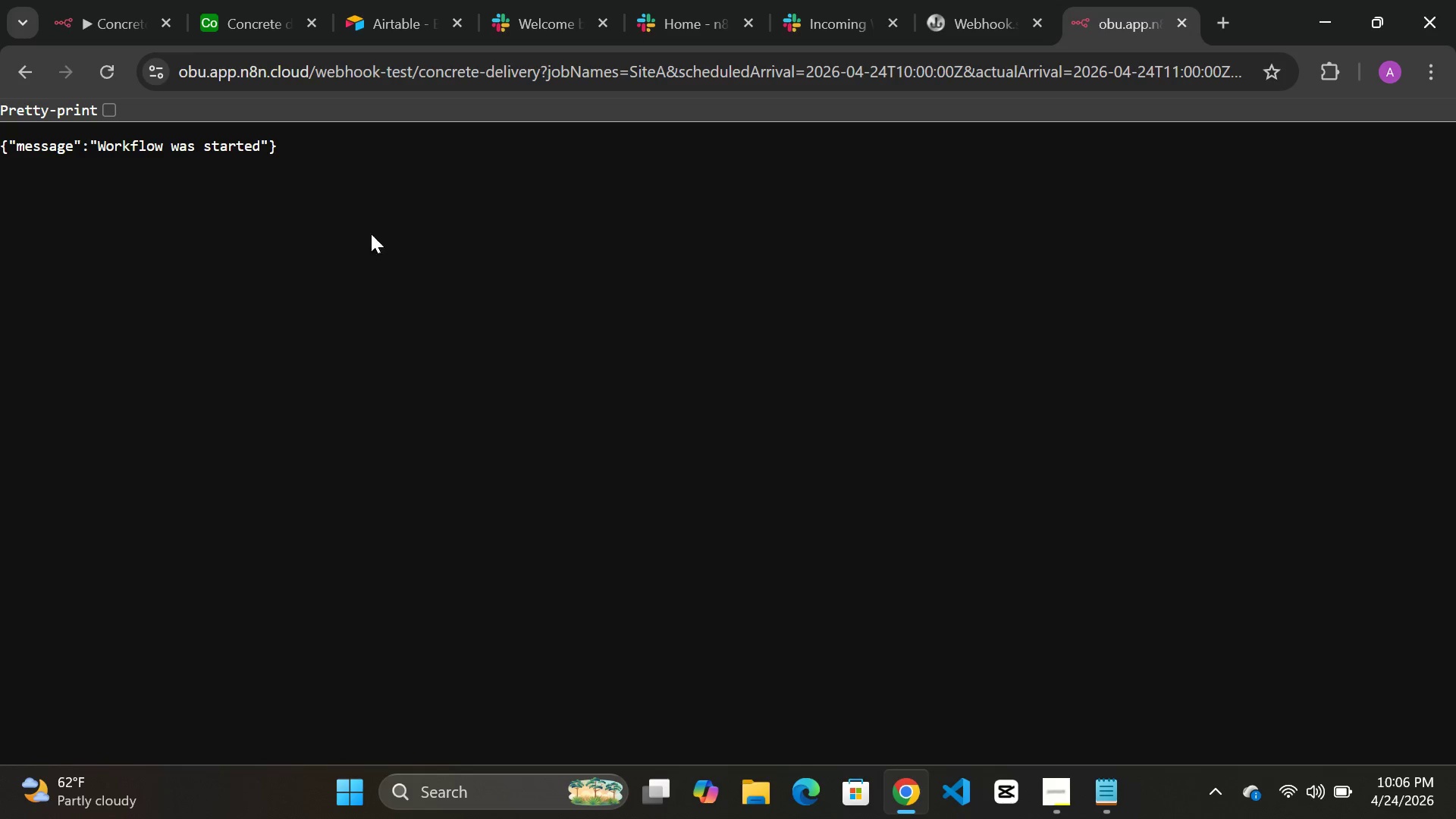 
wait(5.06)
 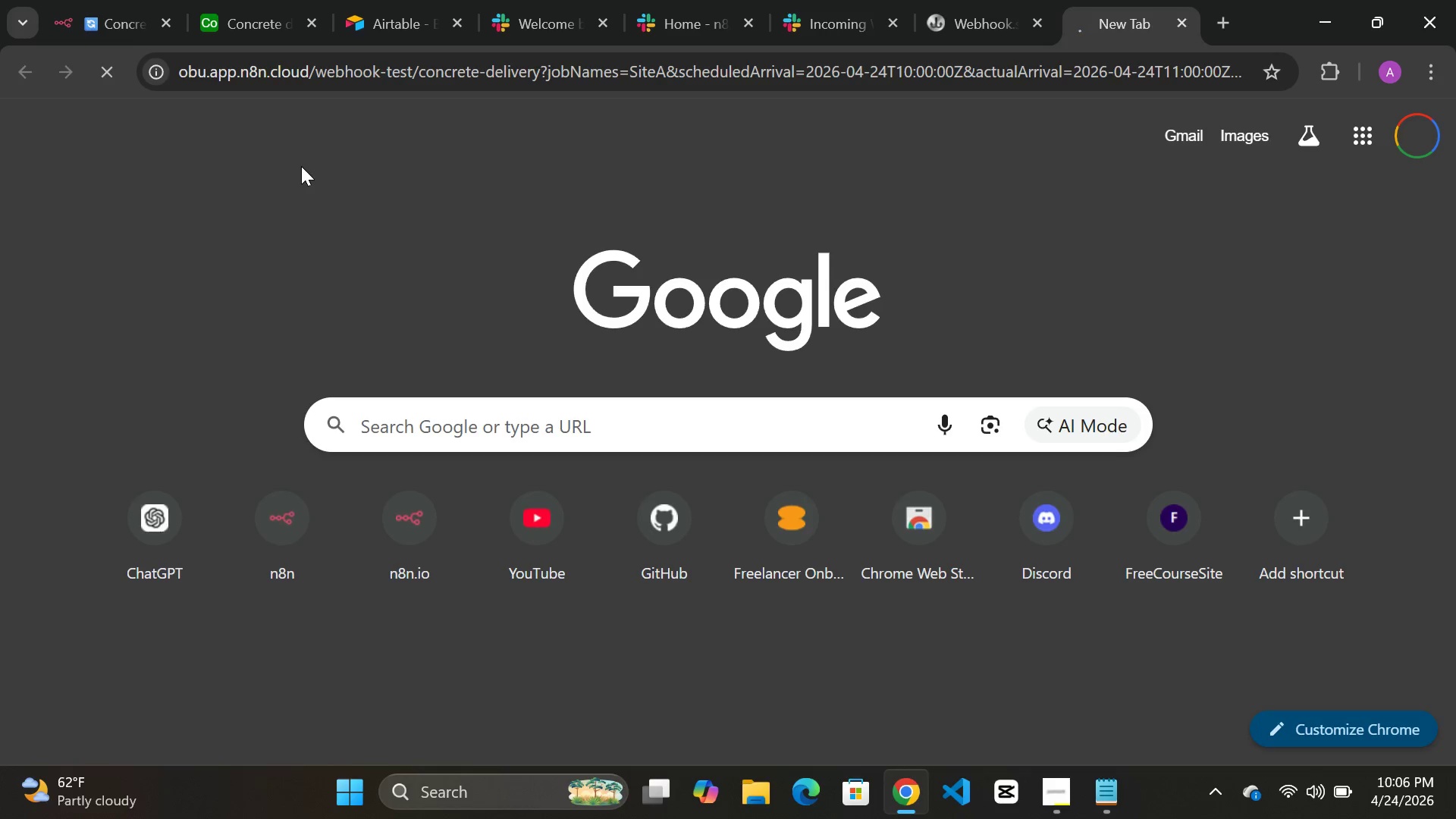 
left_click([93, 24])
 